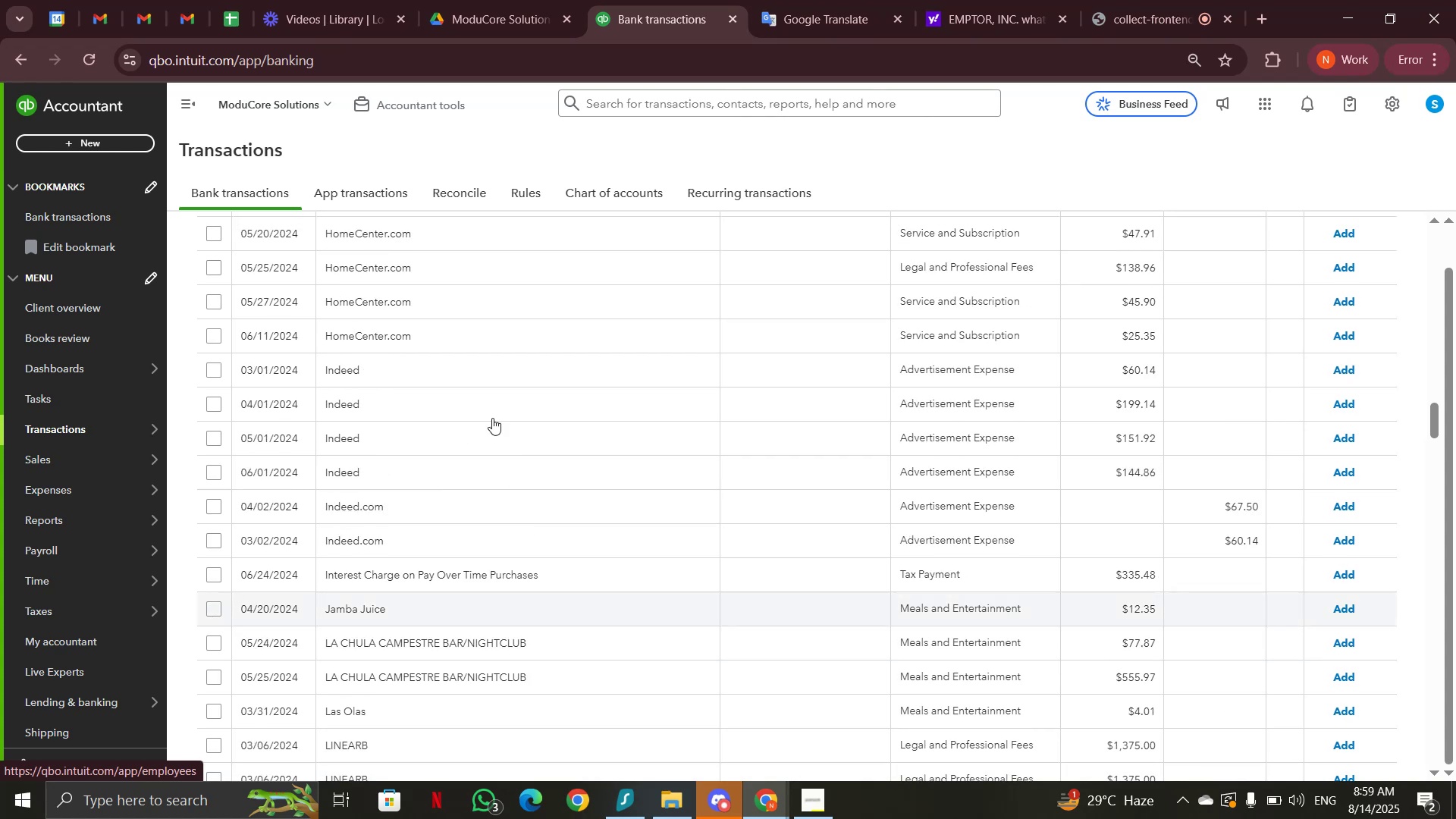 
left_click([475, 379])
 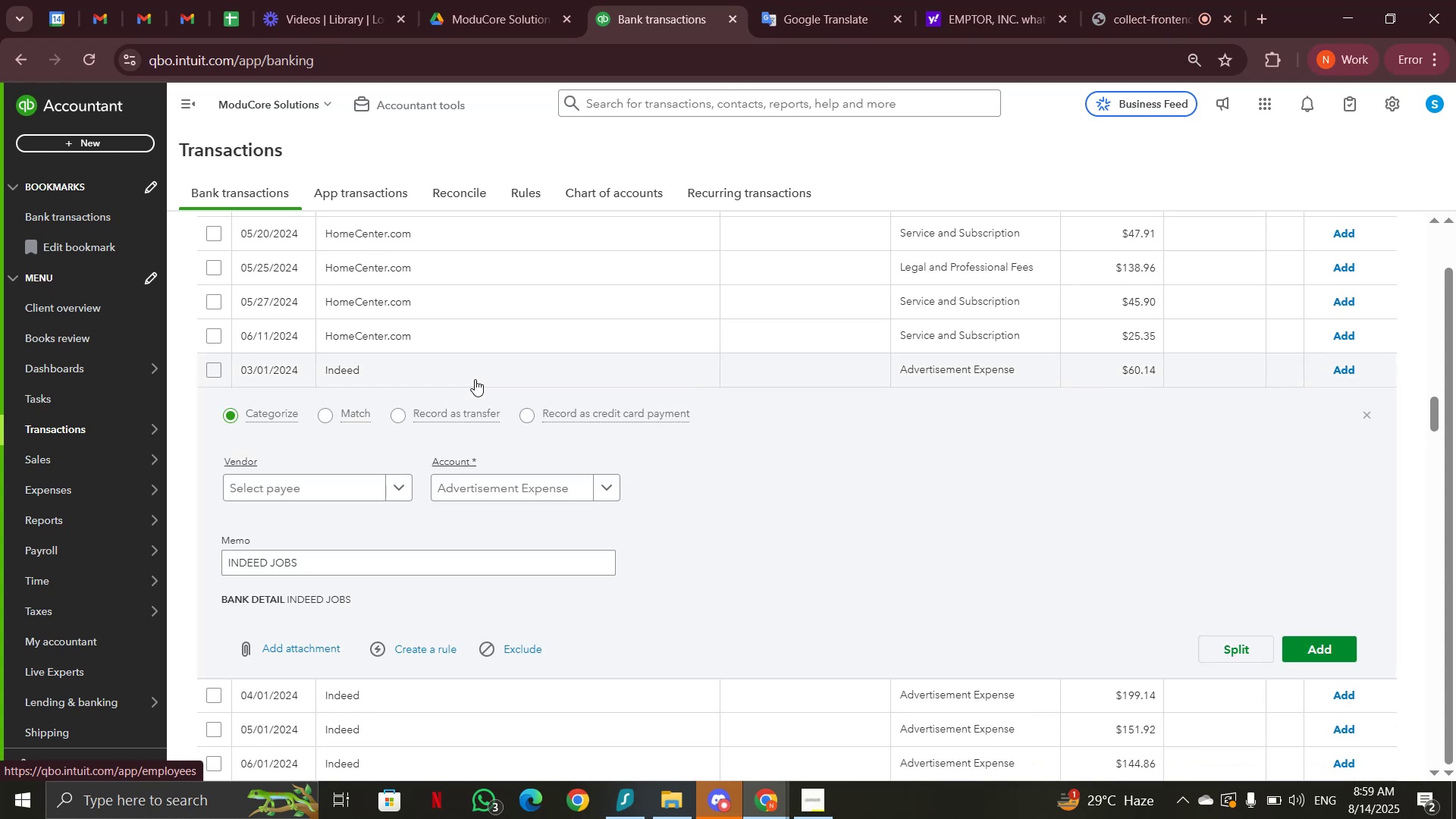 
left_click_drag(start_coordinate=[318, 565], to_coordinate=[223, 567])
 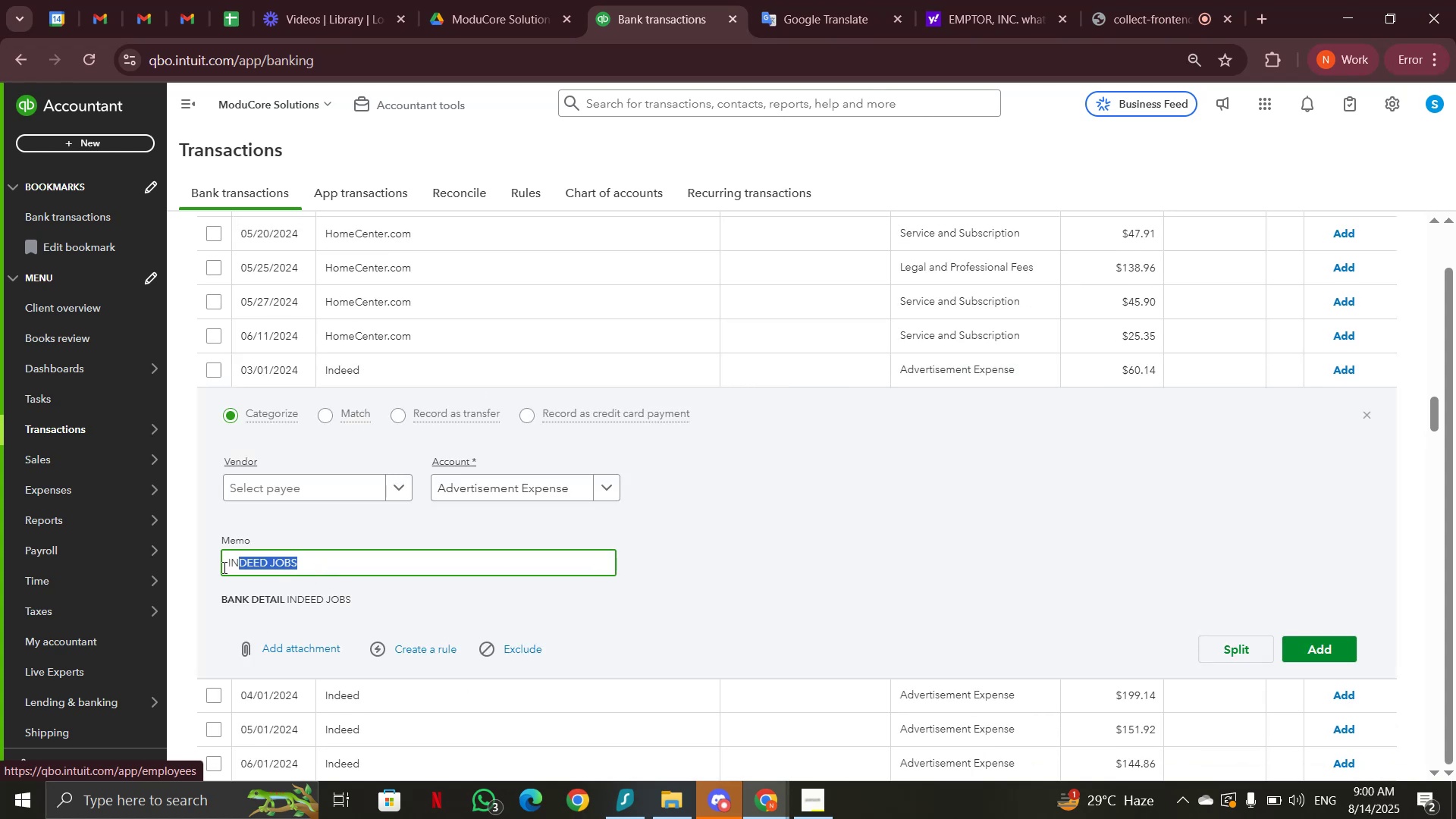 
key(Control+C)
 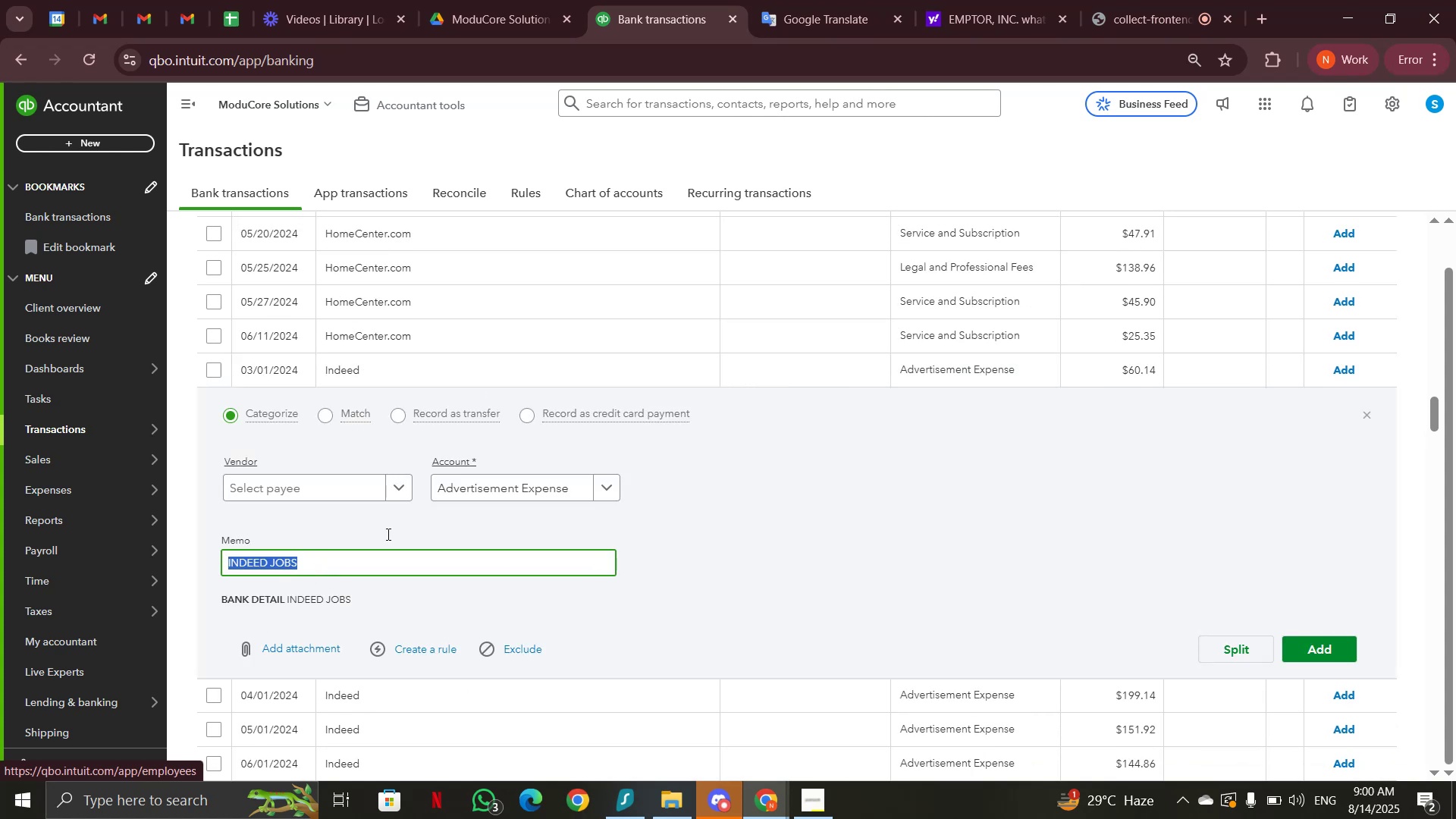 
scroll: coordinate [678, 519], scroll_direction: up, amount: 34.0
 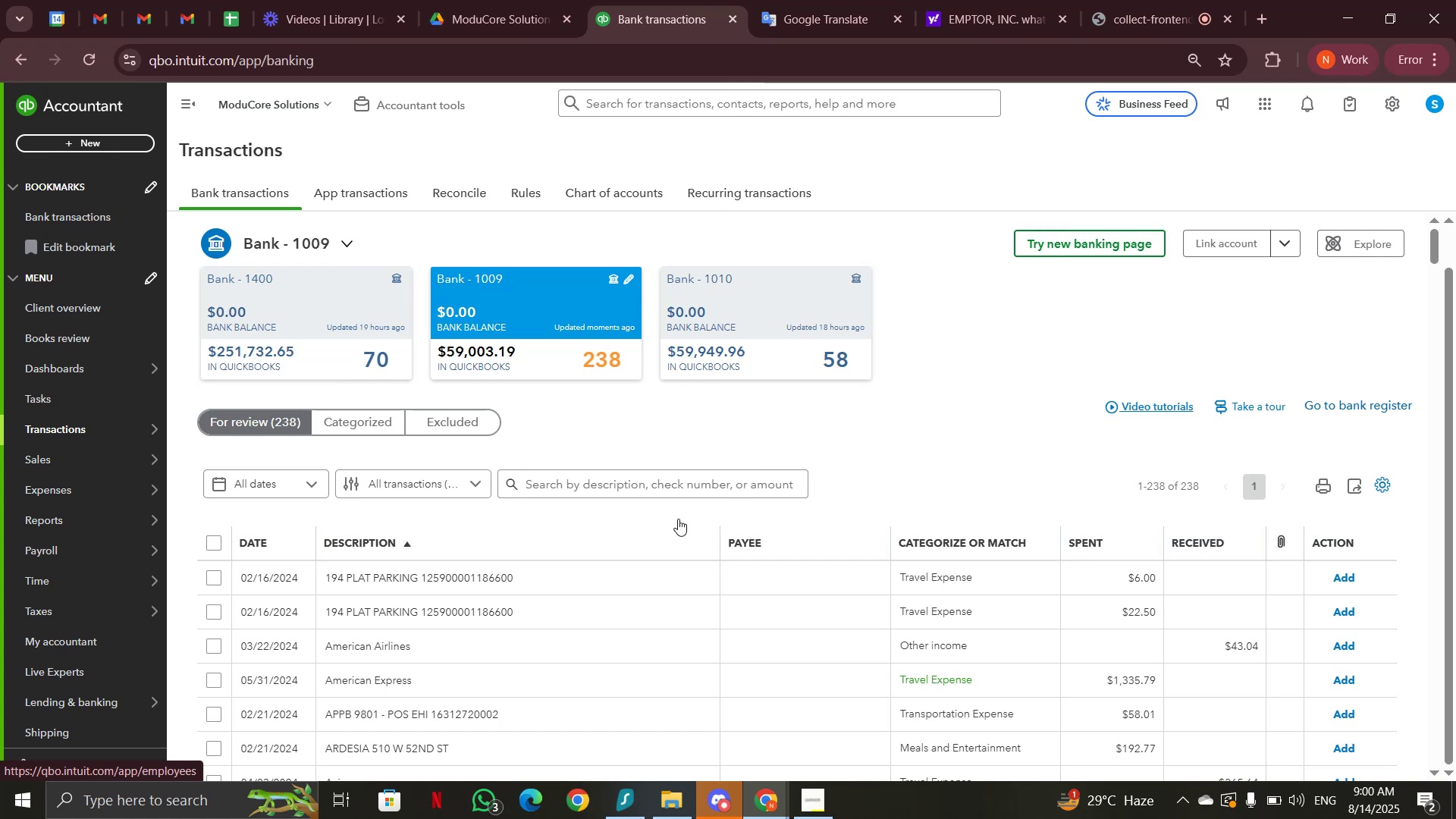 
left_click([682, 482])
 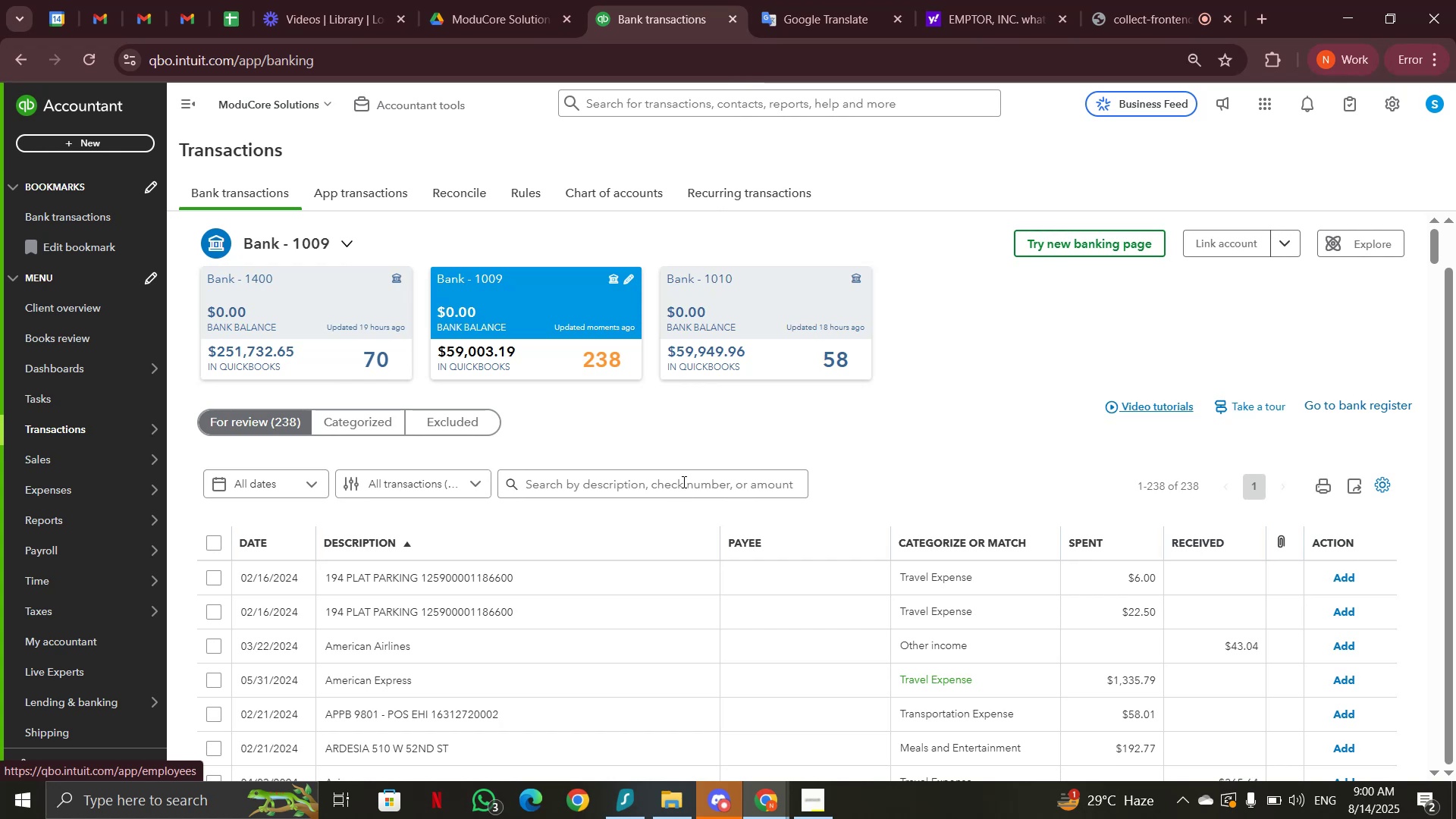 
key(Control+V)
 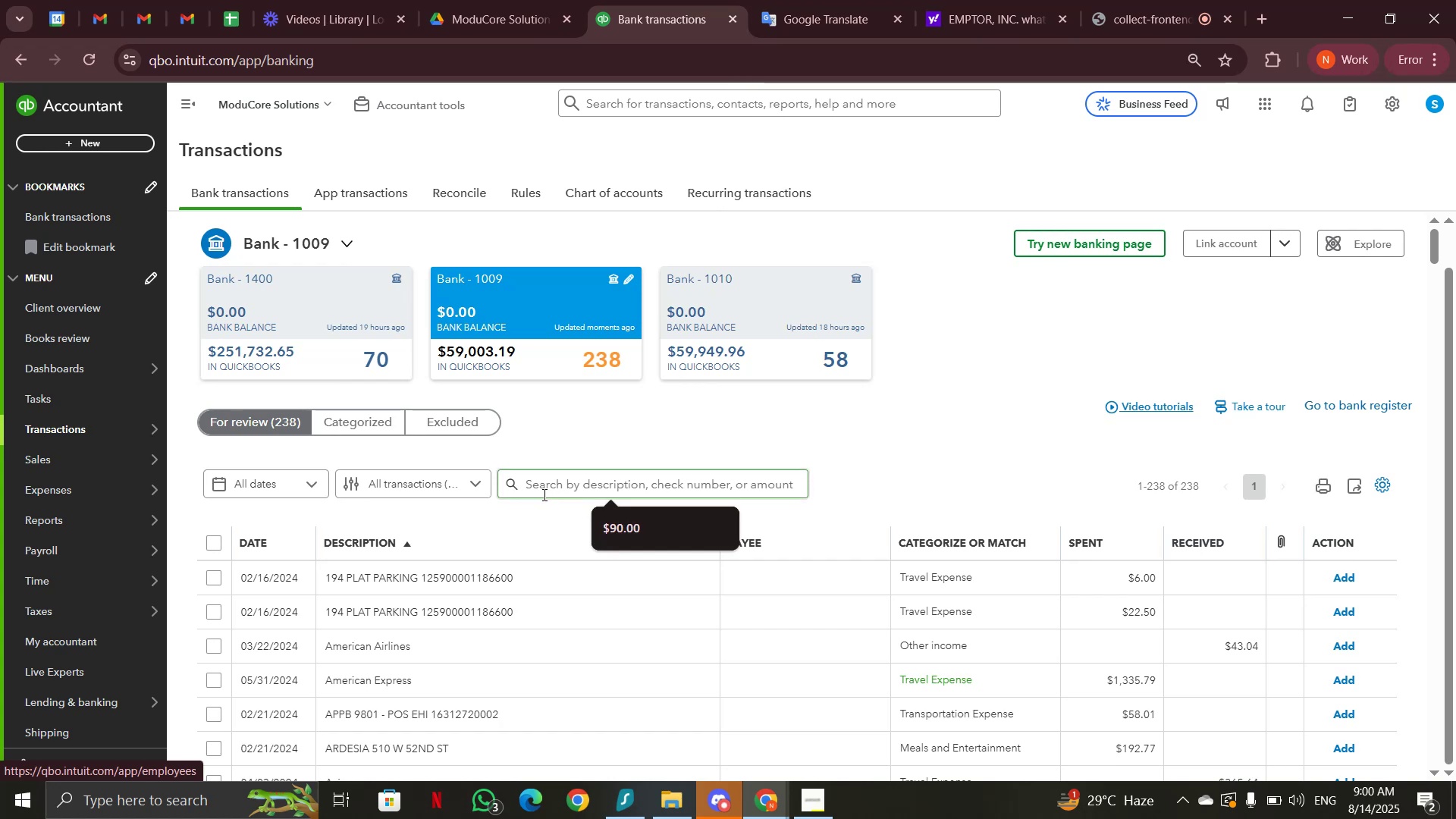 
left_click([510, 486])
 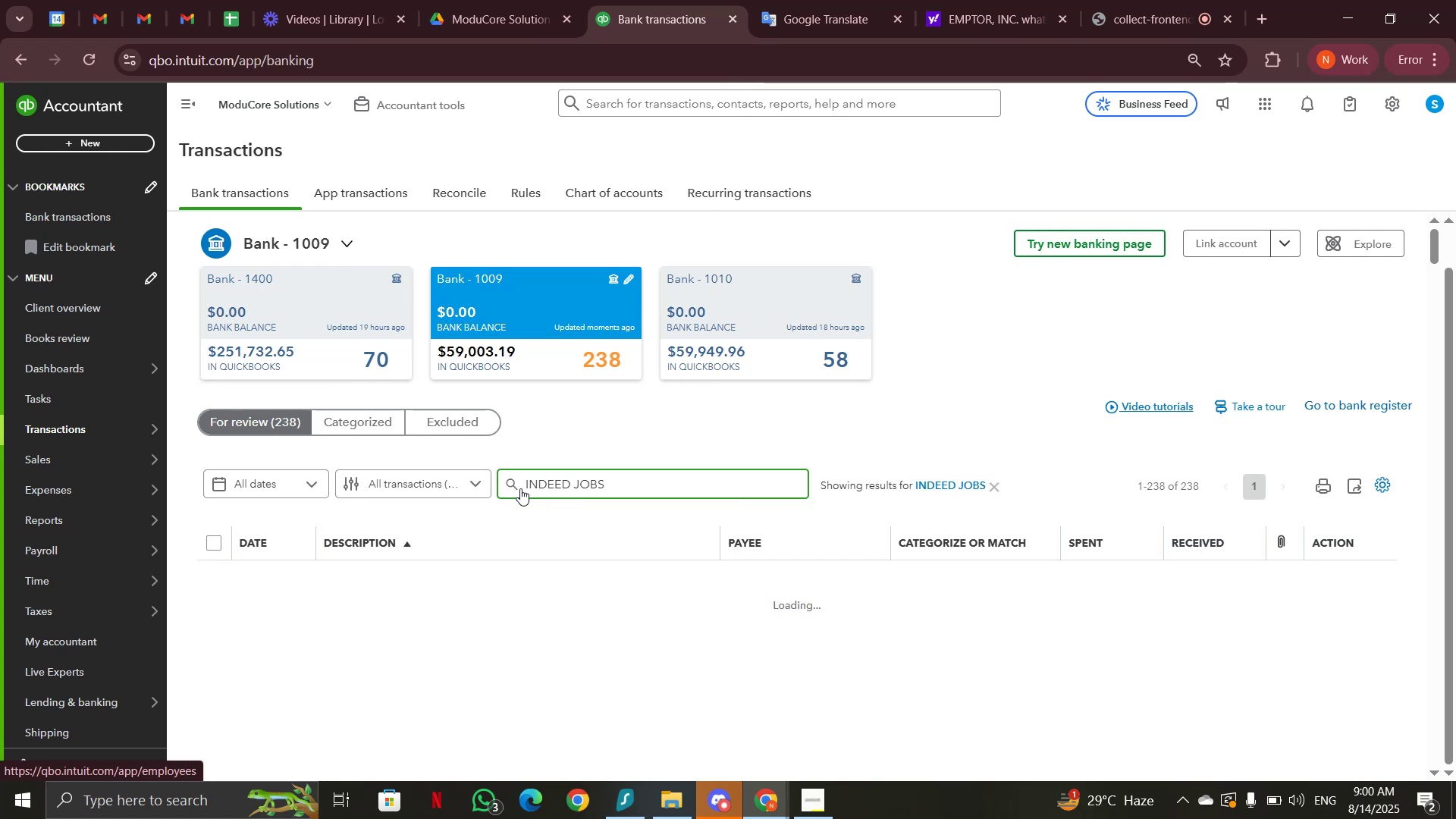 
wait(5.91)
 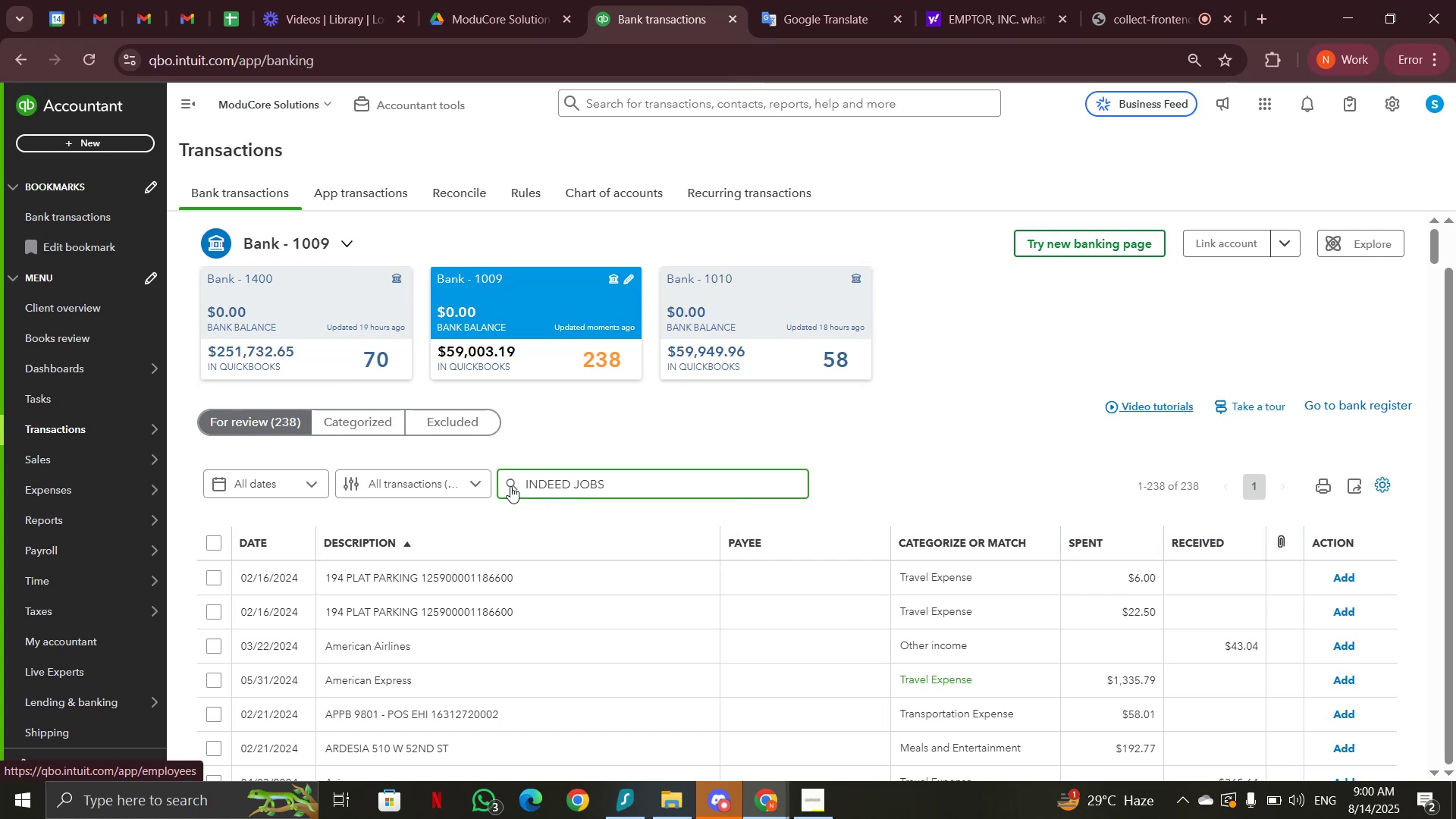 
left_click([504, 569])
 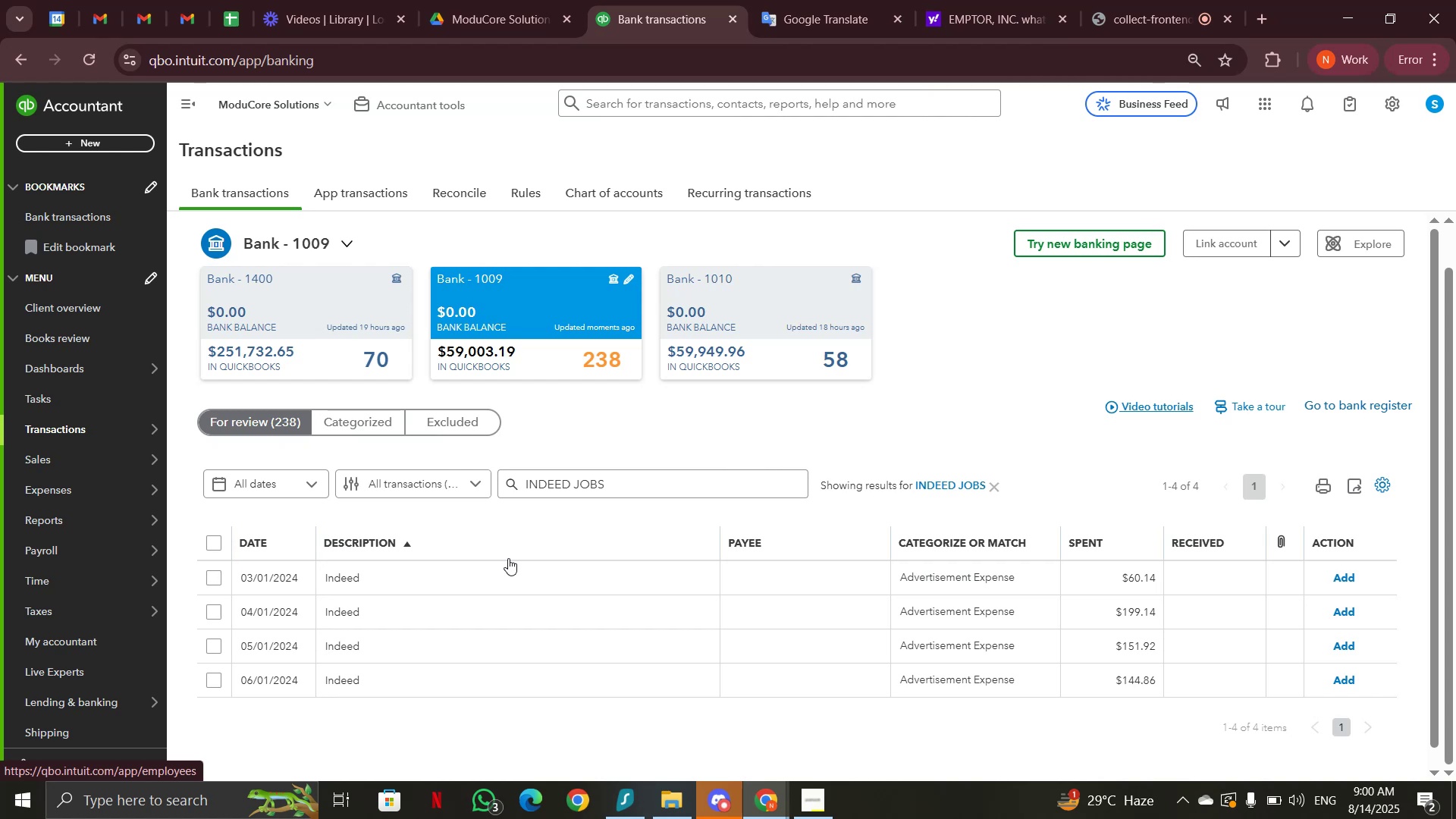 
wait(18.45)
 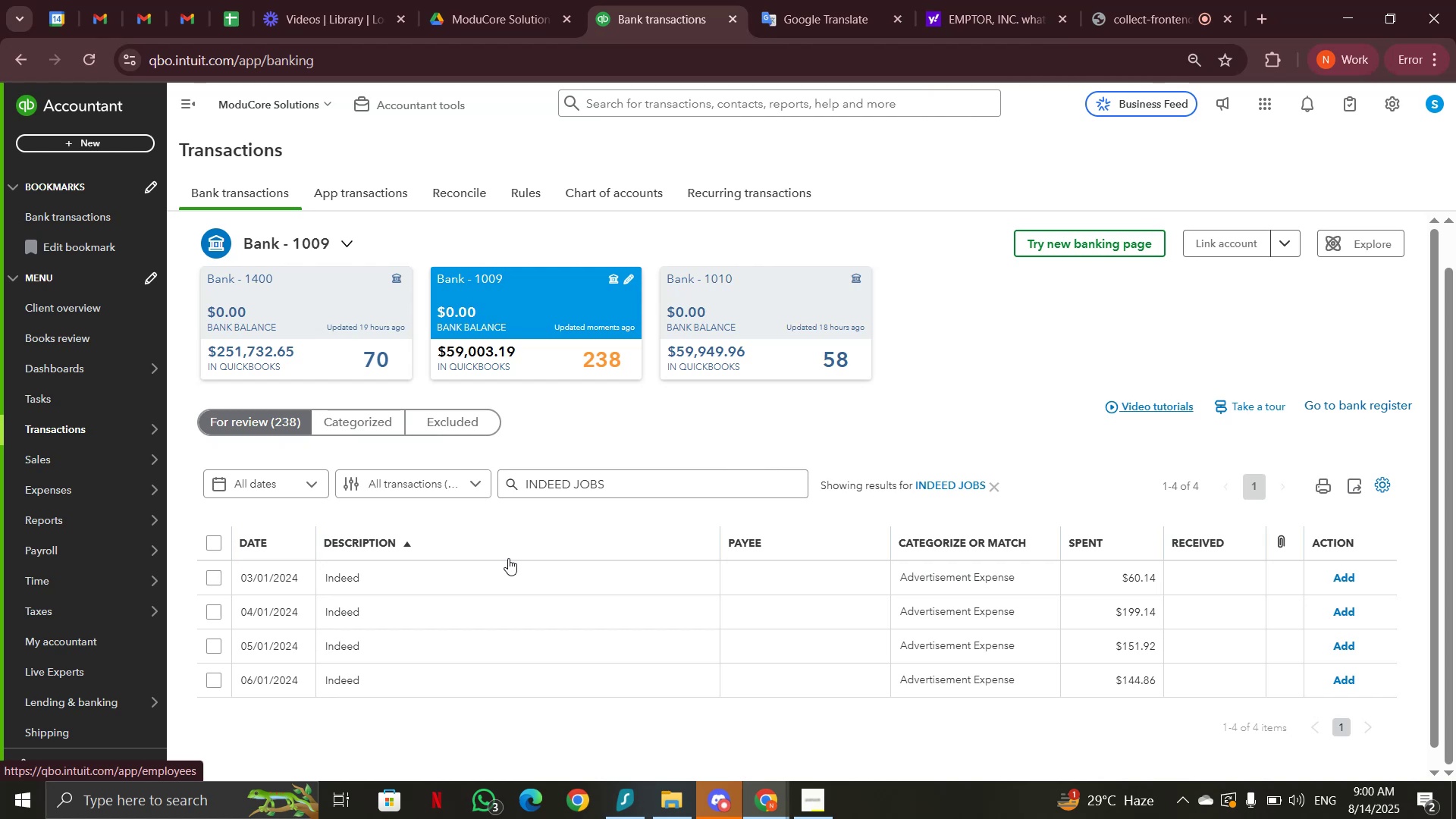 
left_click([212, 543])
 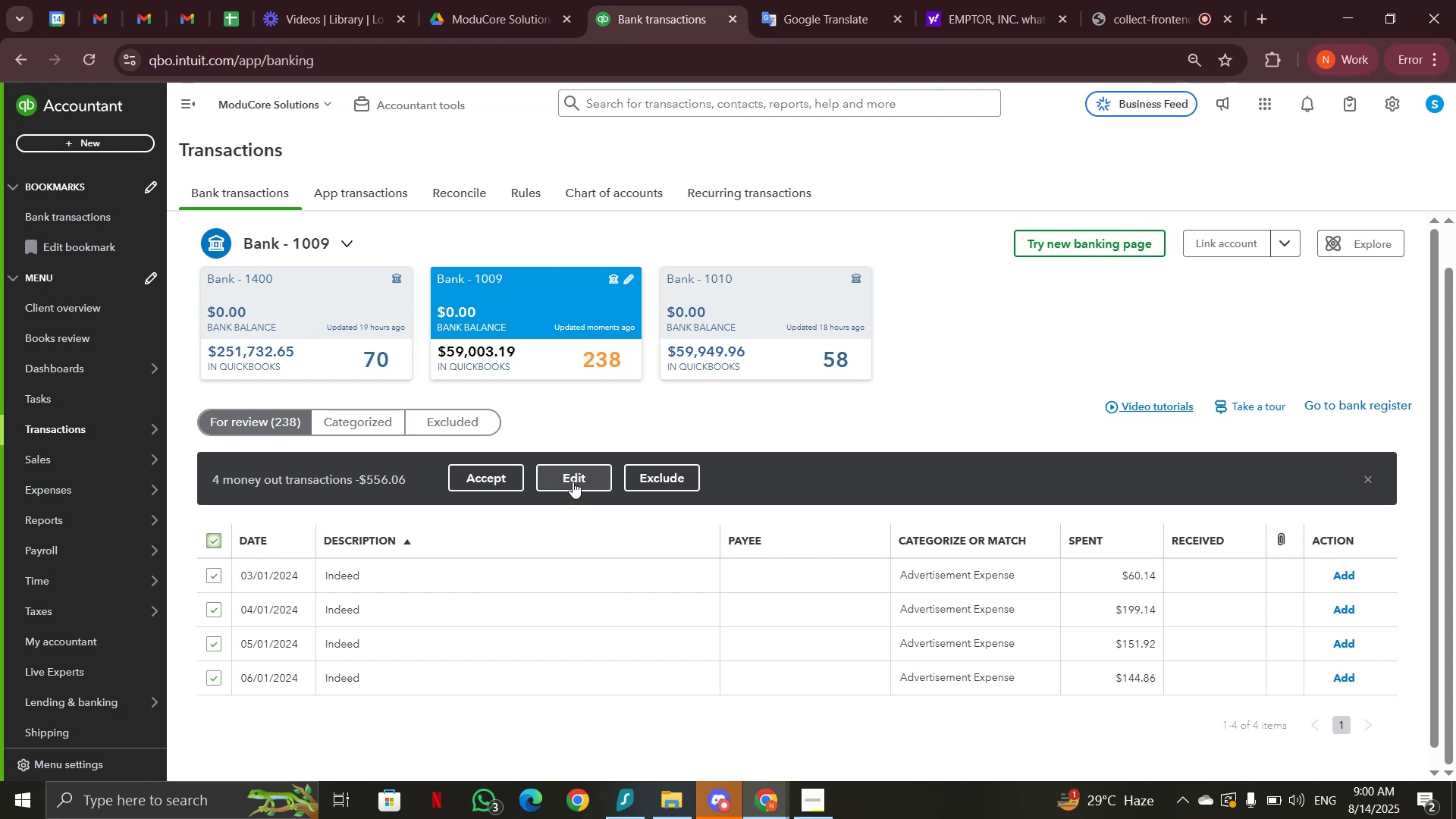 
wait(7.47)
 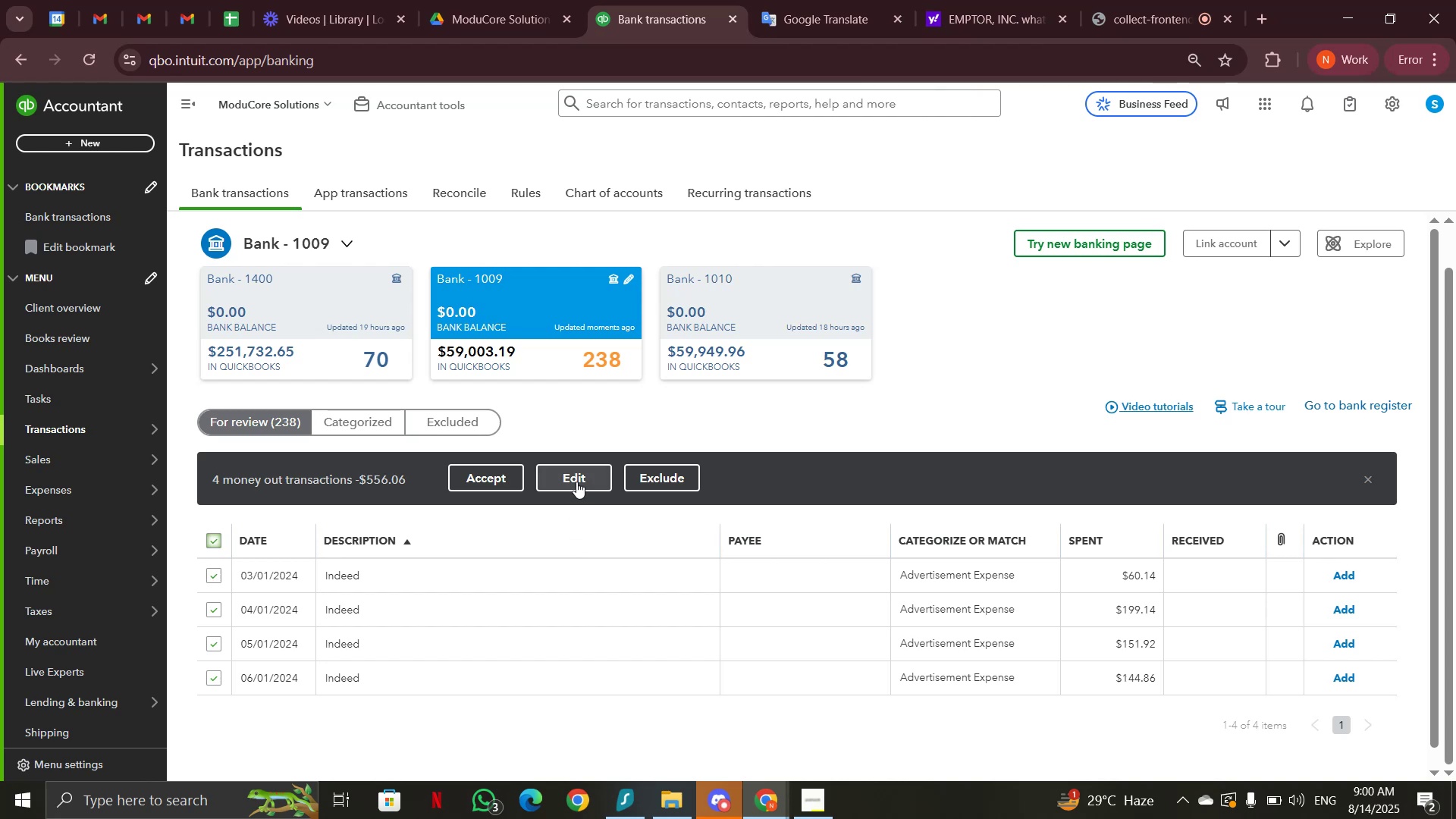 
left_click([573, 479])
 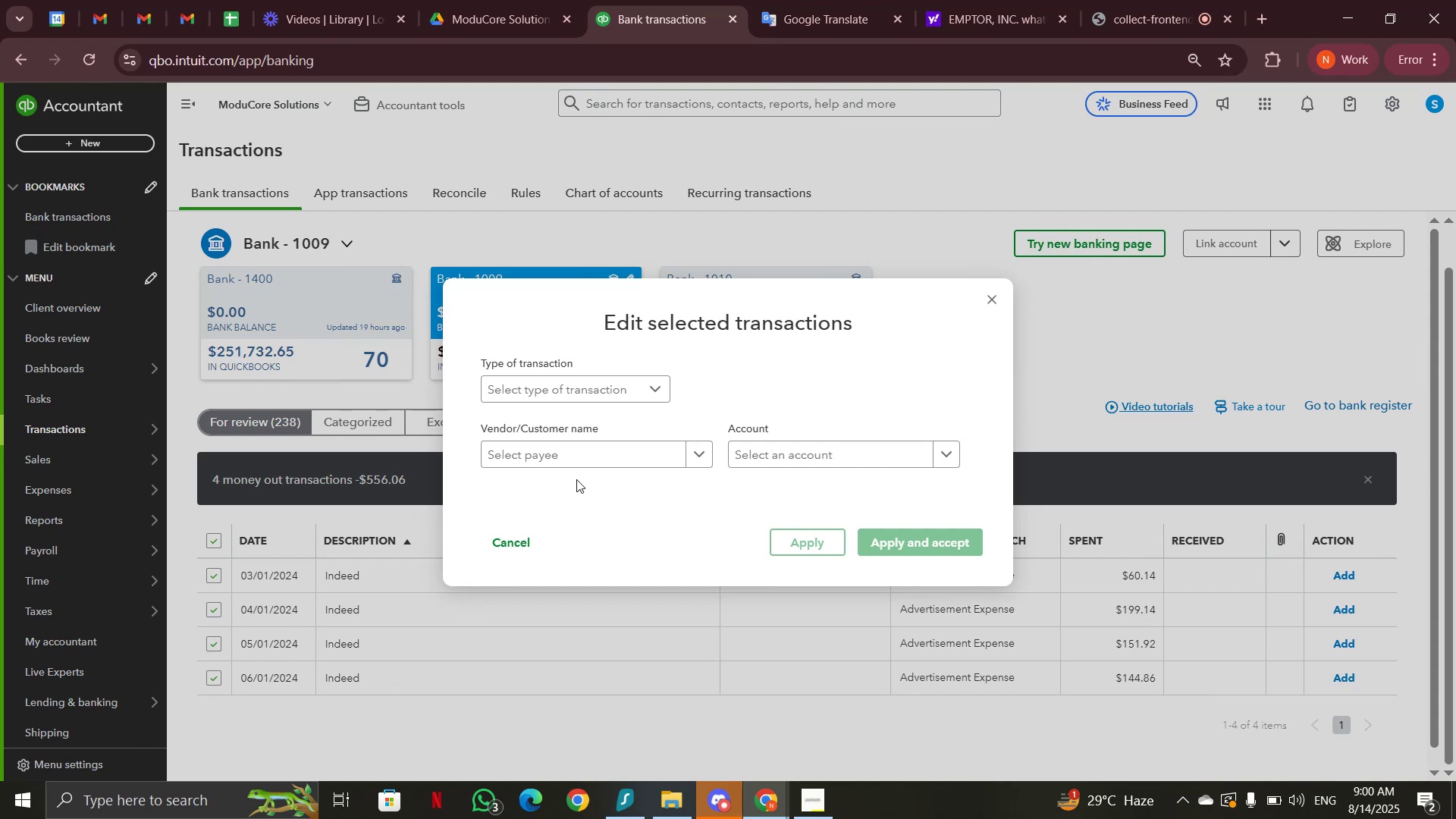 
wait(11.35)
 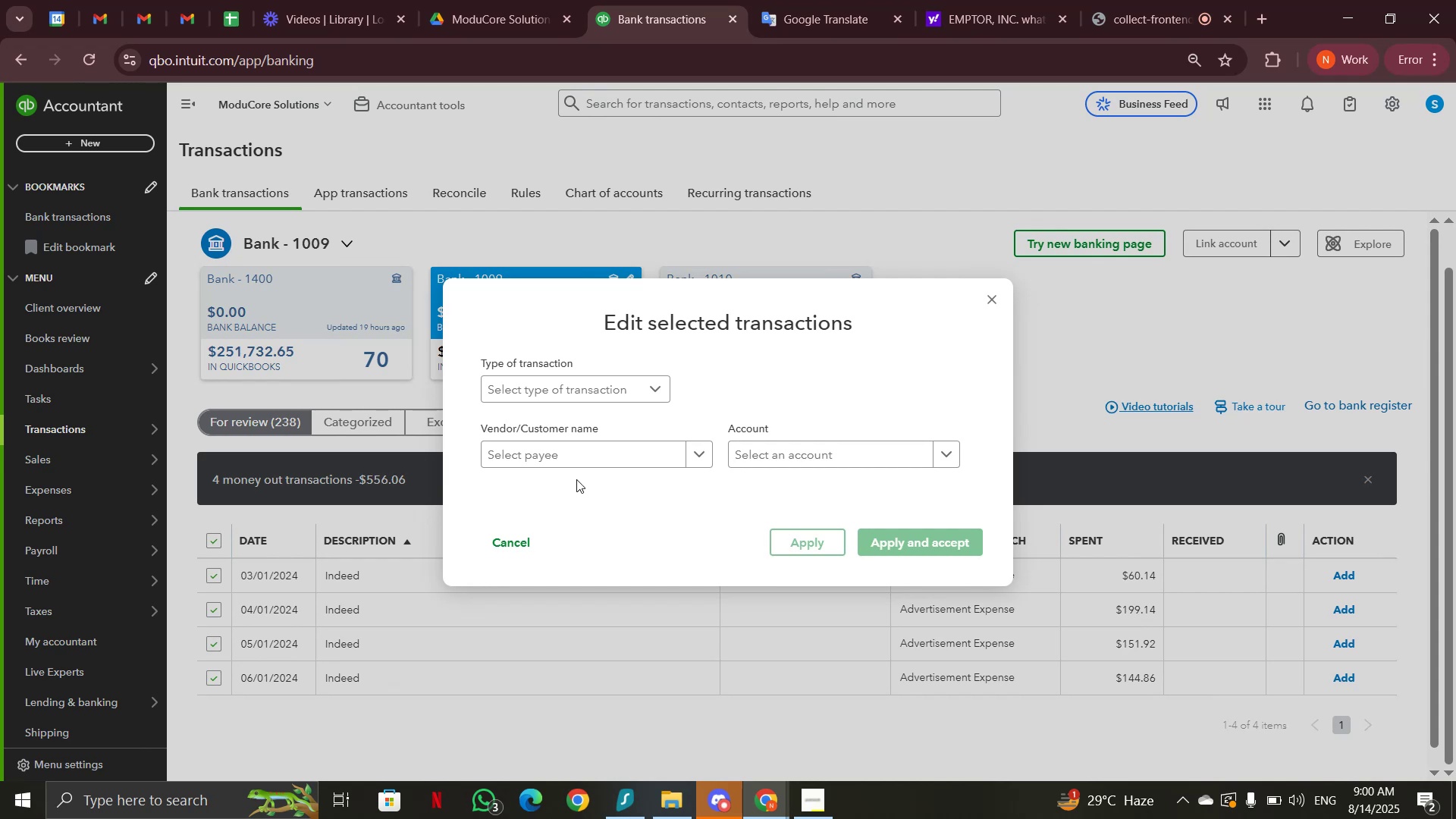 
left_click([750, 457])
 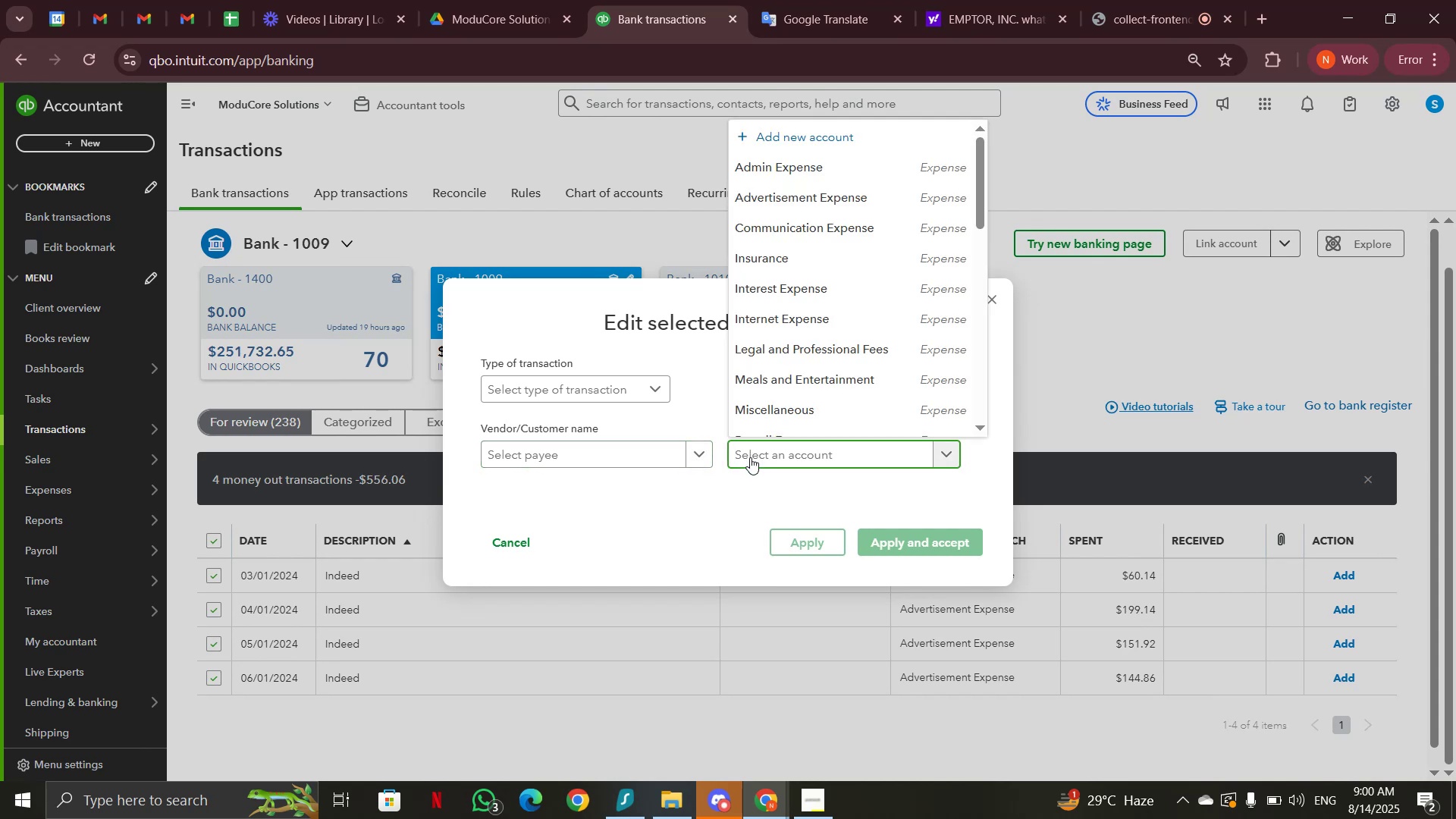 
type(out)
 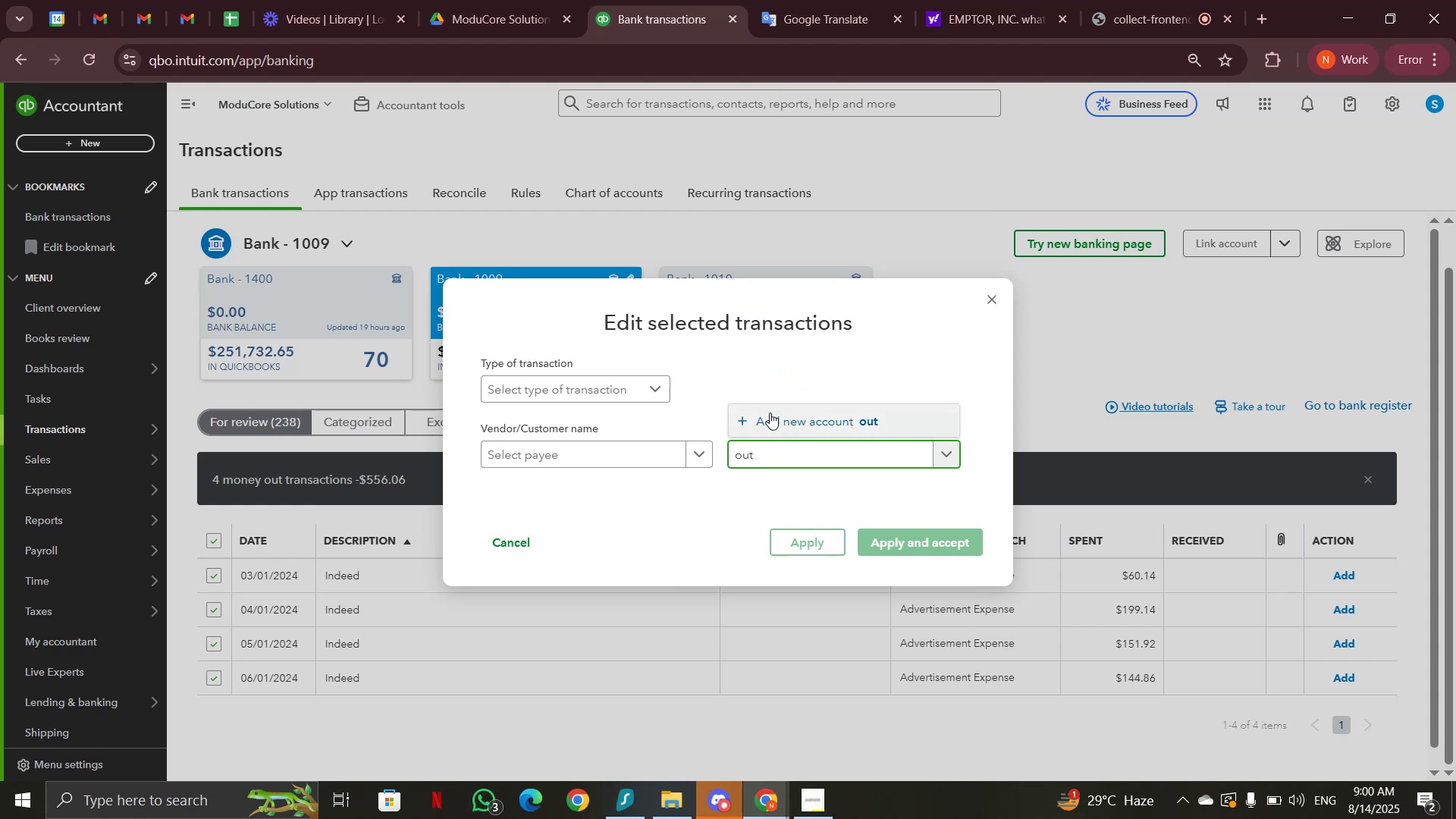 
left_click([771, 420])
 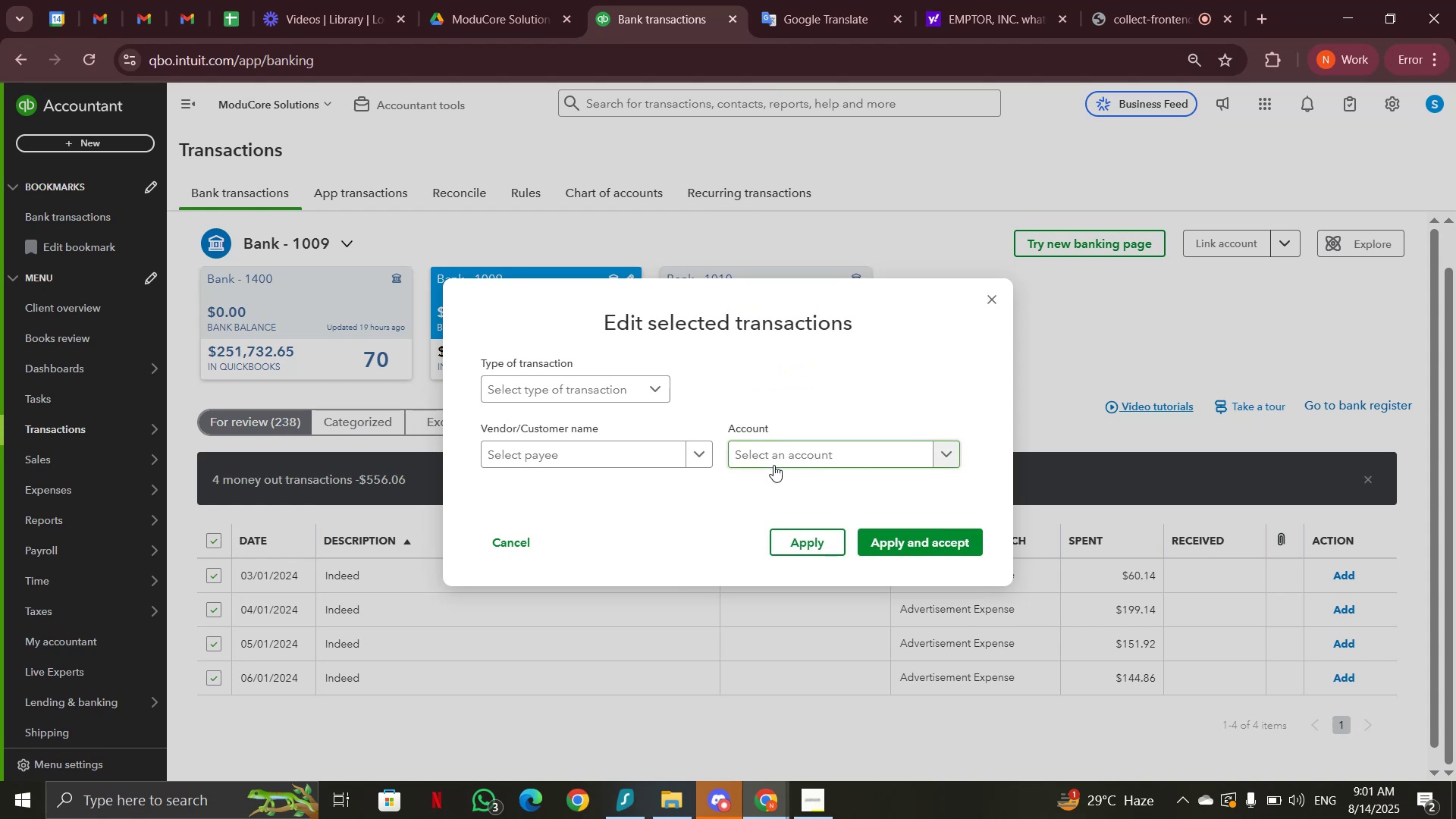 
wait(5.28)
 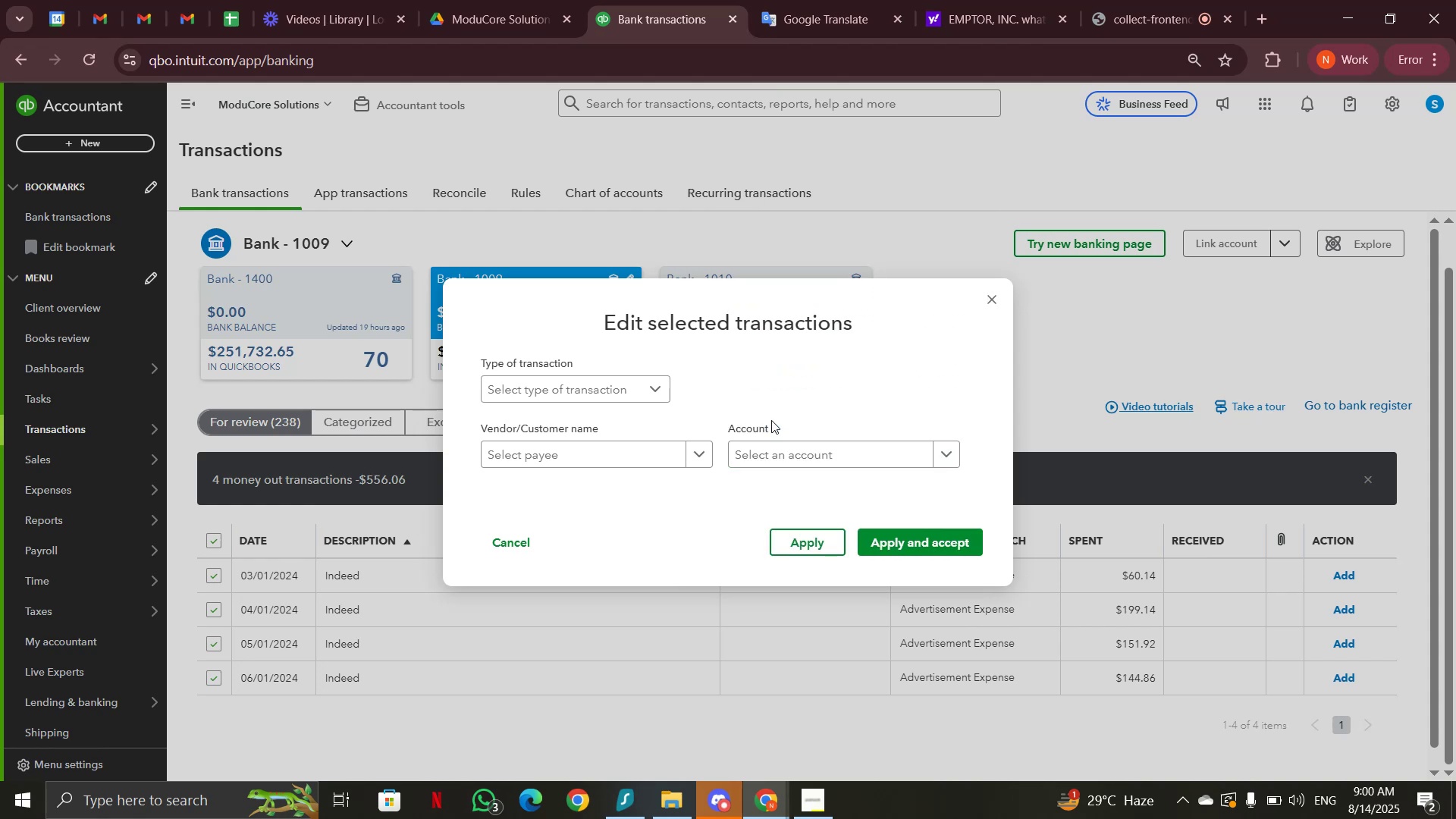 
left_click([780, 139])
 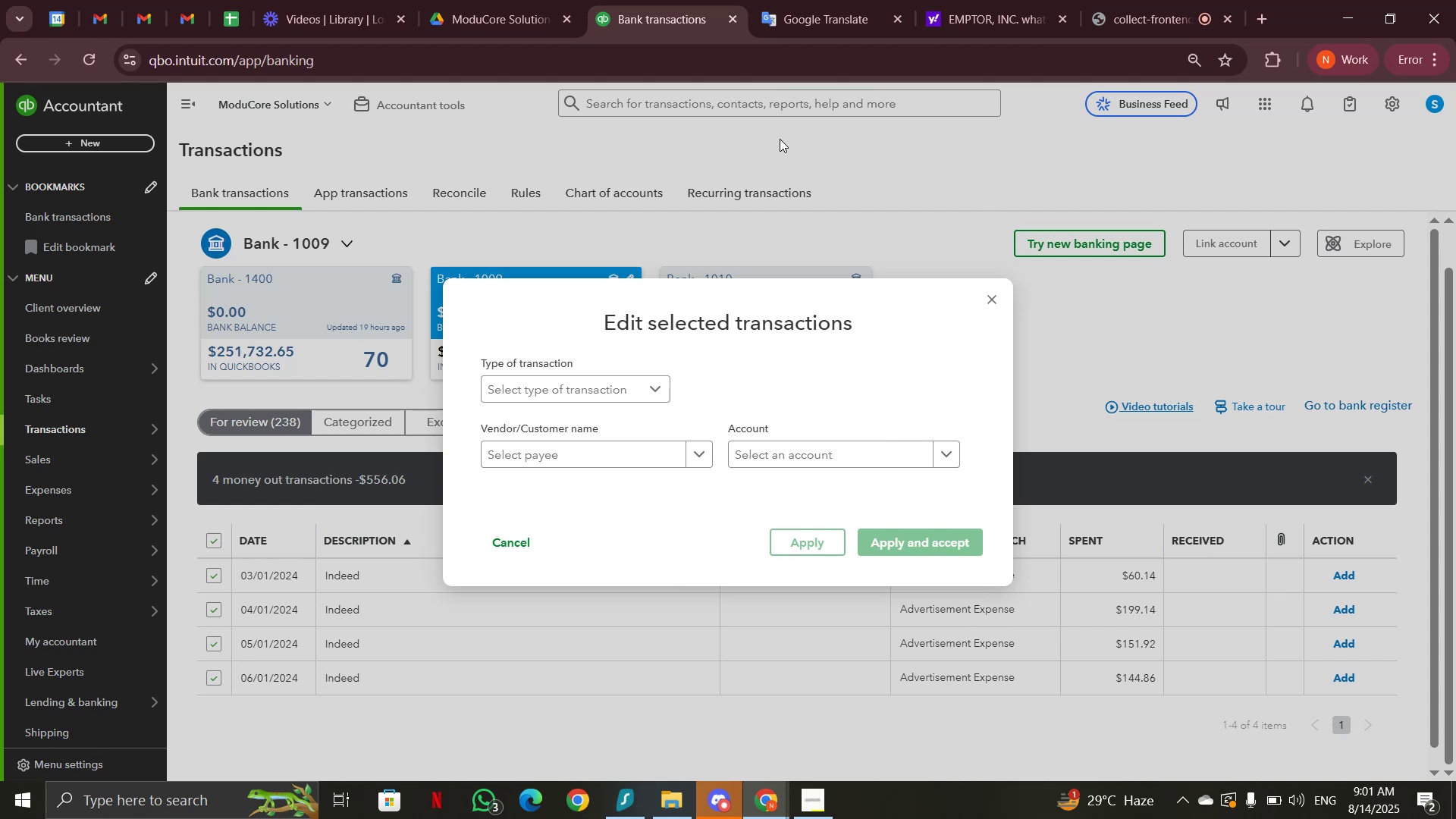 
wait(6.16)
 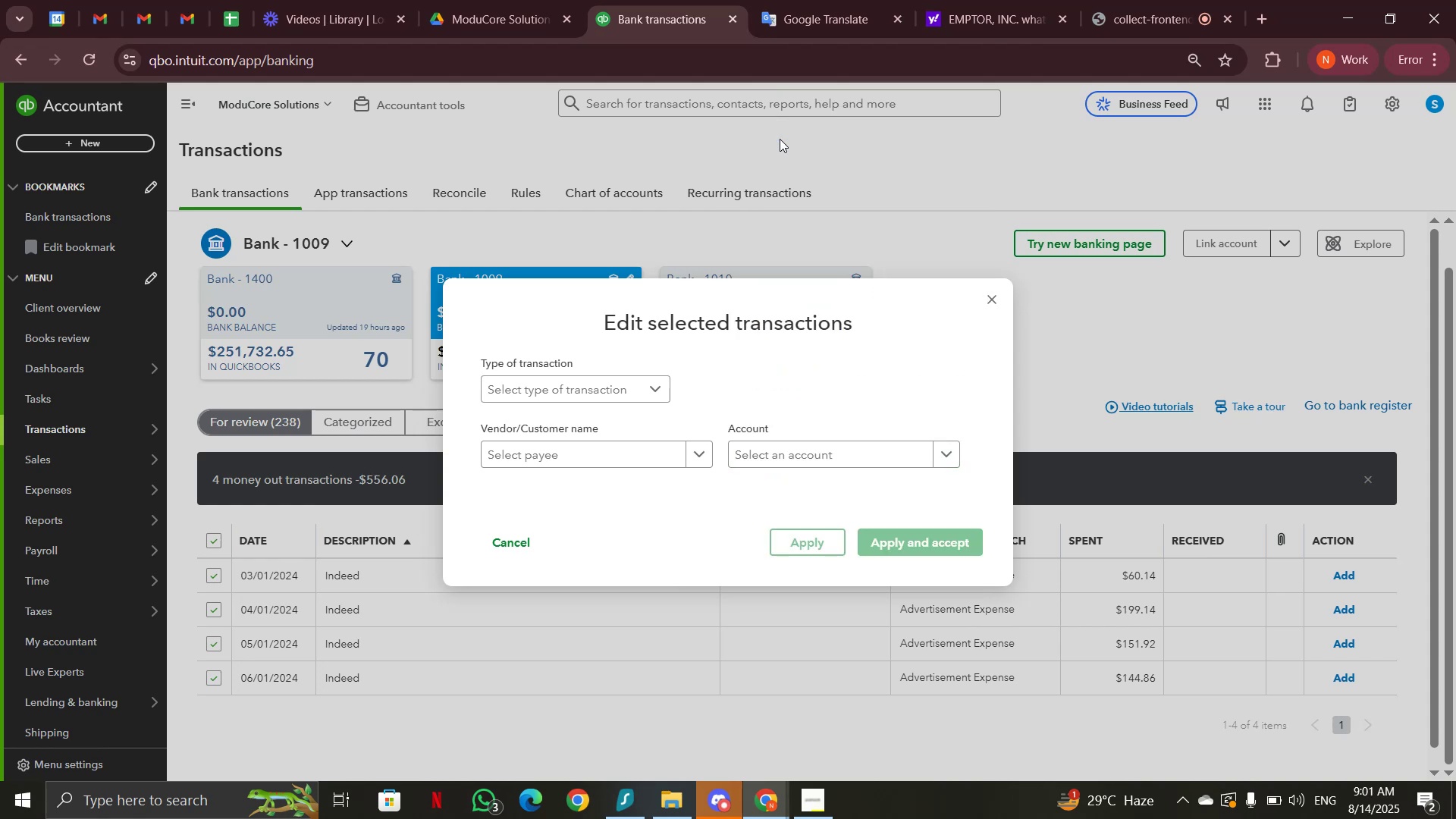 
left_click([944, 458])
 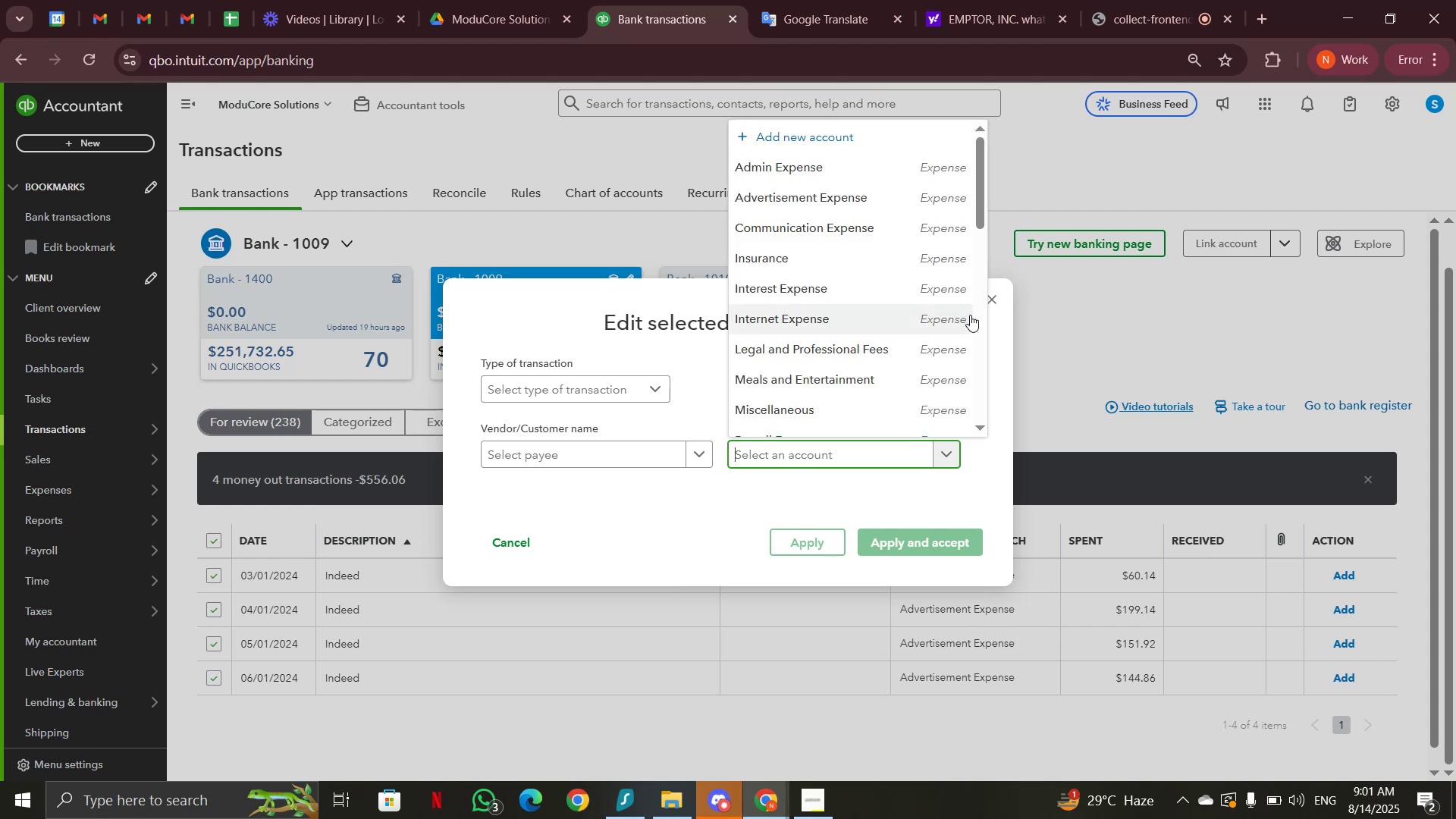 
left_click([999, 302])
 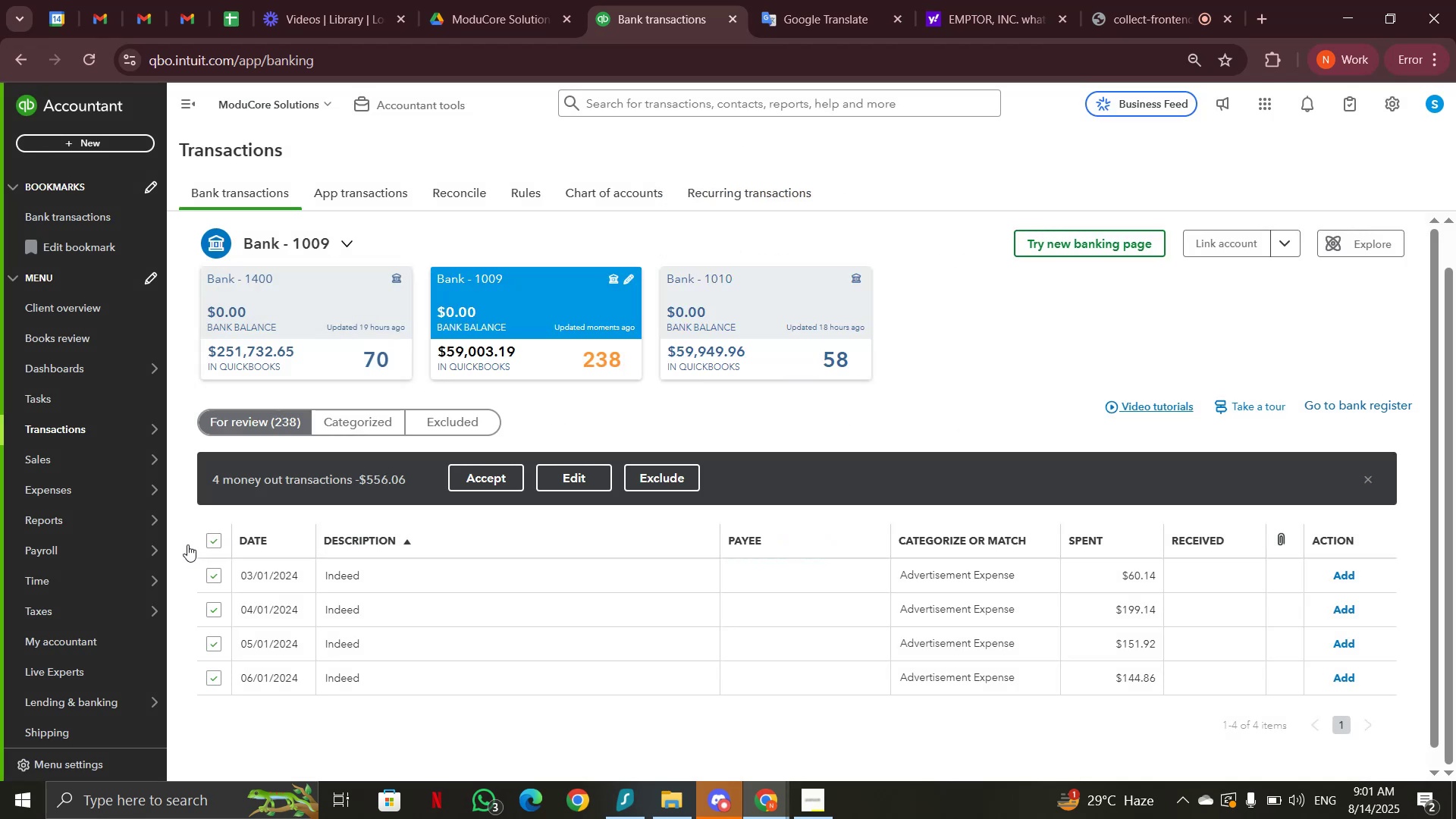 
left_click([211, 544])
 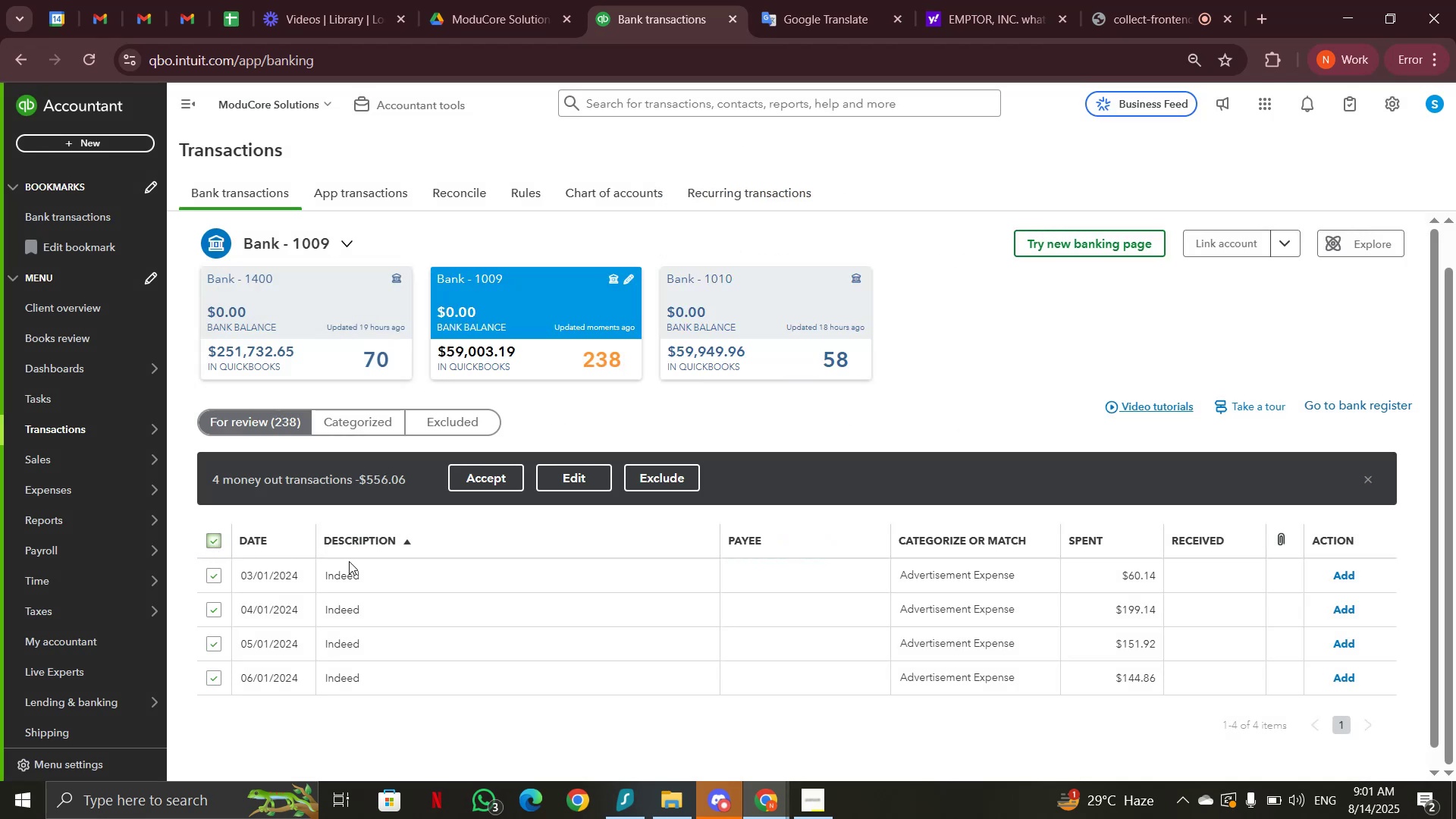 
left_click([363, 578])
 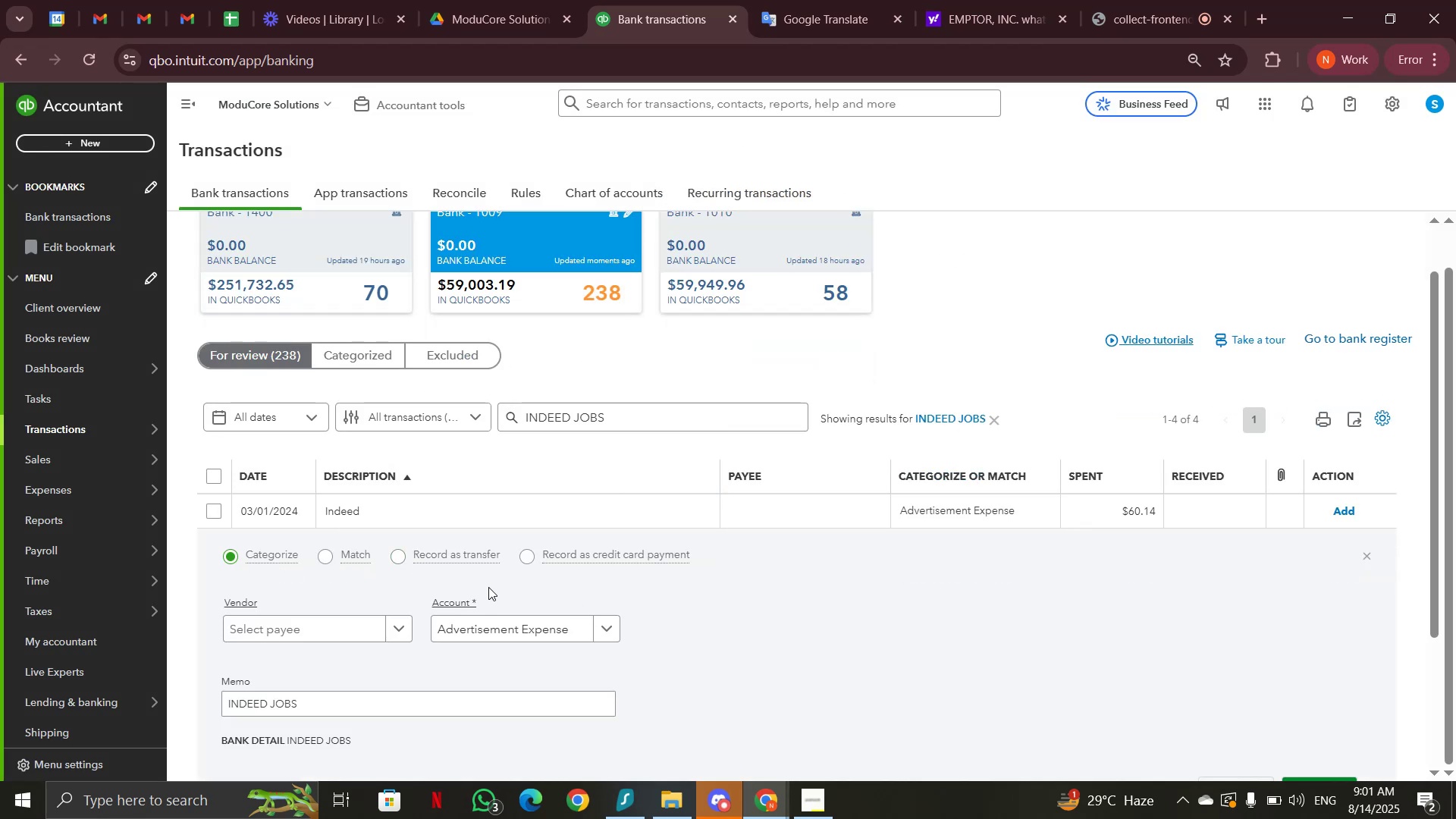 
left_click([602, 633])
 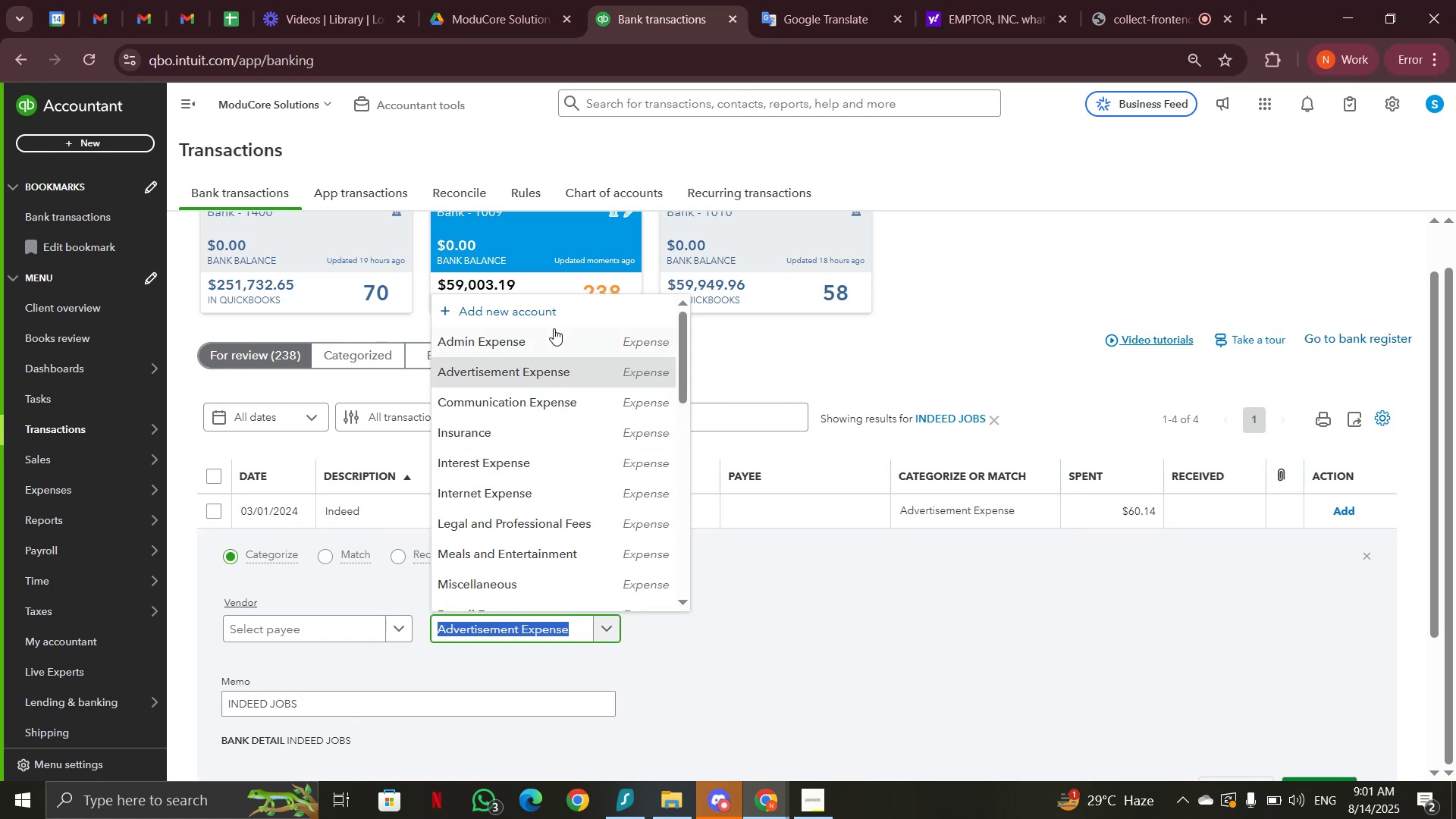 
left_click([551, 316])
 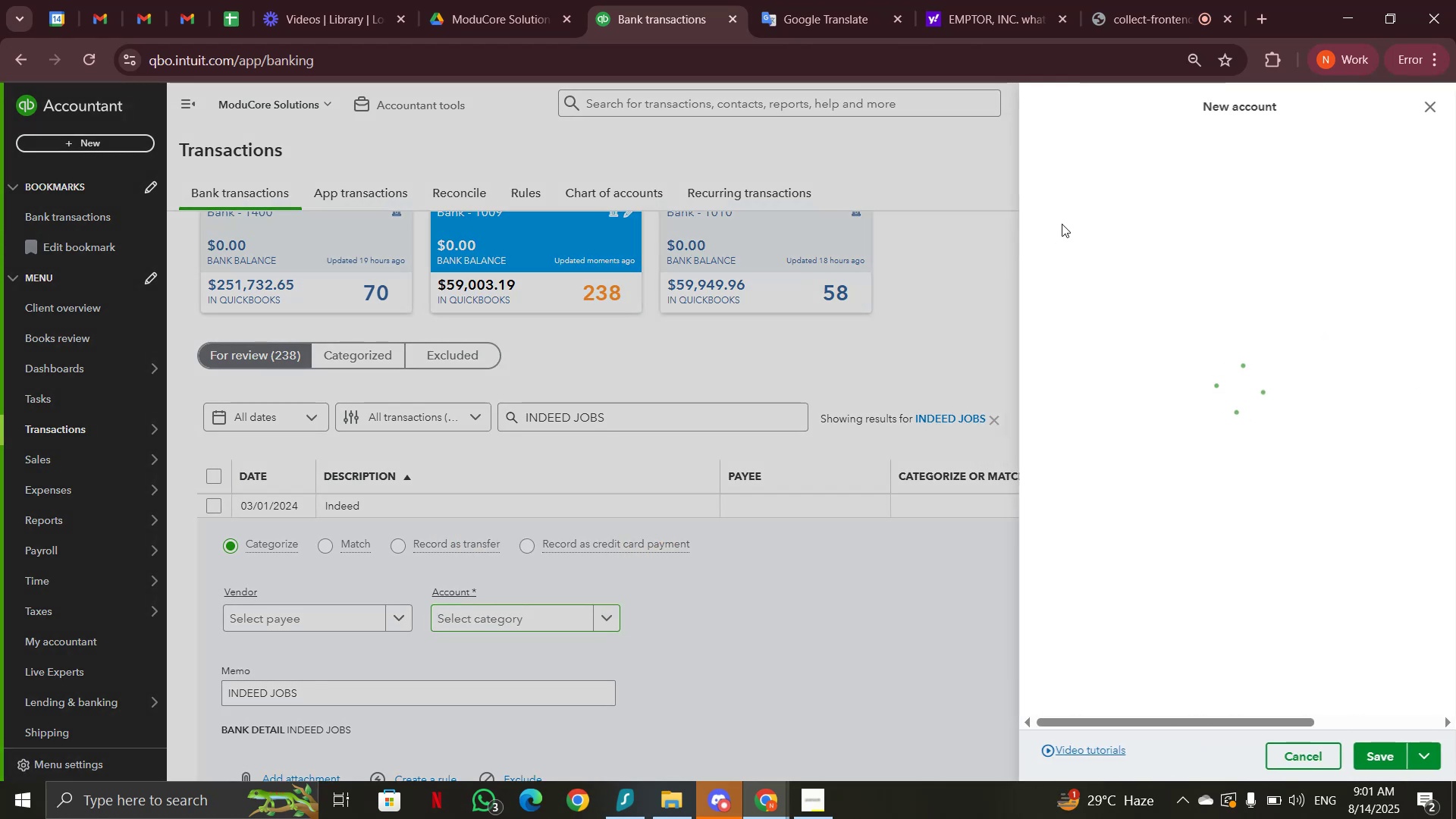 
wait(5.4)
 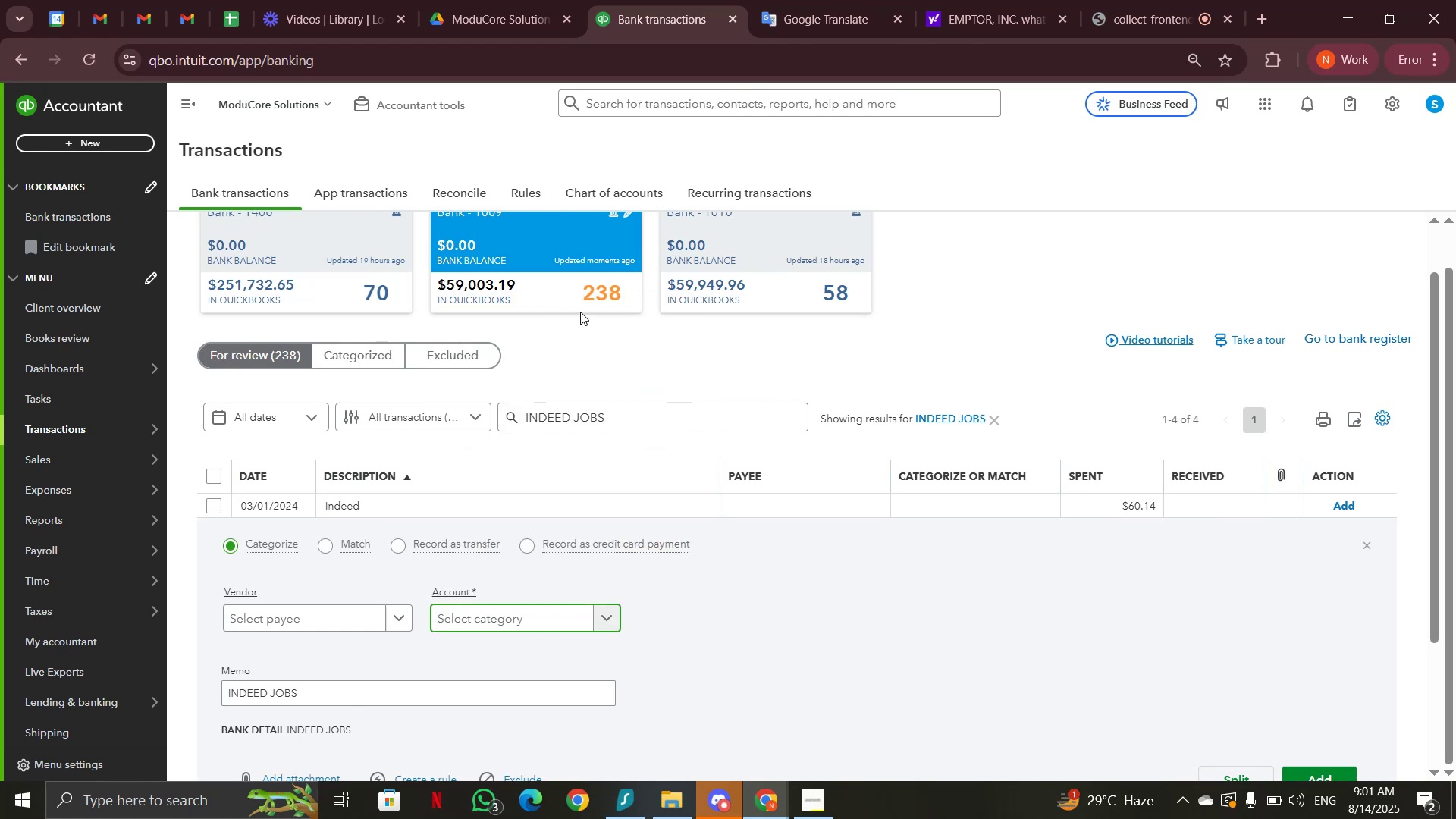 
left_click([1094, 172])
 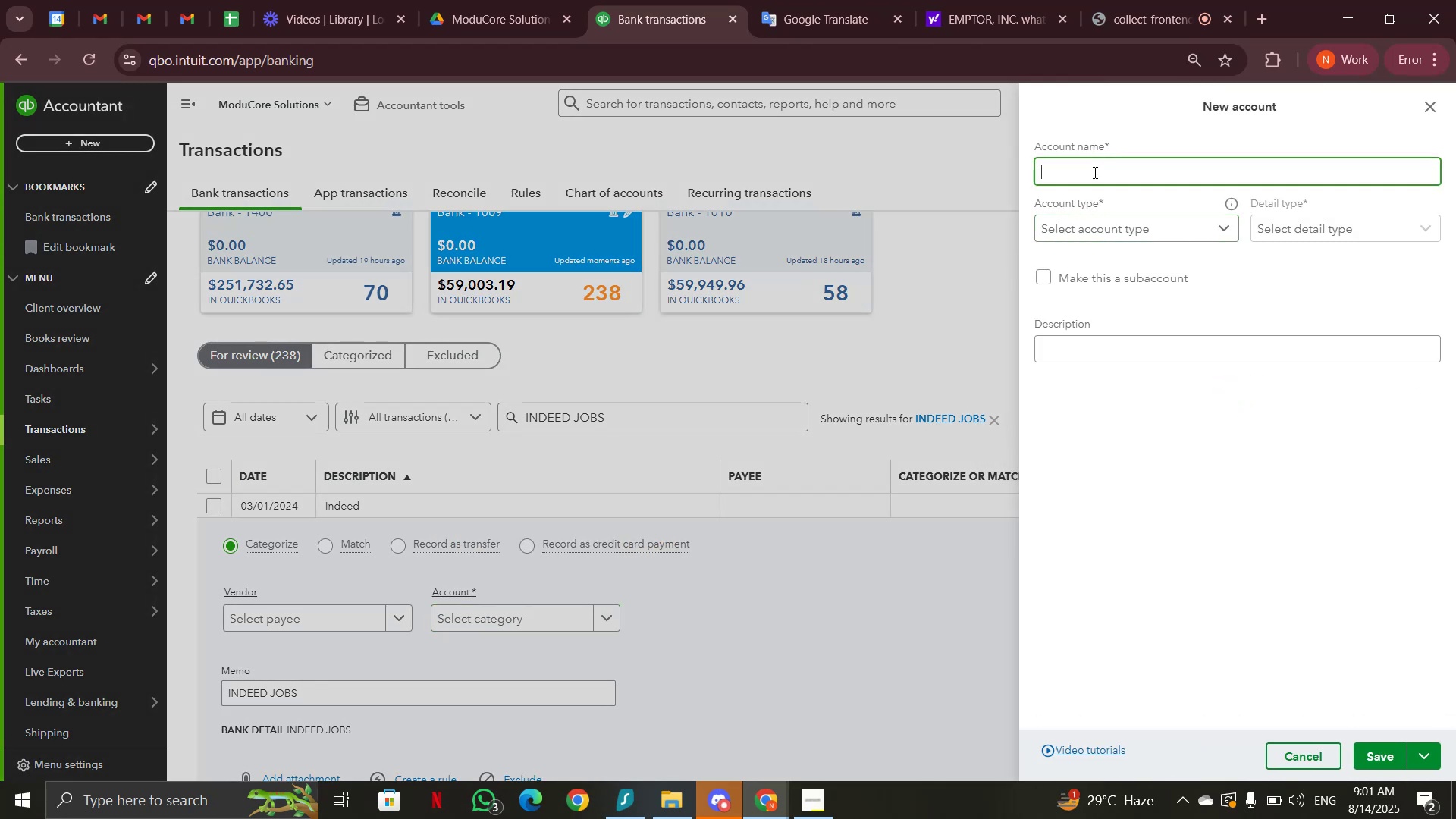 
type(Outsourcing)
 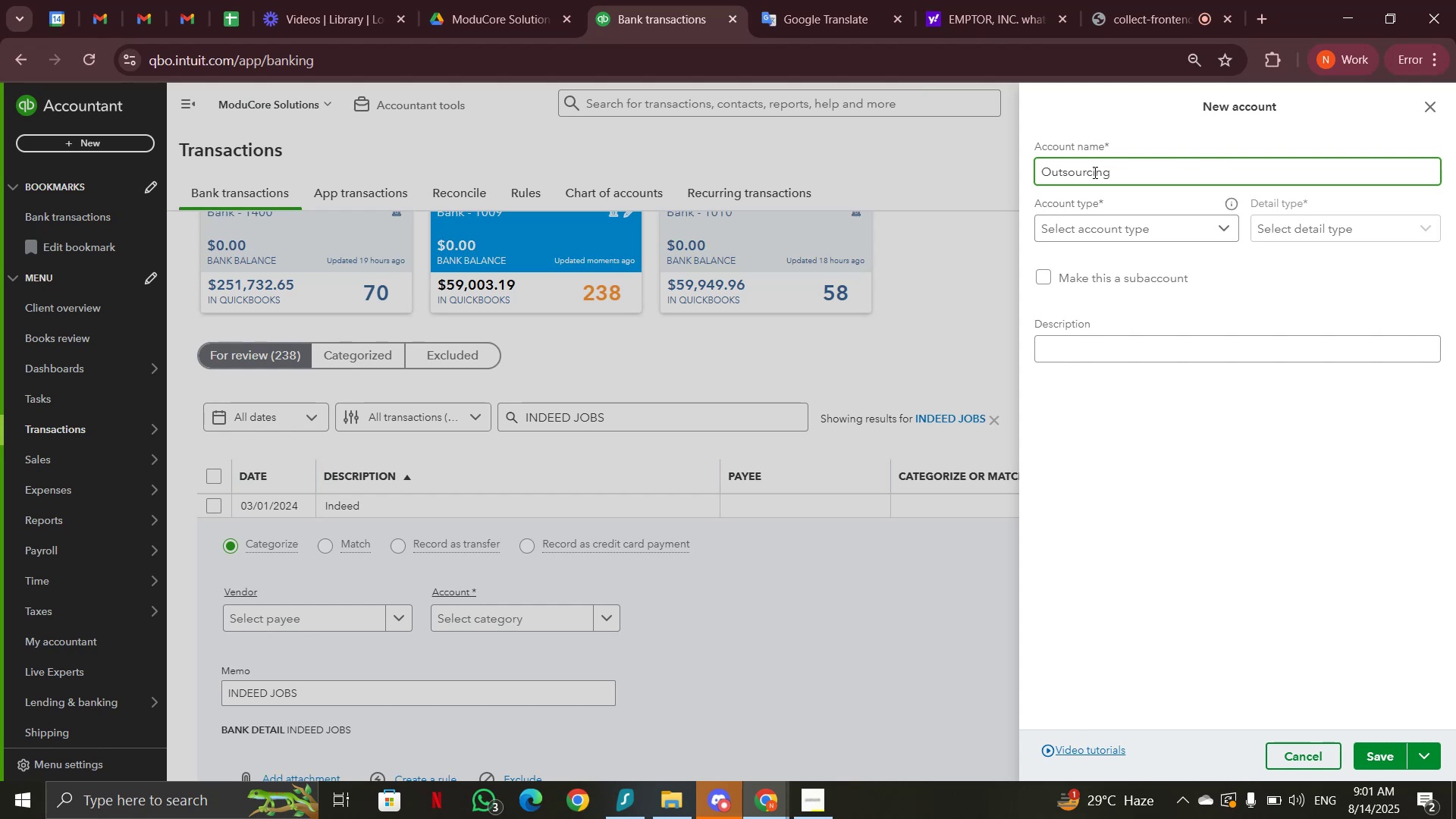 
left_click([1113, 224])
 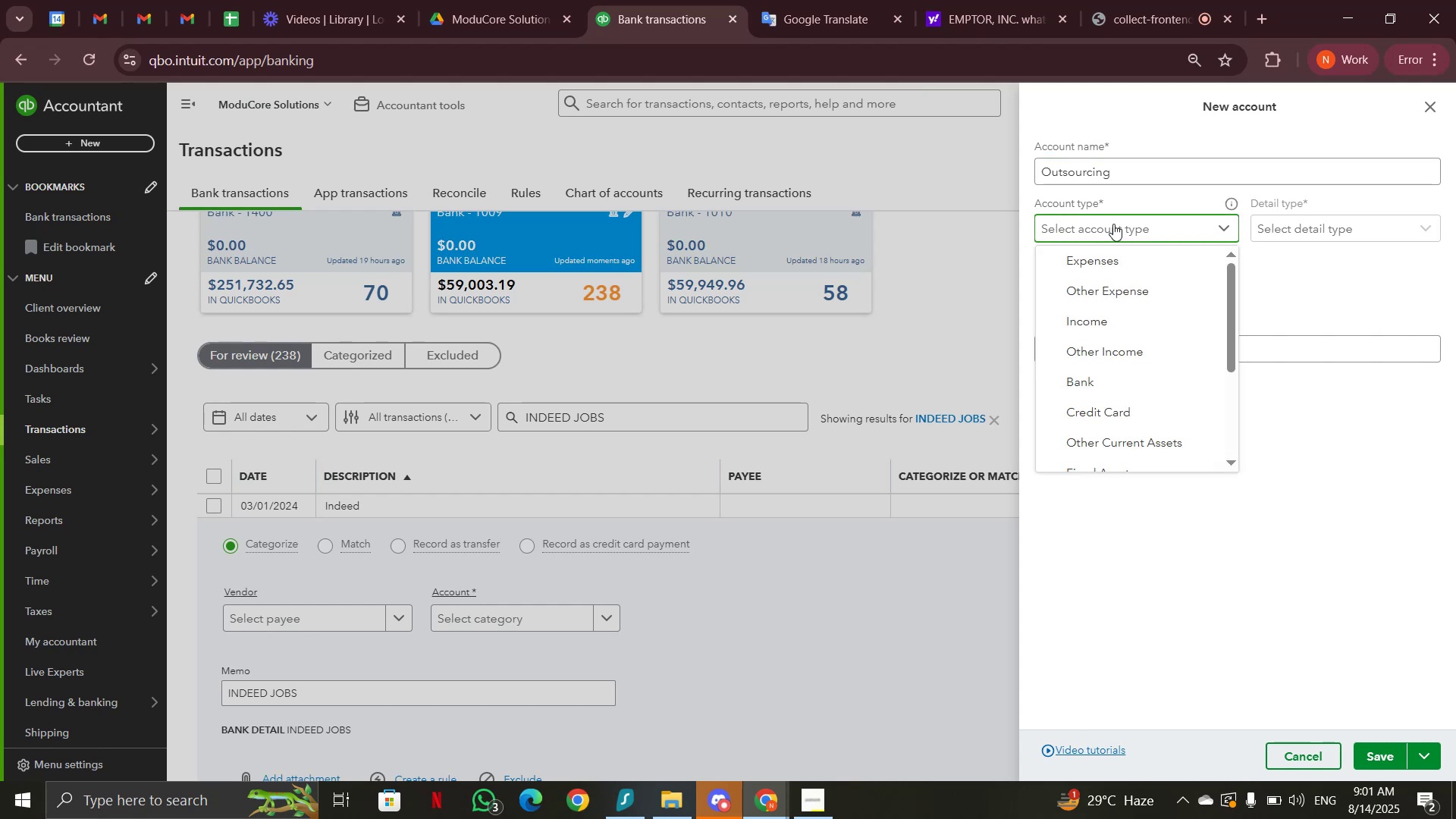 
left_click([1104, 260])
 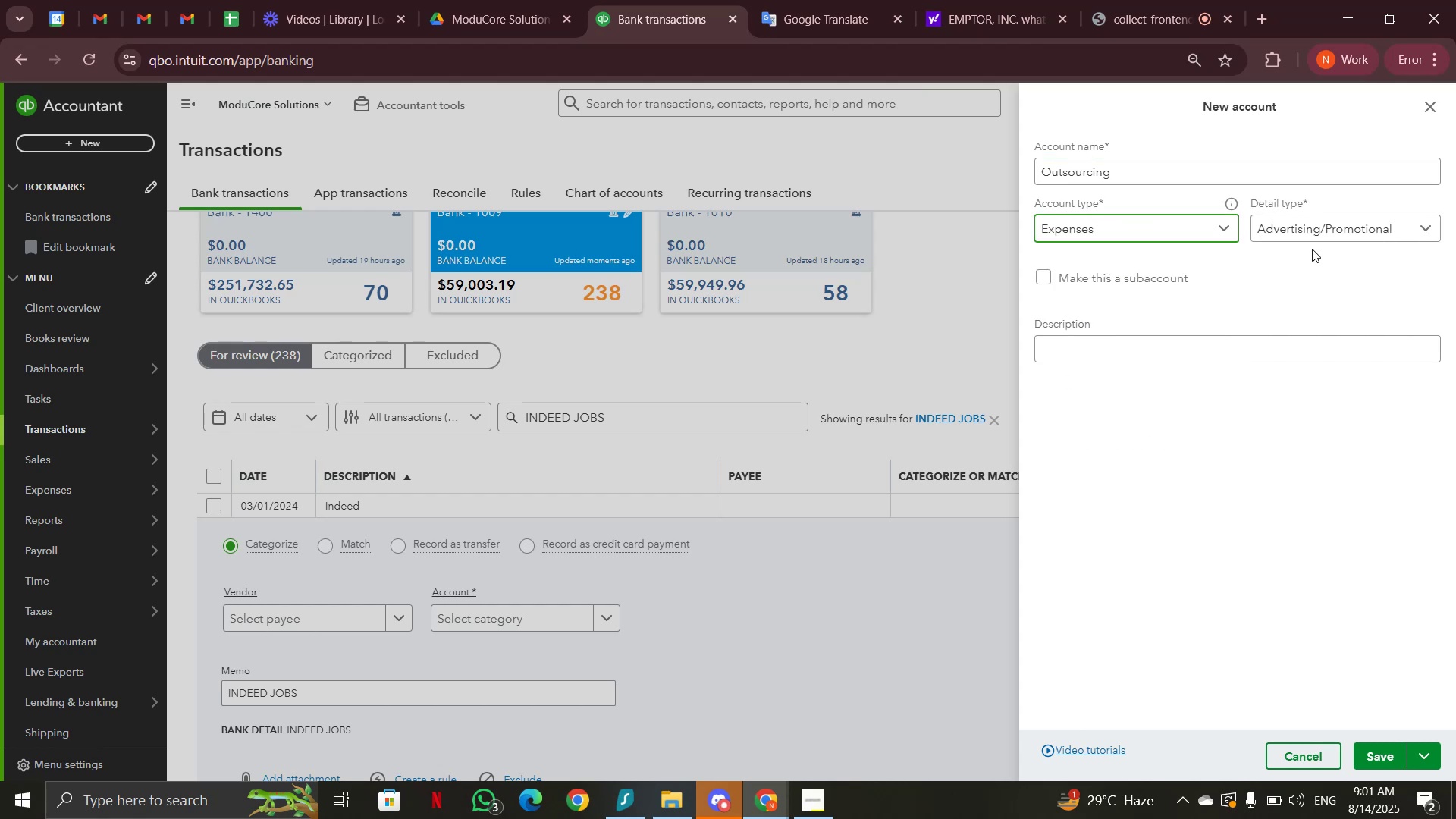 
left_click([1326, 231])
 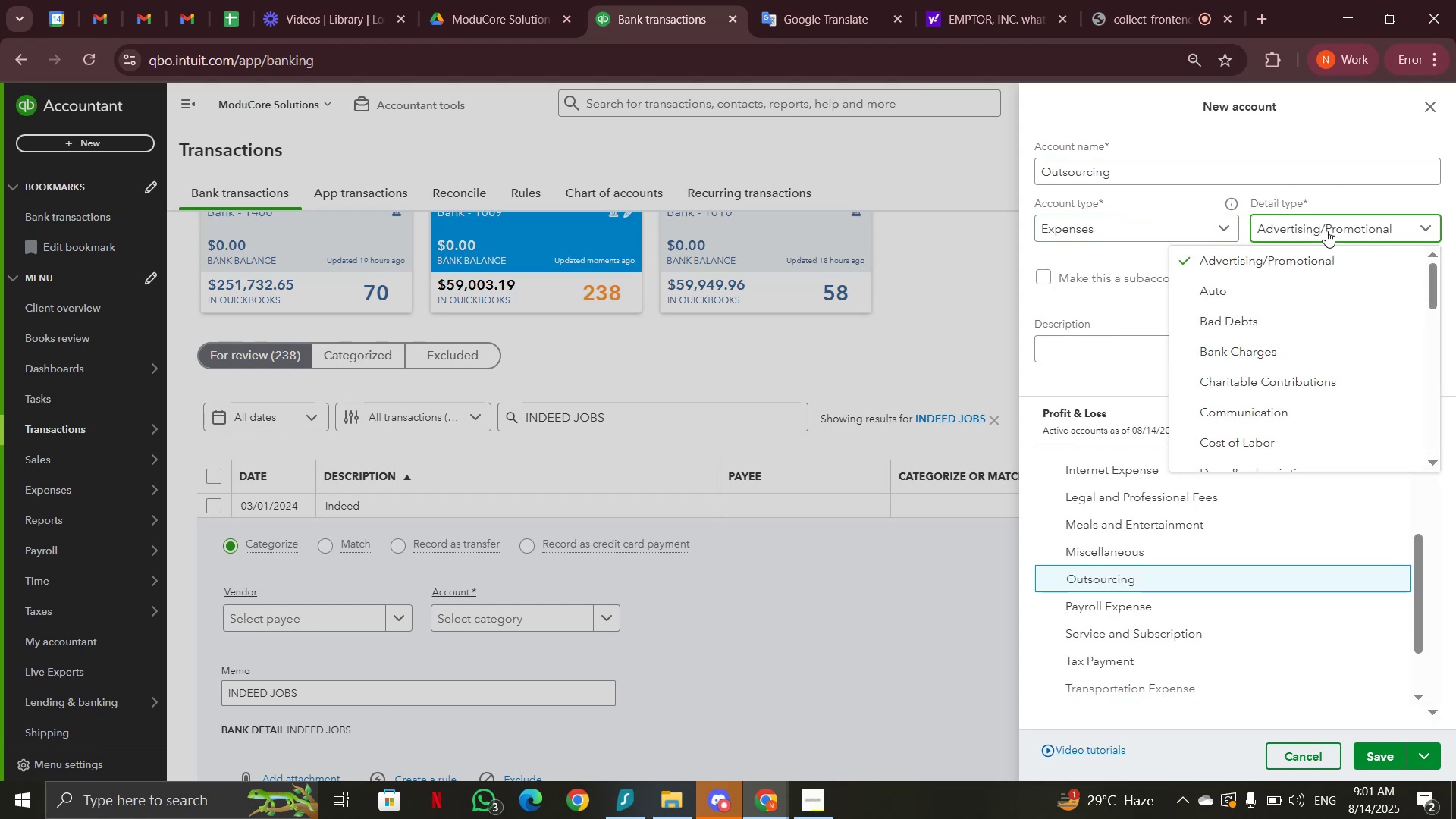 
scroll: coordinate [1326, 380], scroll_direction: down, amount: 2.0
 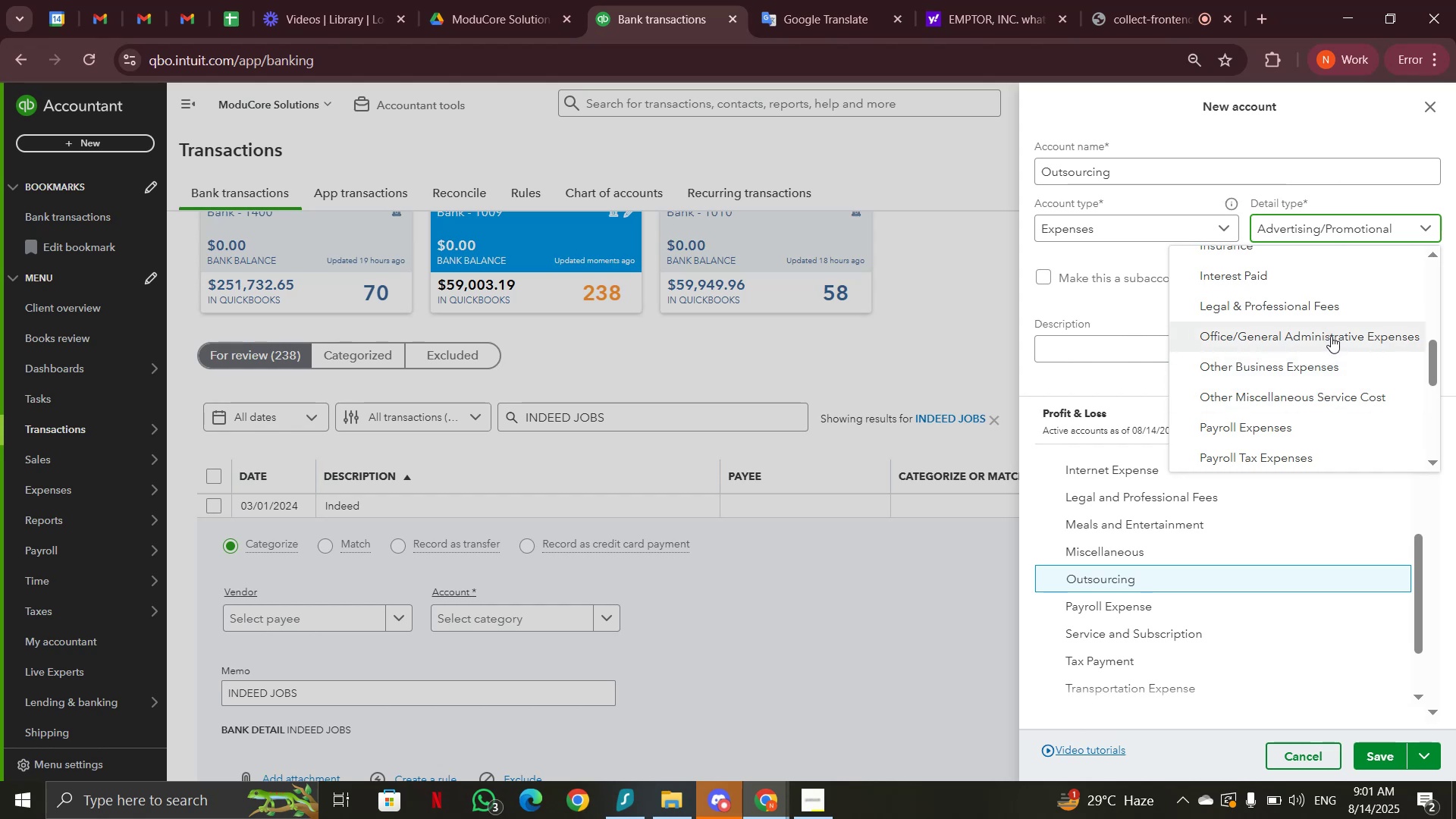 
wait(10.36)
 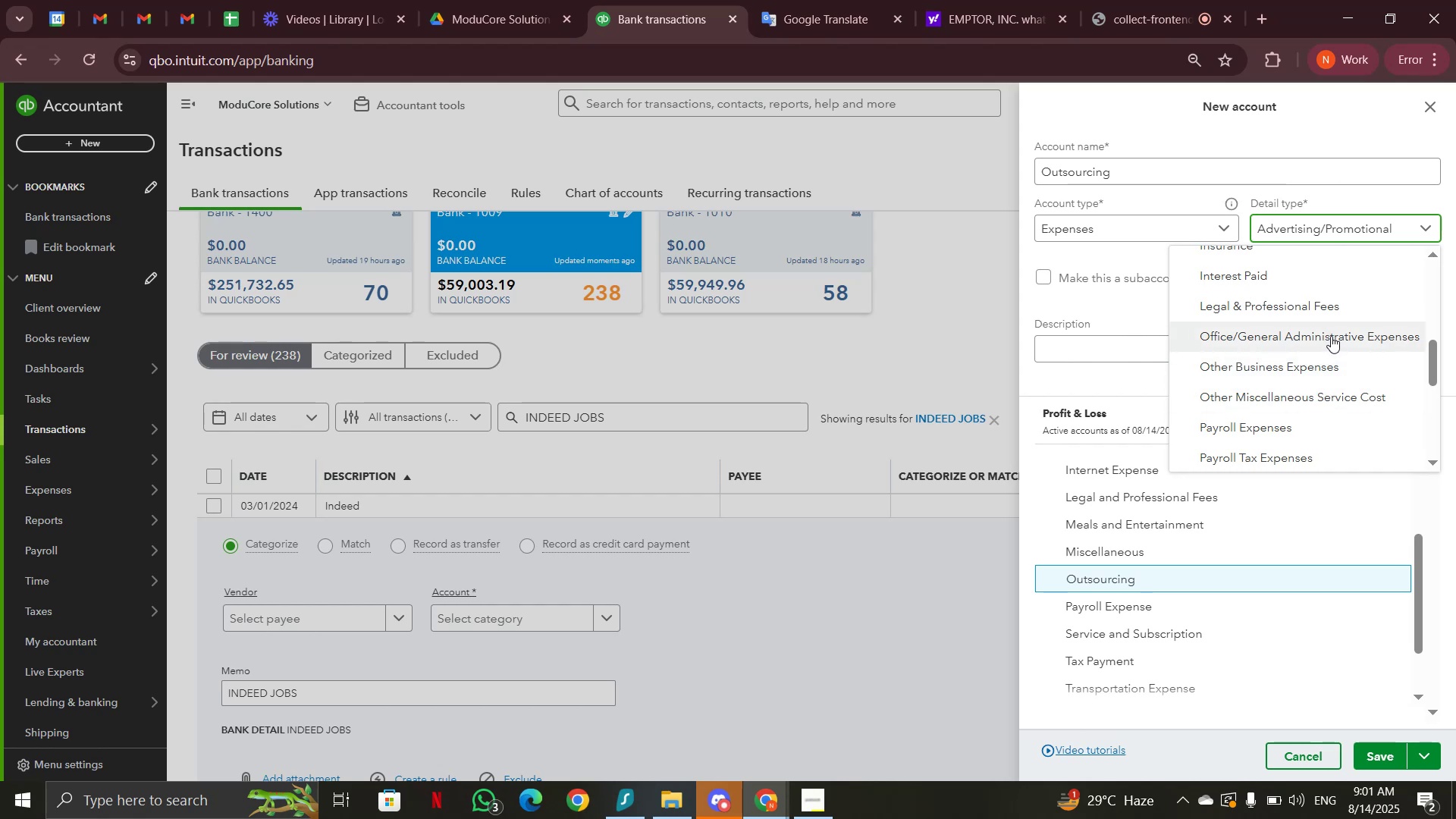 
scroll: coordinate [1320, 364], scroll_direction: down, amount: 3.0
 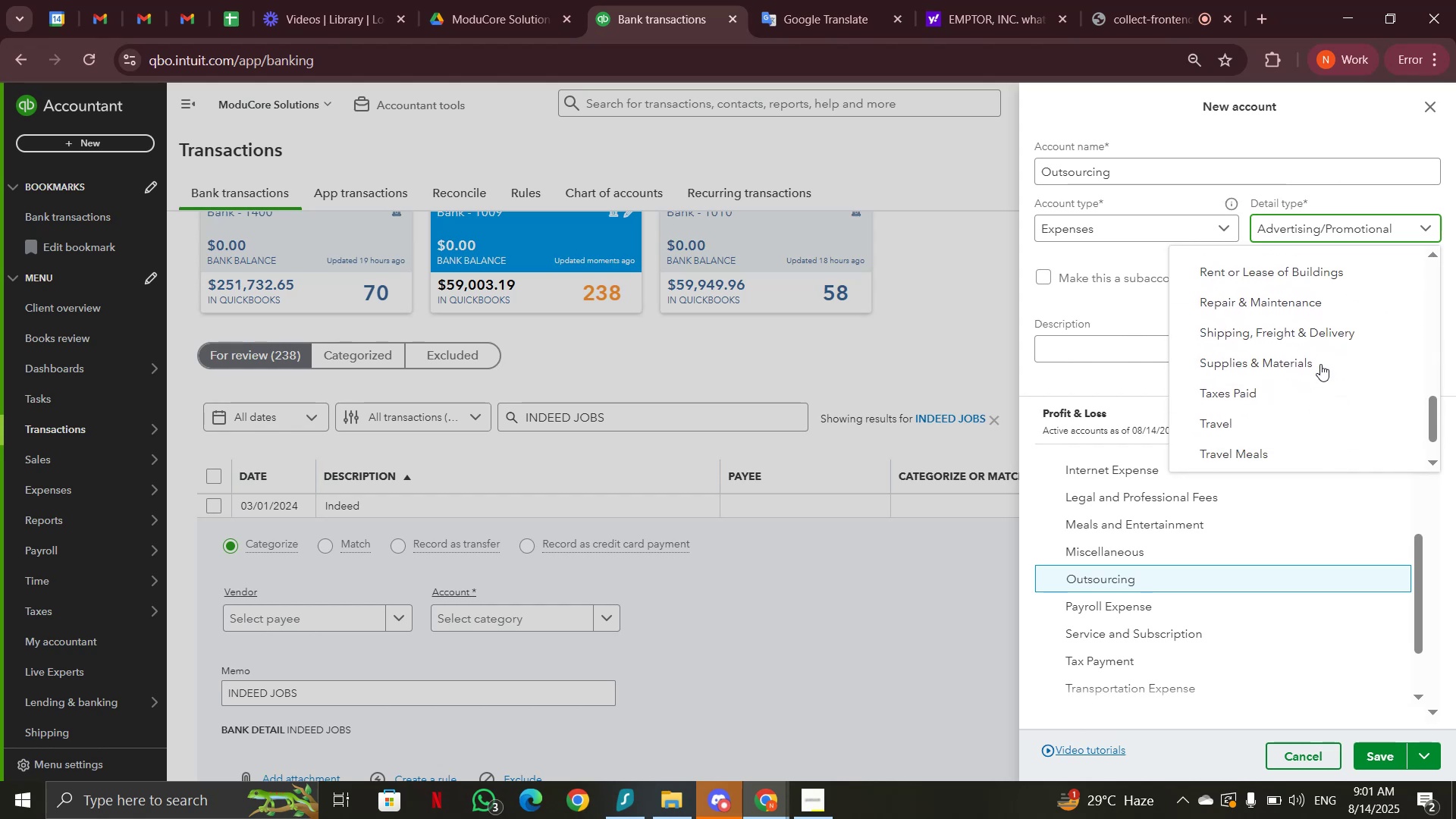 
scroll: coordinate [1320, 364], scroll_direction: up, amount: 1.0
 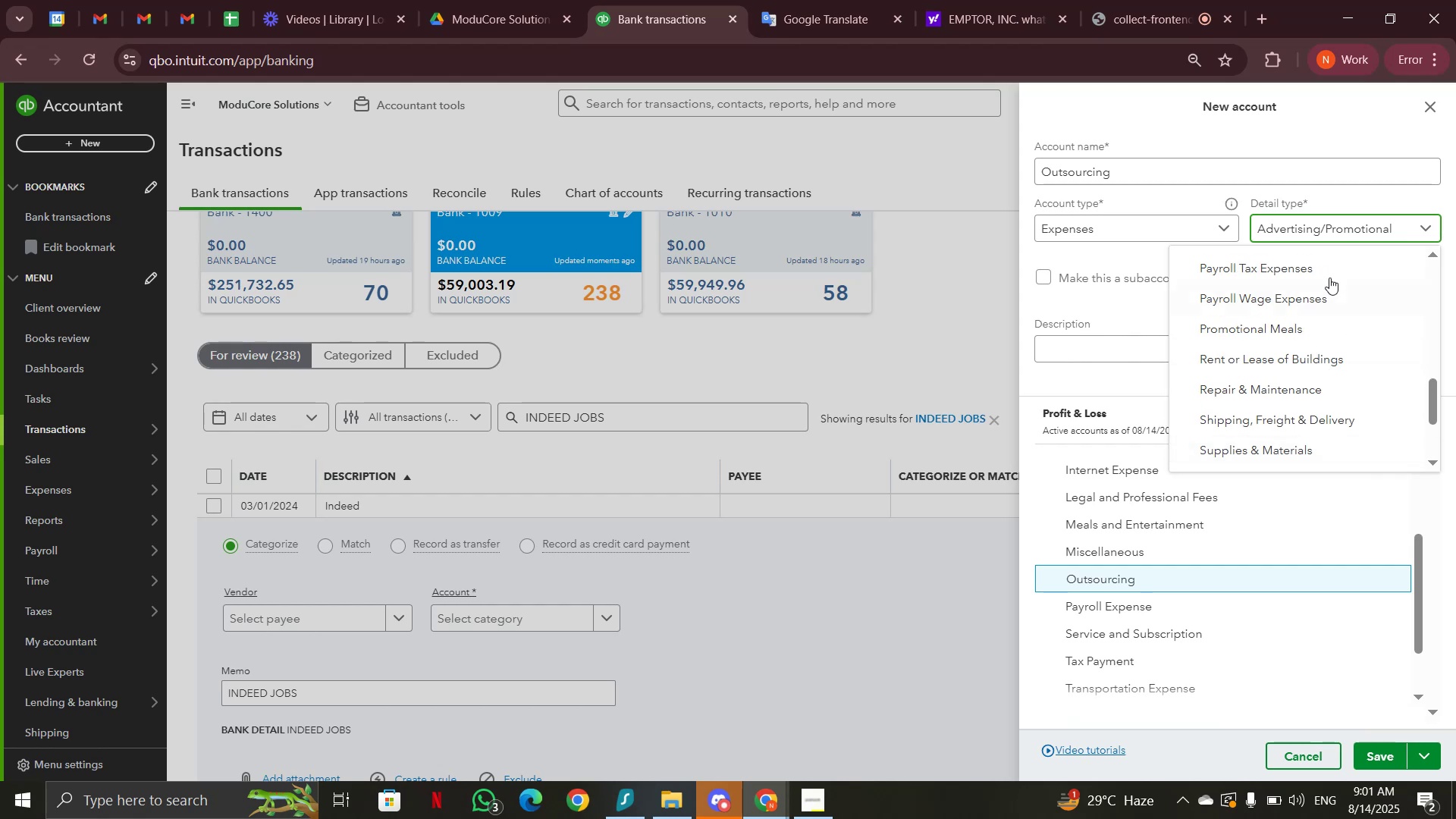 
wait(7.17)
 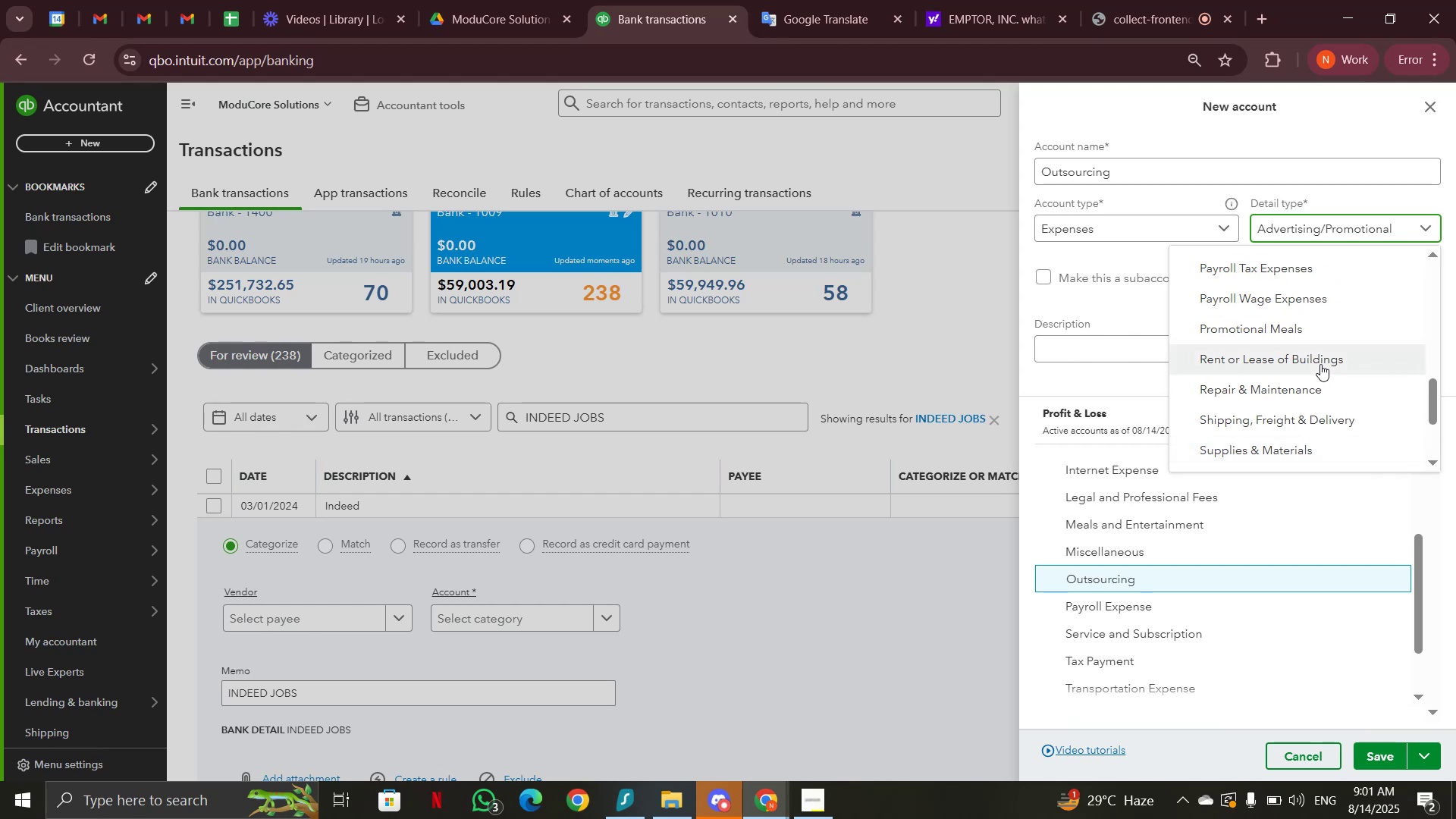 
scroll: coordinate [1323, 320], scroll_direction: down, amount: 2.0
 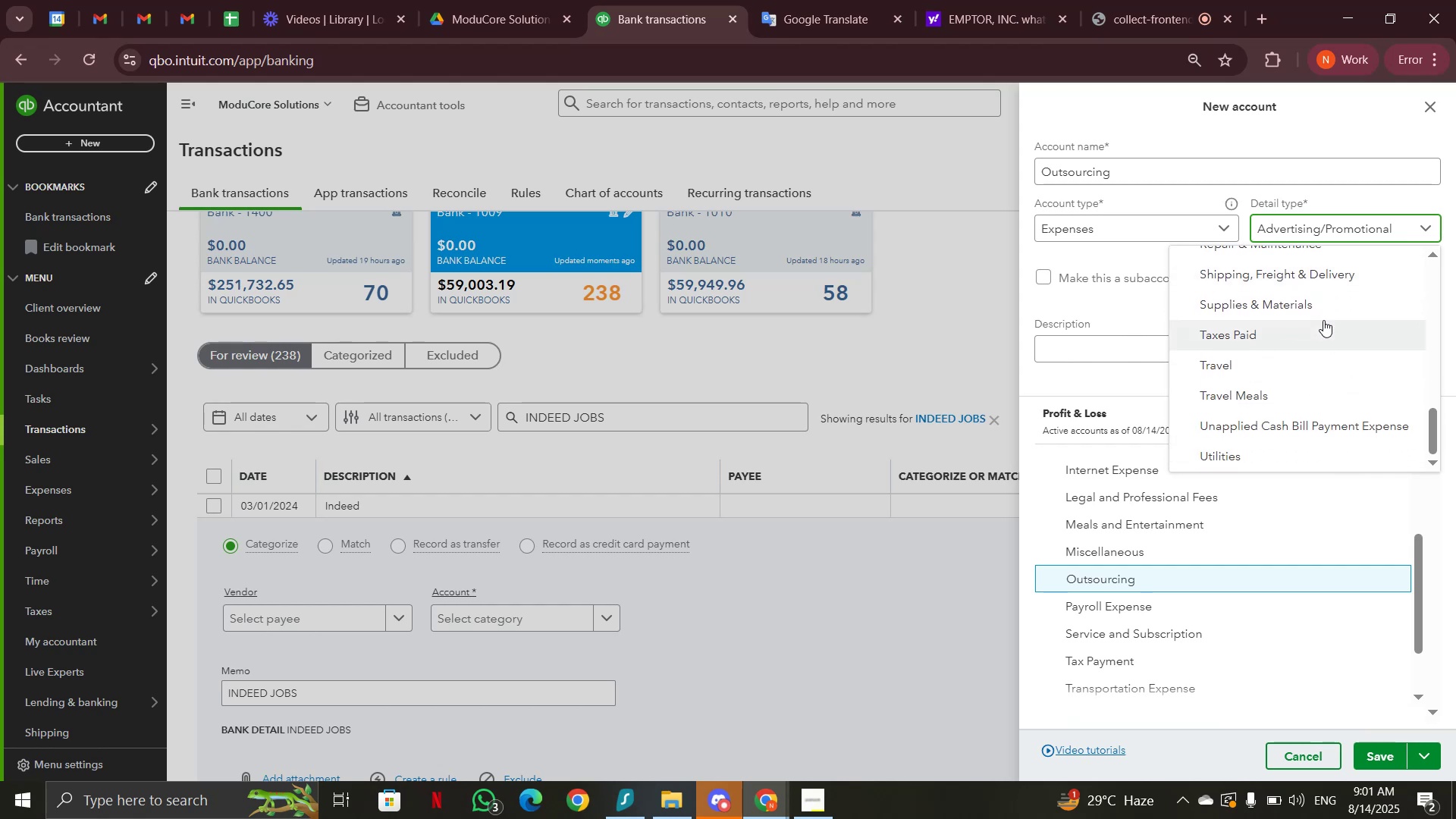 
scroll: coordinate [1316, 362], scroll_direction: up, amount: 6.0
 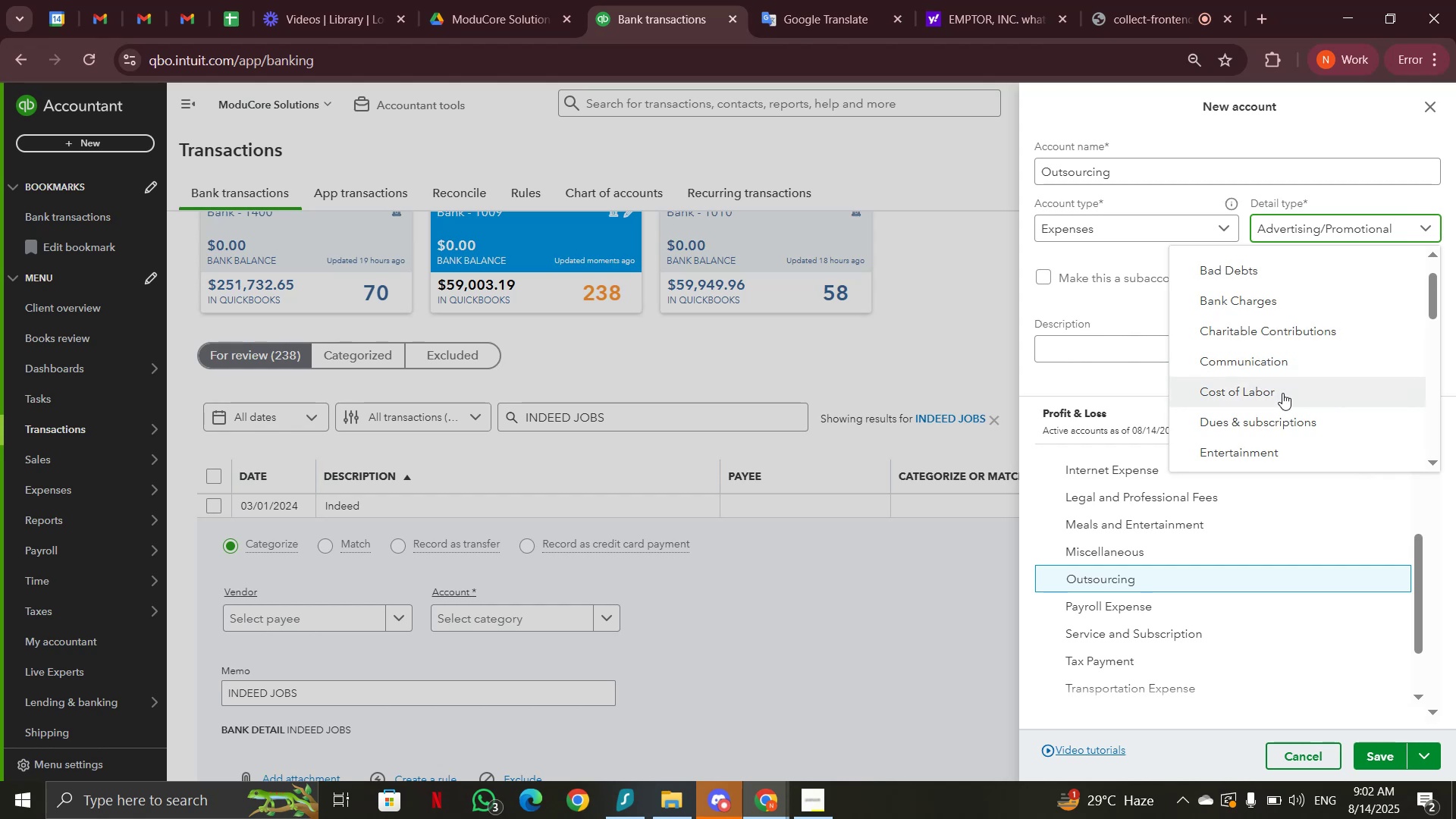 
left_click([1282, 393])
 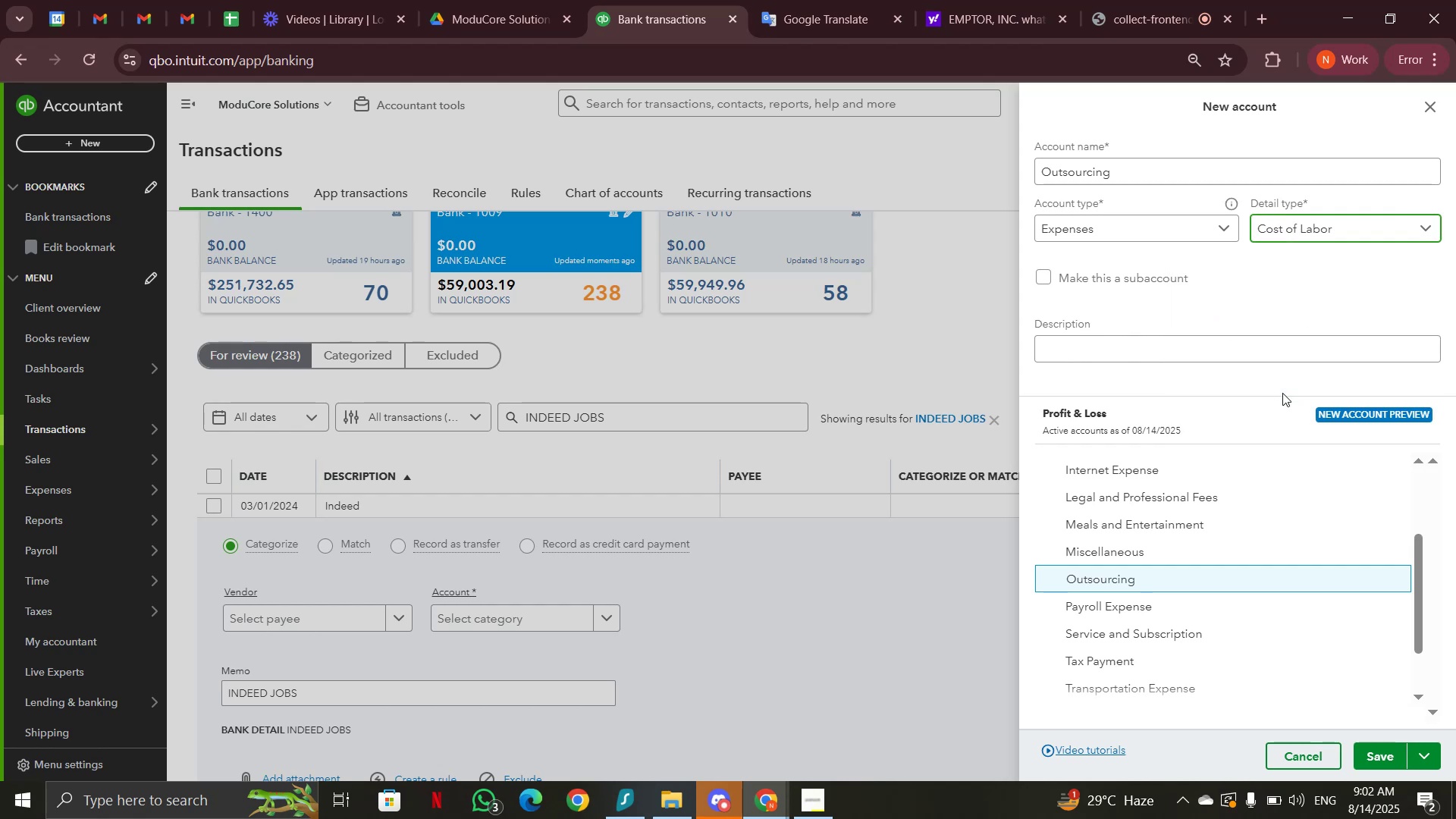 
left_click([1335, 269])
 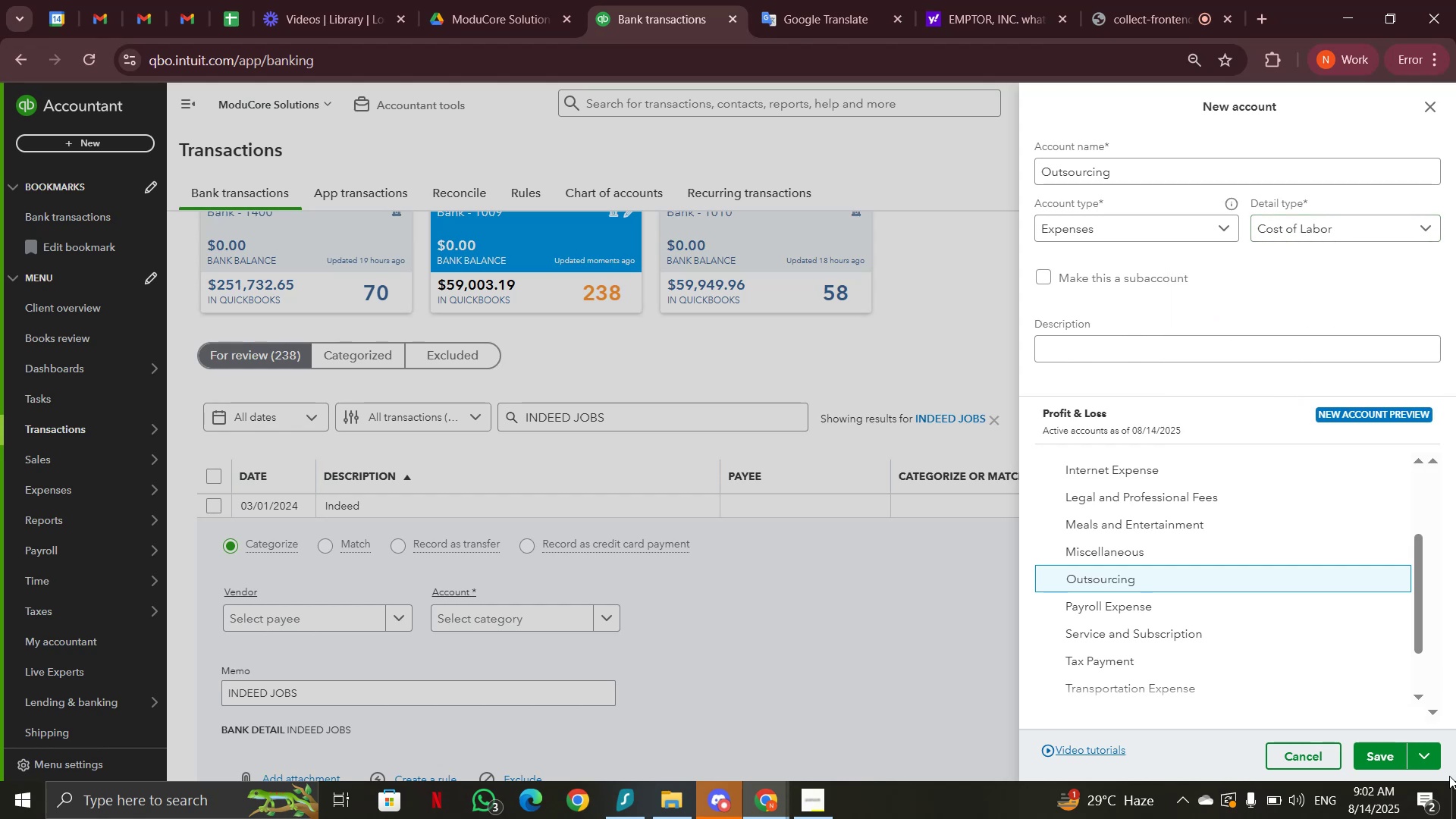 
left_click([1398, 756])
 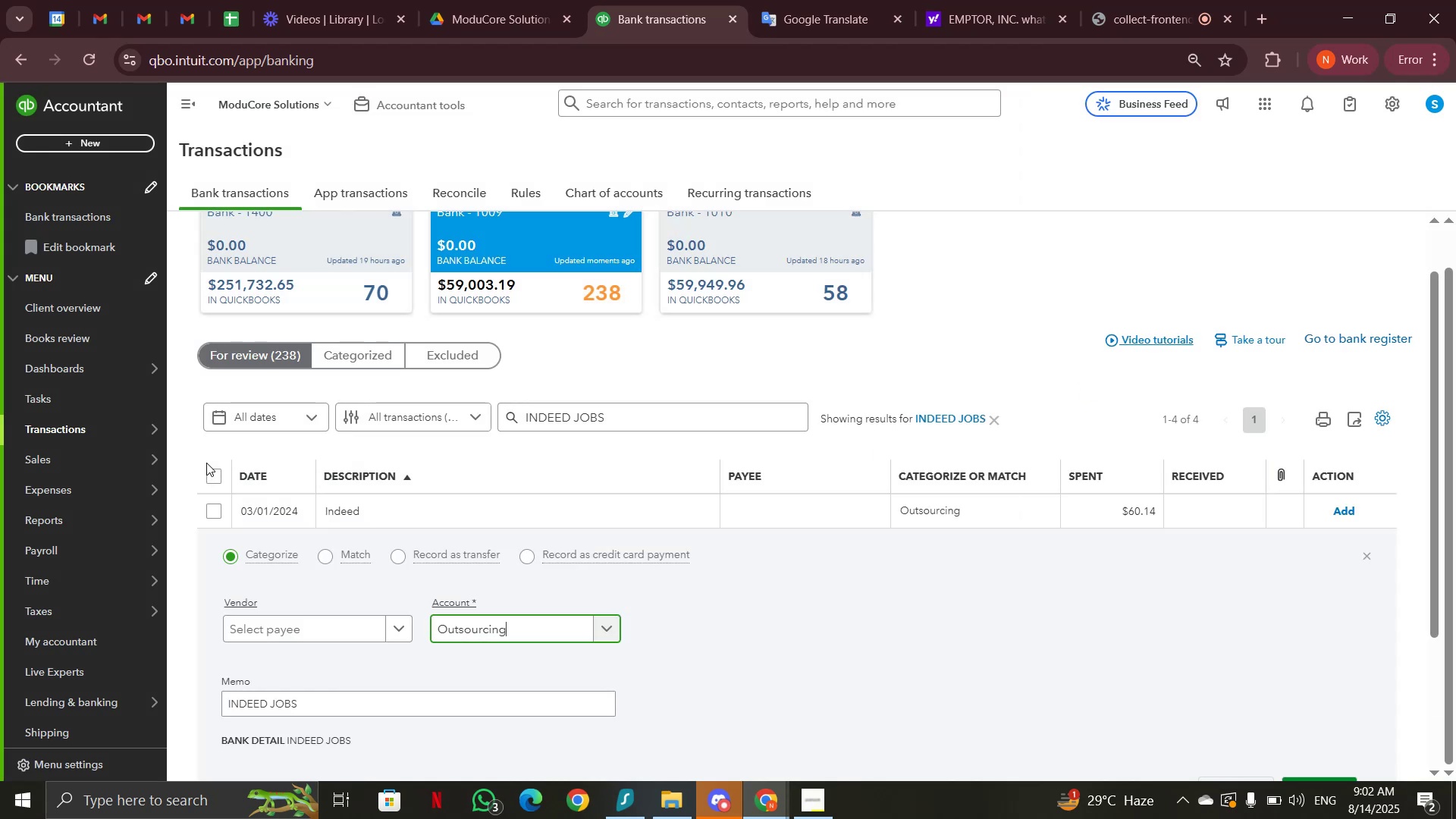 
wait(17.94)
 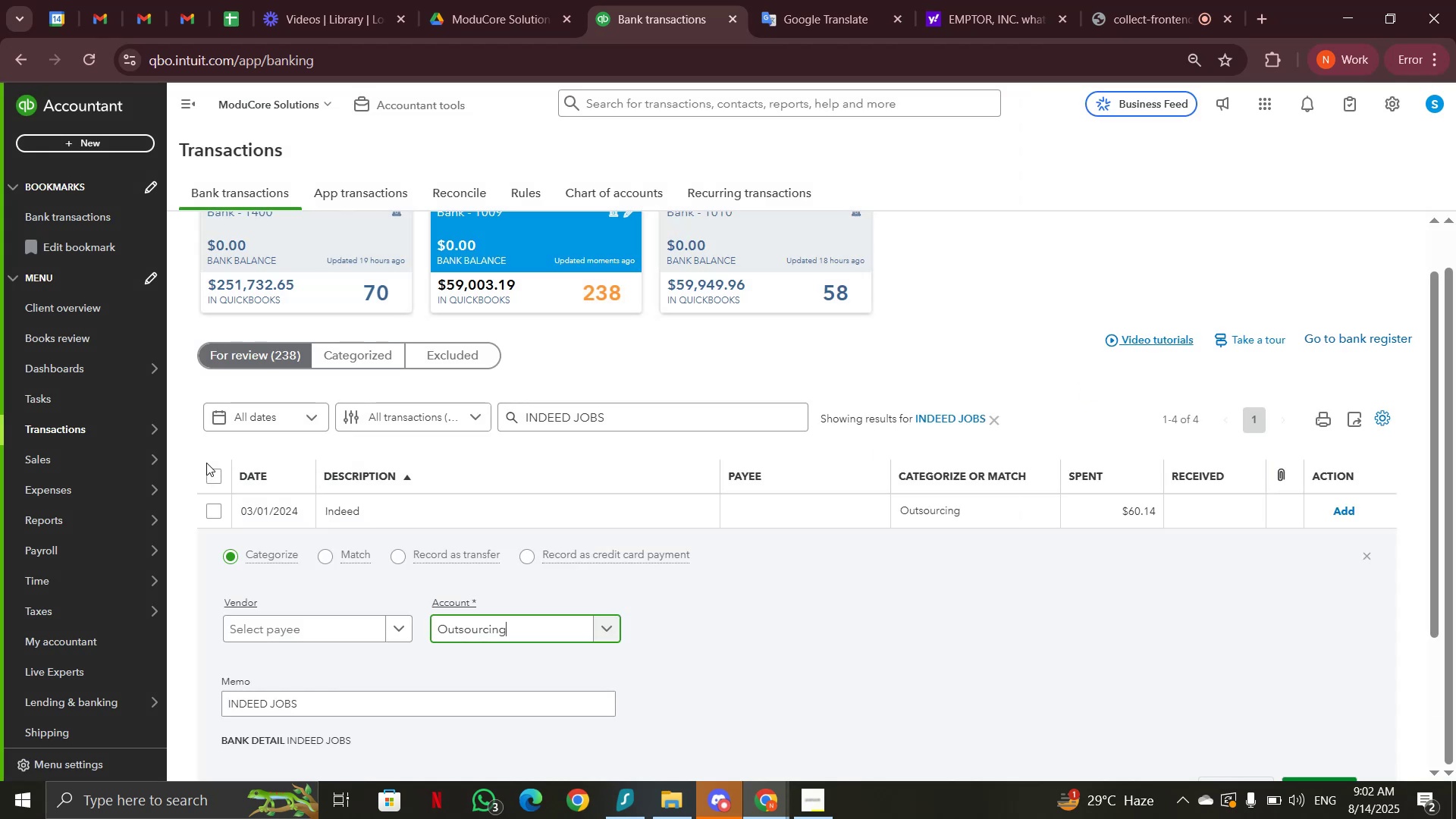 
scroll: coordinate [360, 552], scroll_direction: down, amount: 1.0
 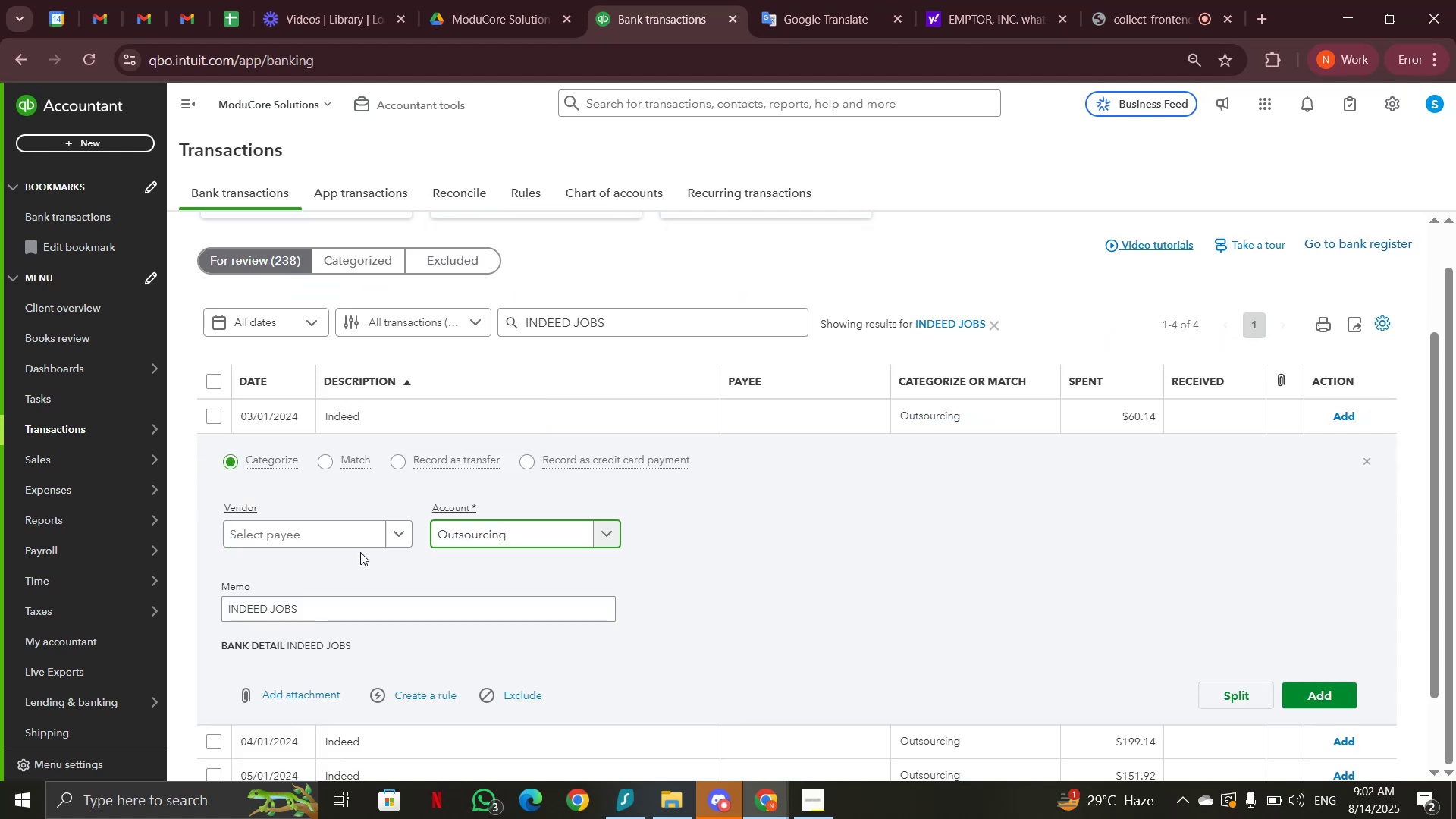 
left_click([213, 420])
 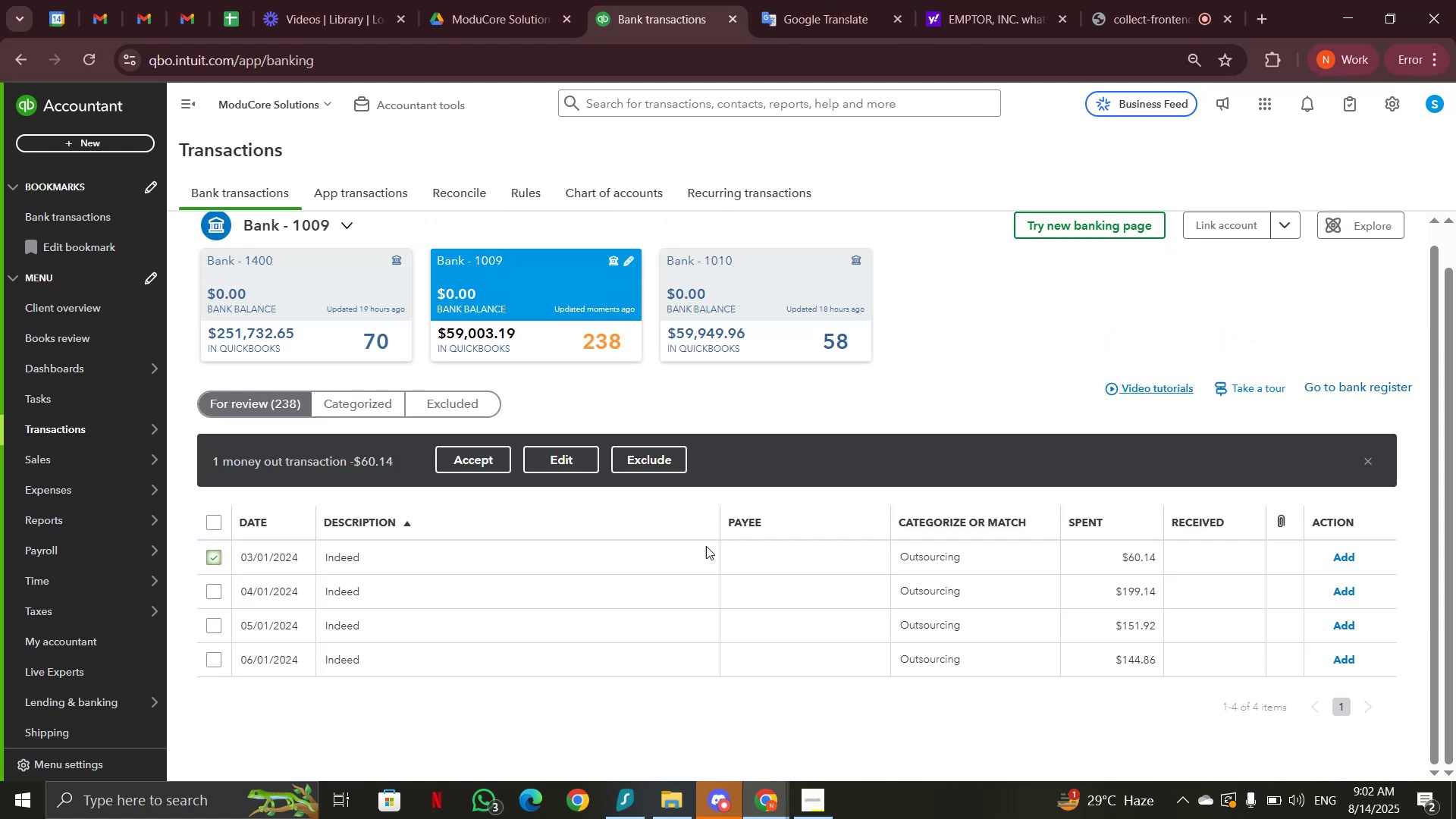 
left_click([573, 462])
 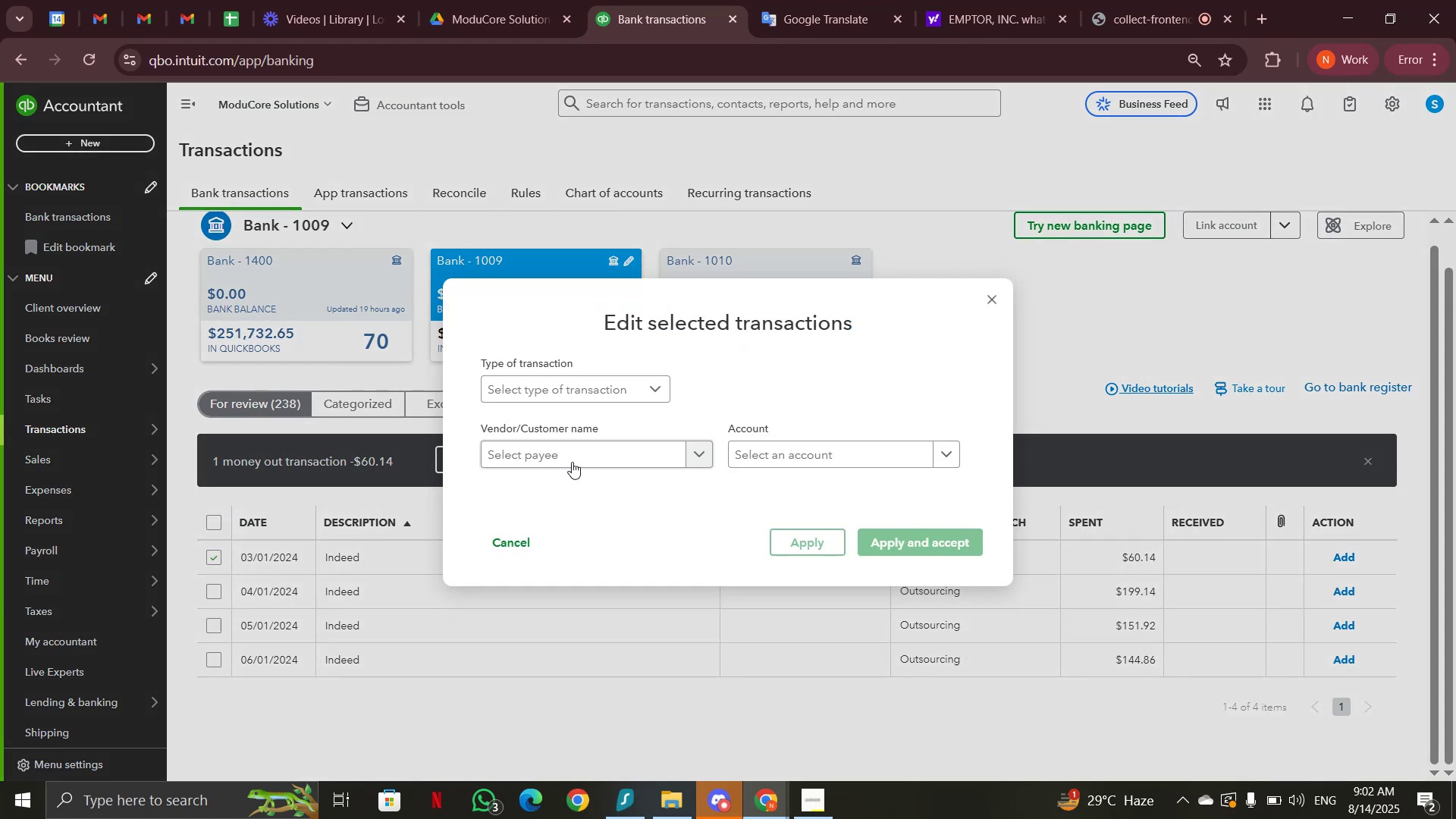 
left_click([837, 453])
 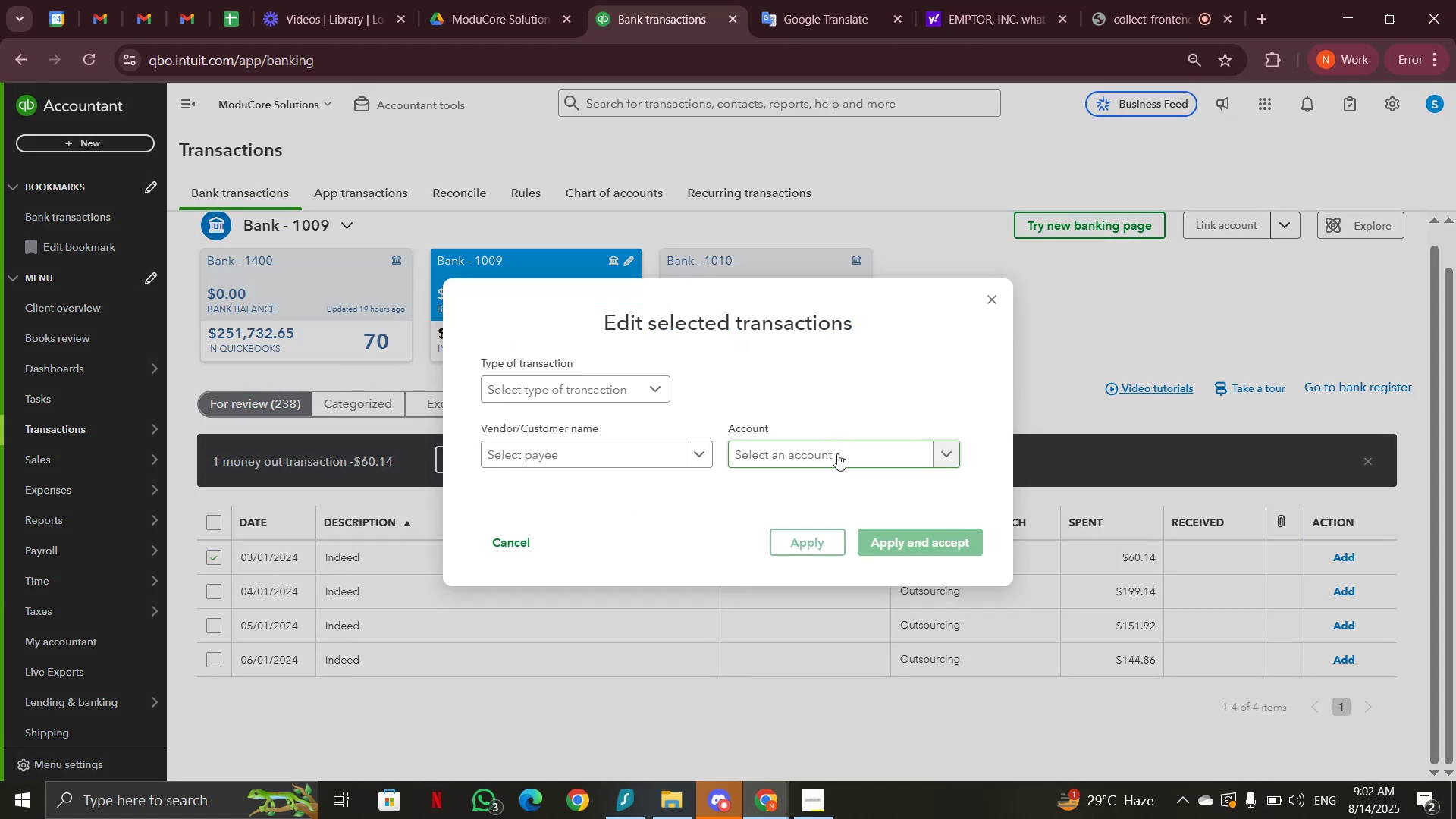 
type(out)
 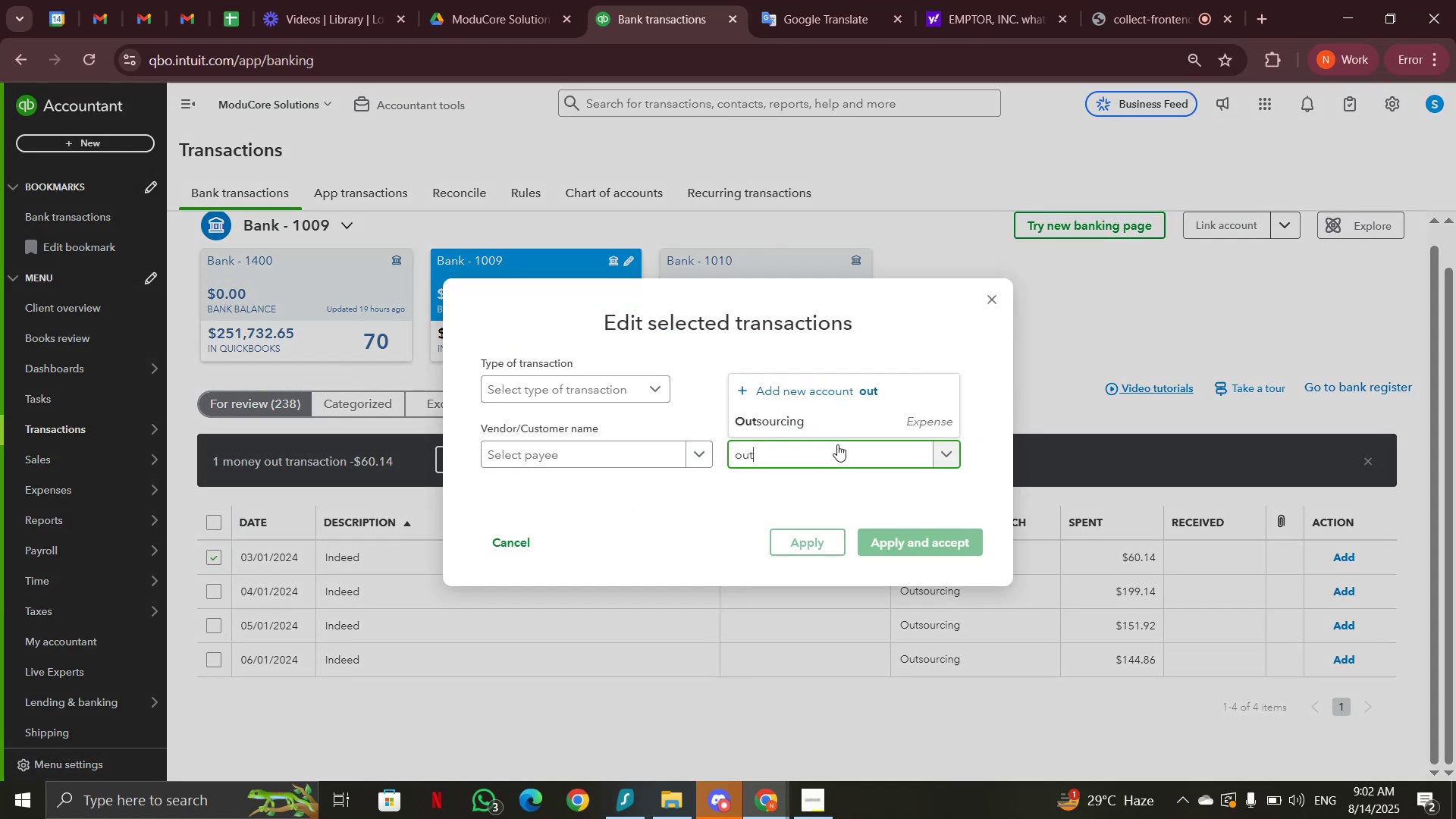 
left_click([786, 422])
 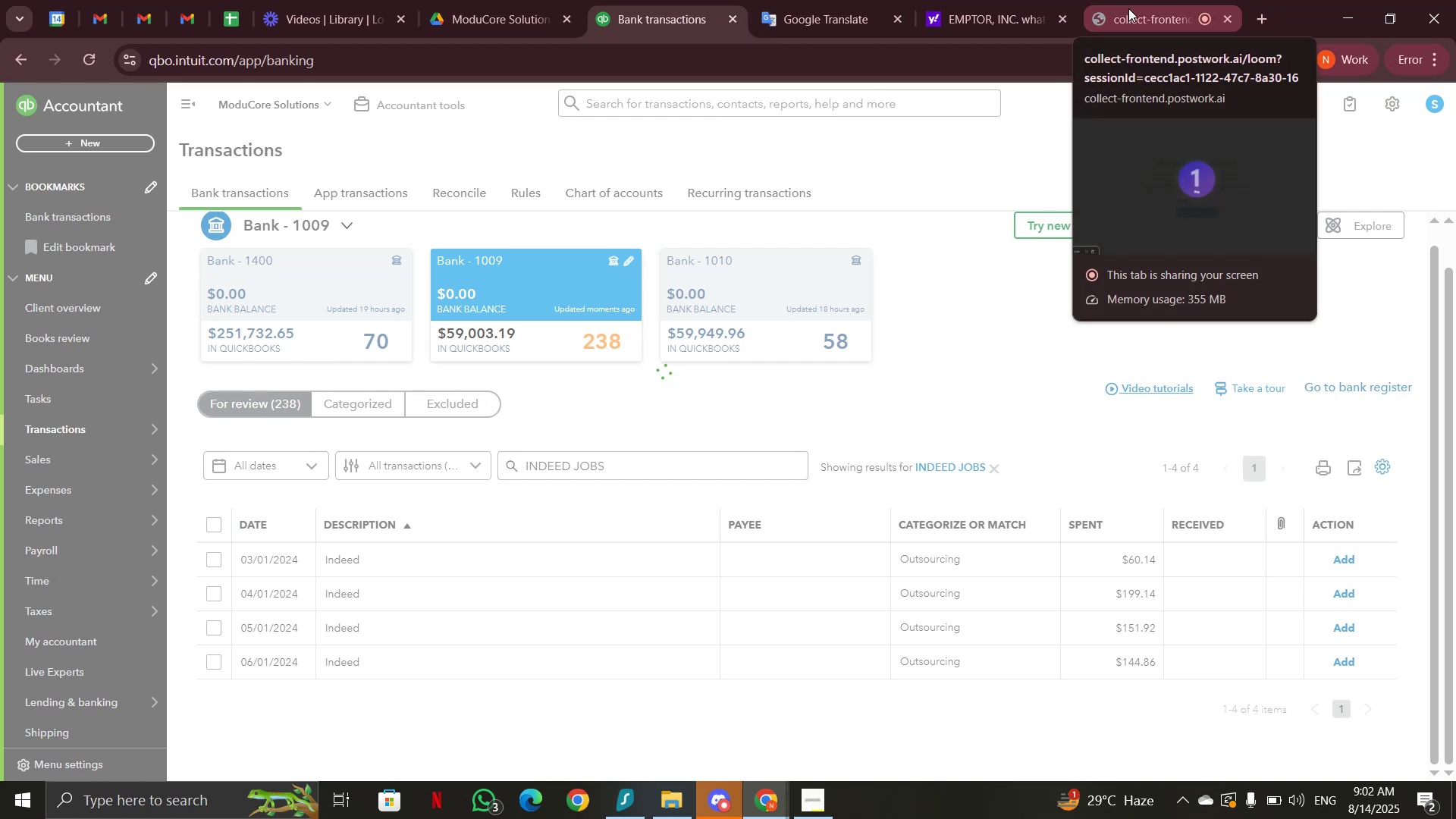 
wait(12.56)
 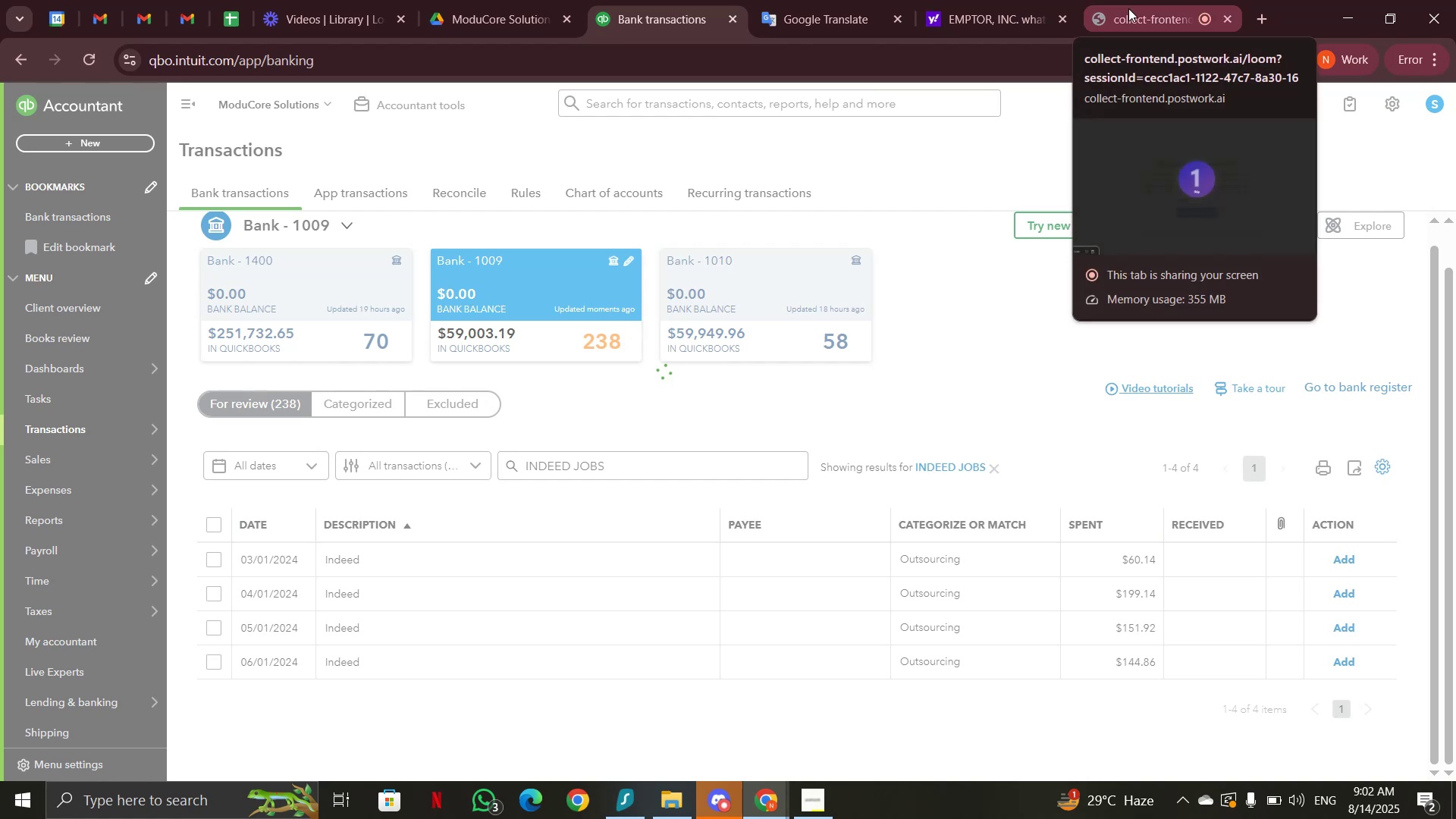 
left_click([1131, 13])
 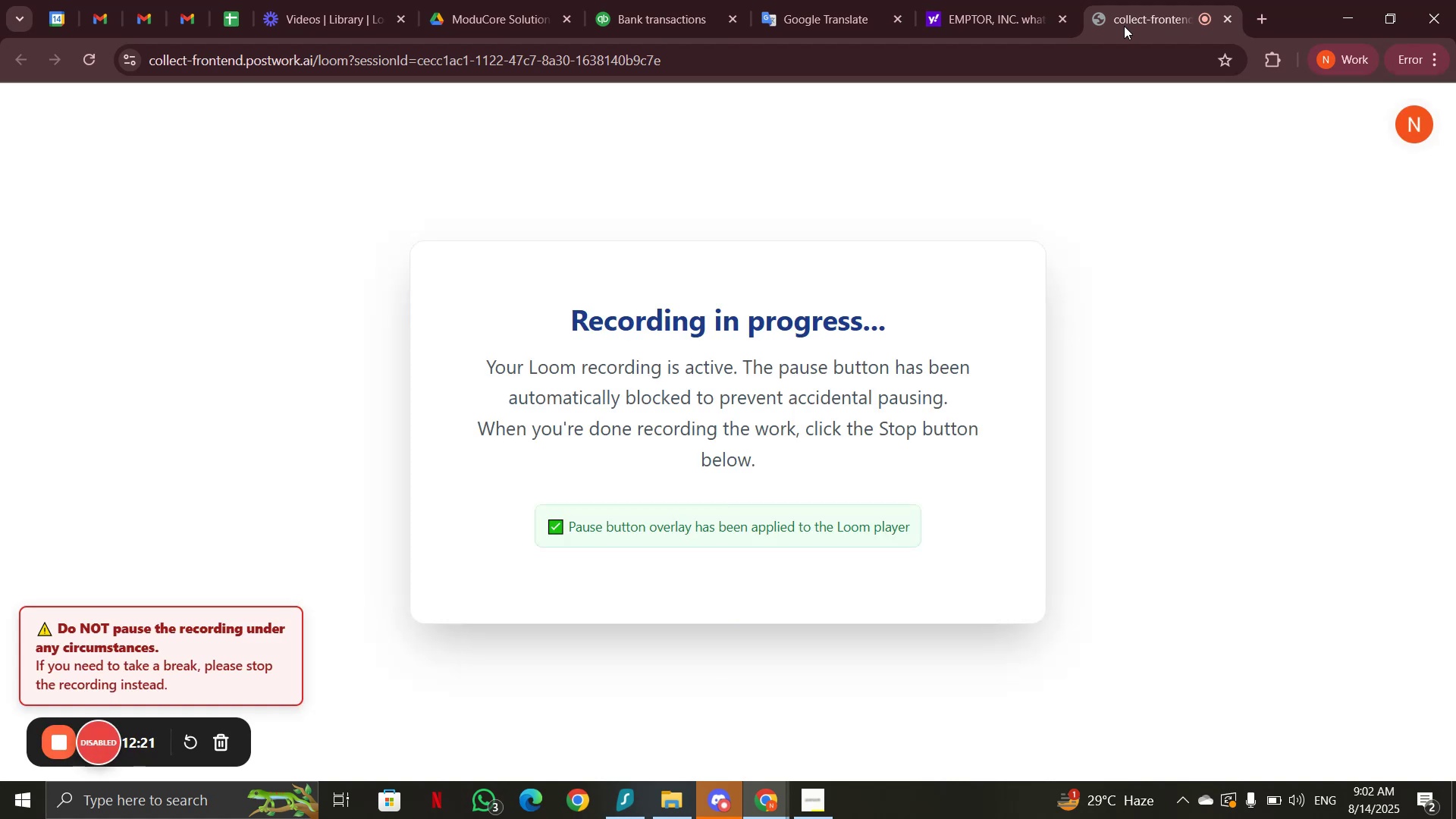 
left_click([963, 18])
 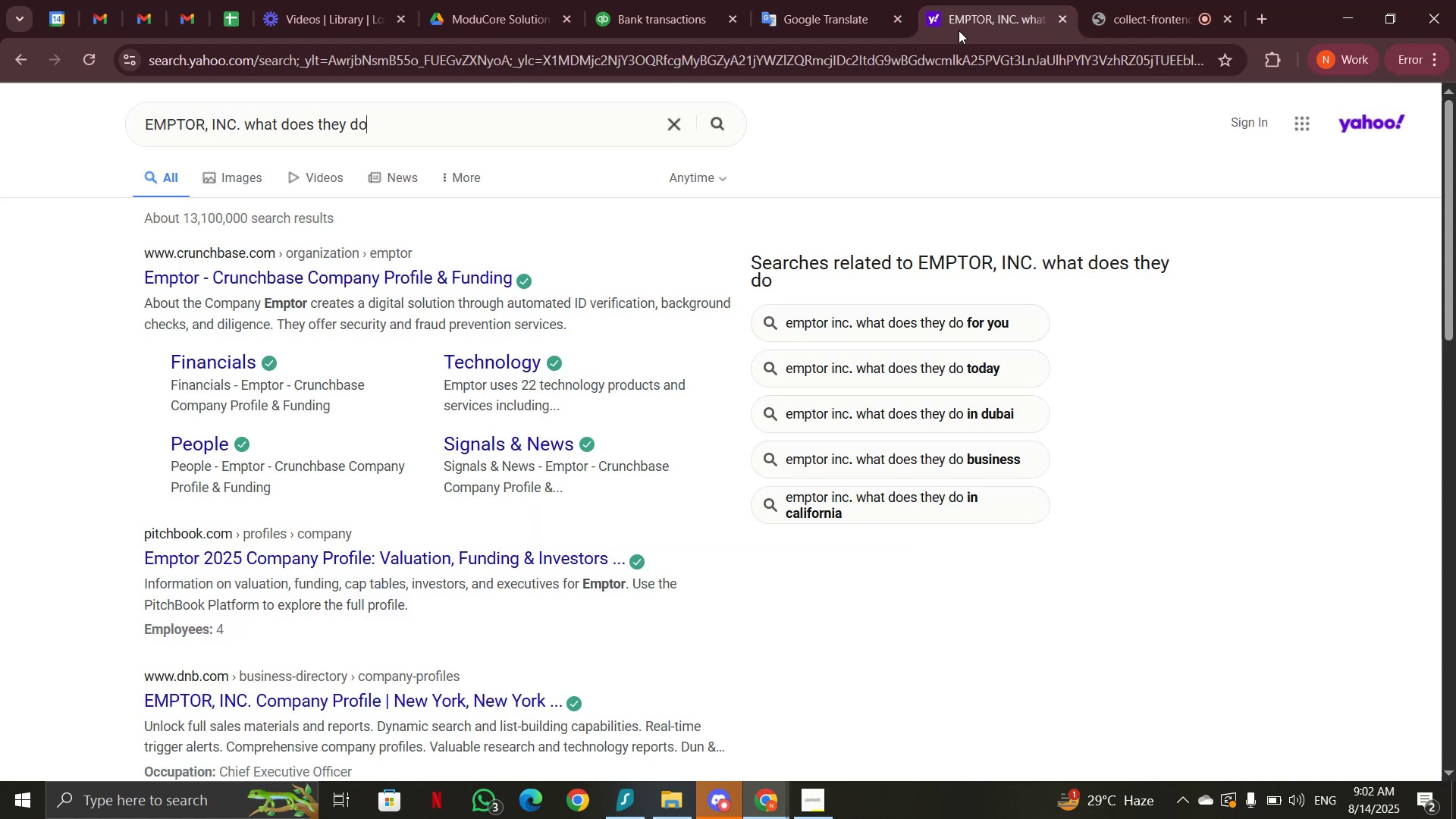 
left_click([668, 19])
 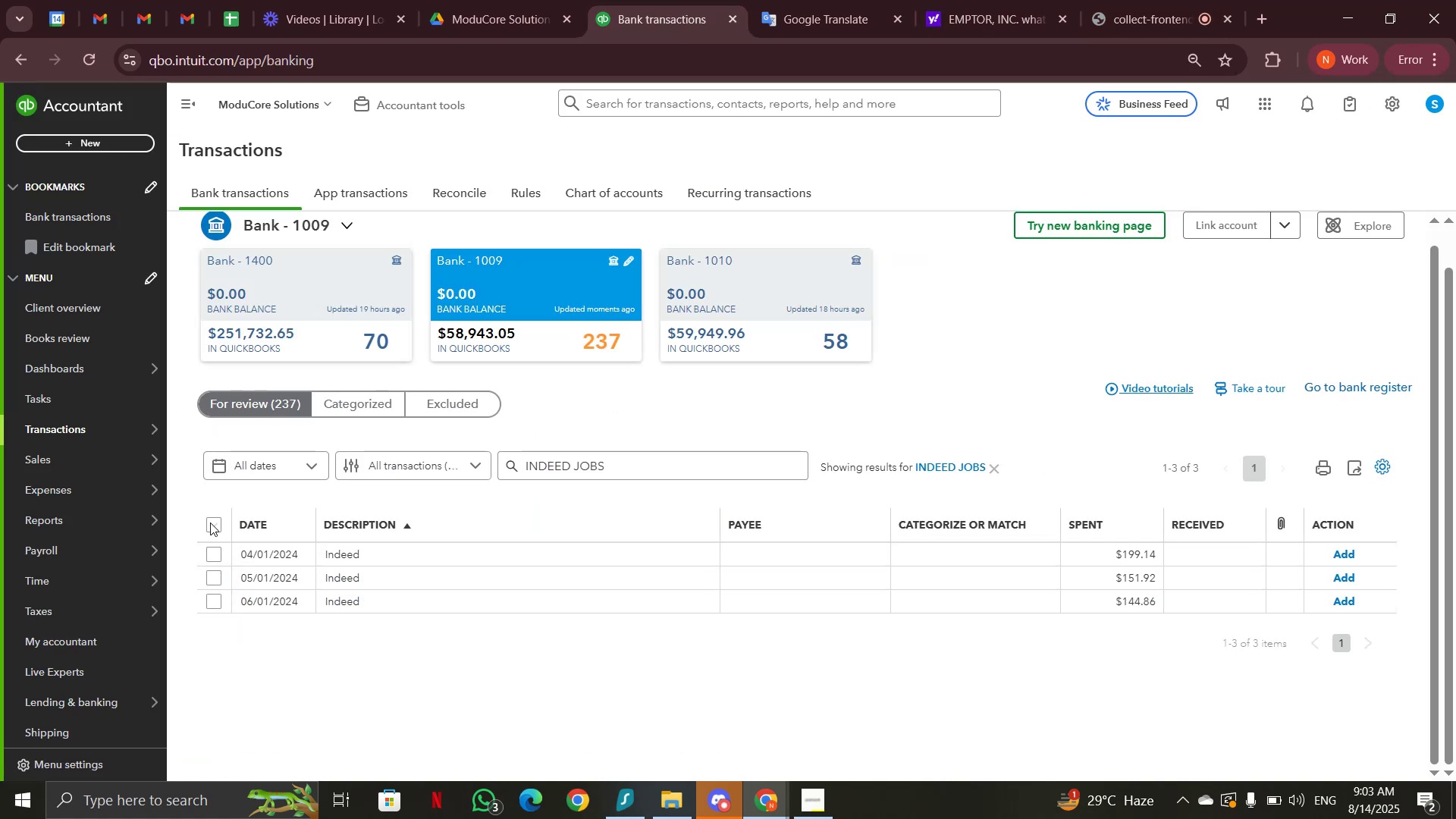 
left_click([567, 457])
 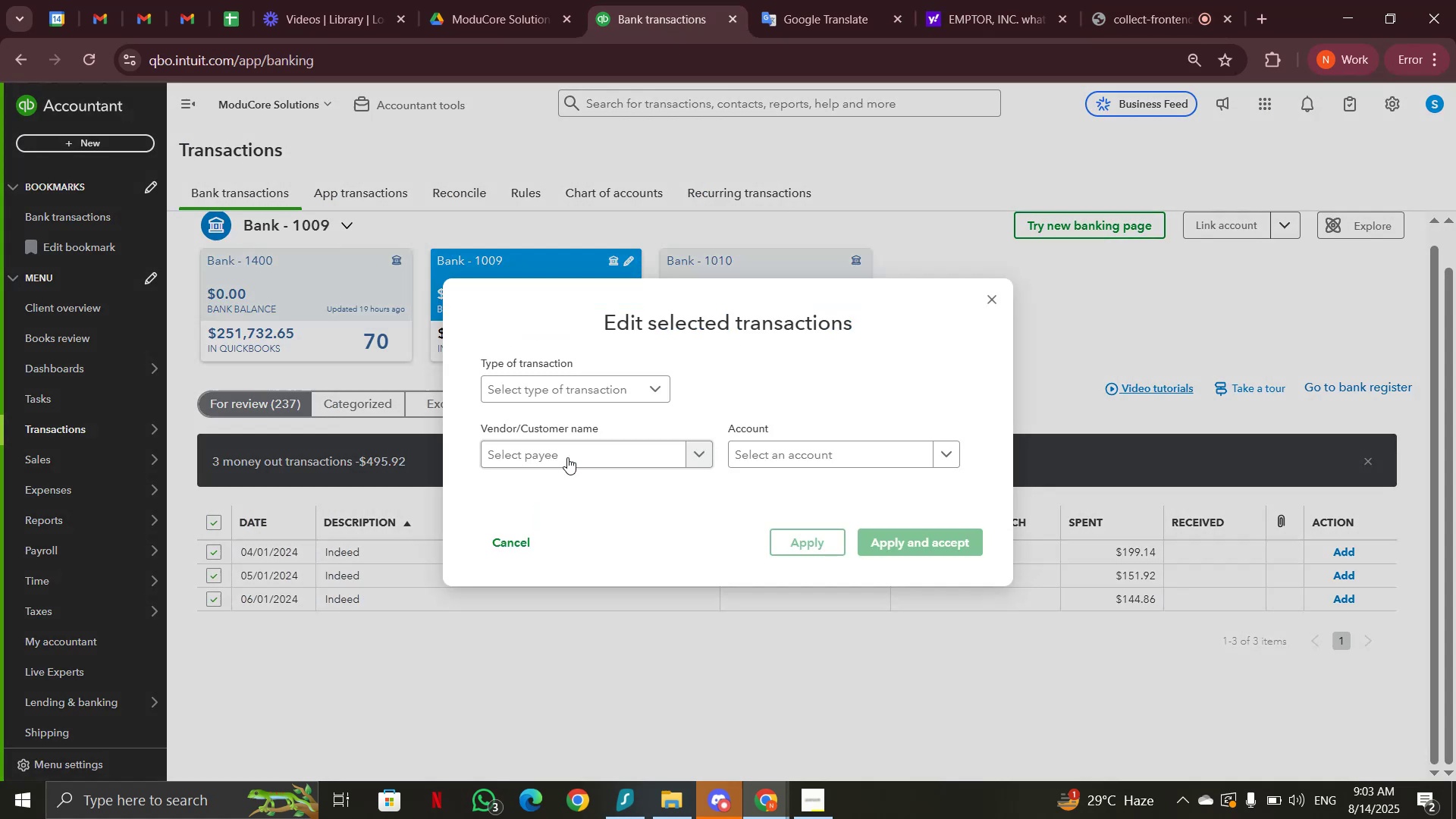 
left_click([896, 448])
 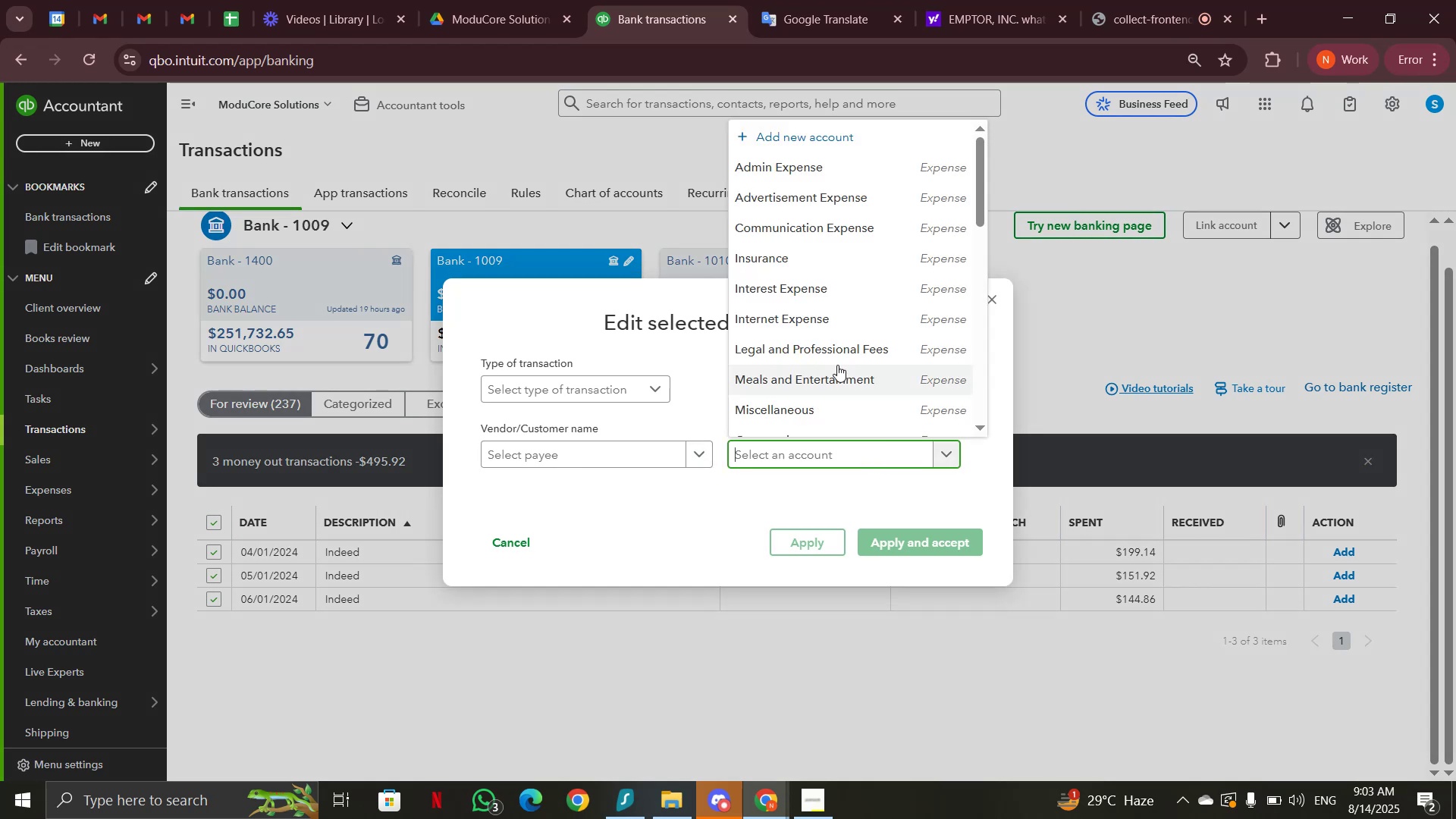 
type(out)
 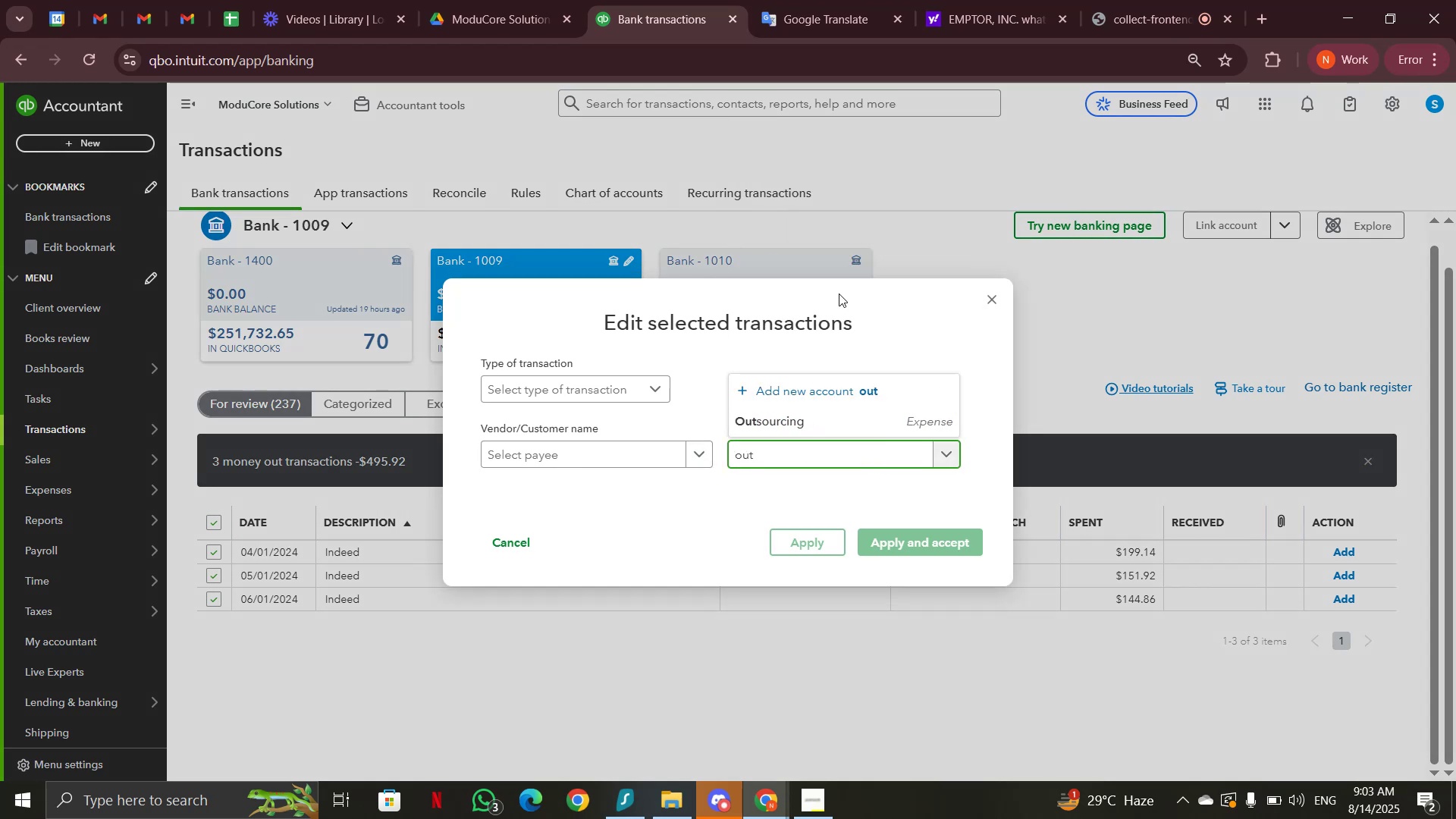 
left_click([792, 425])
 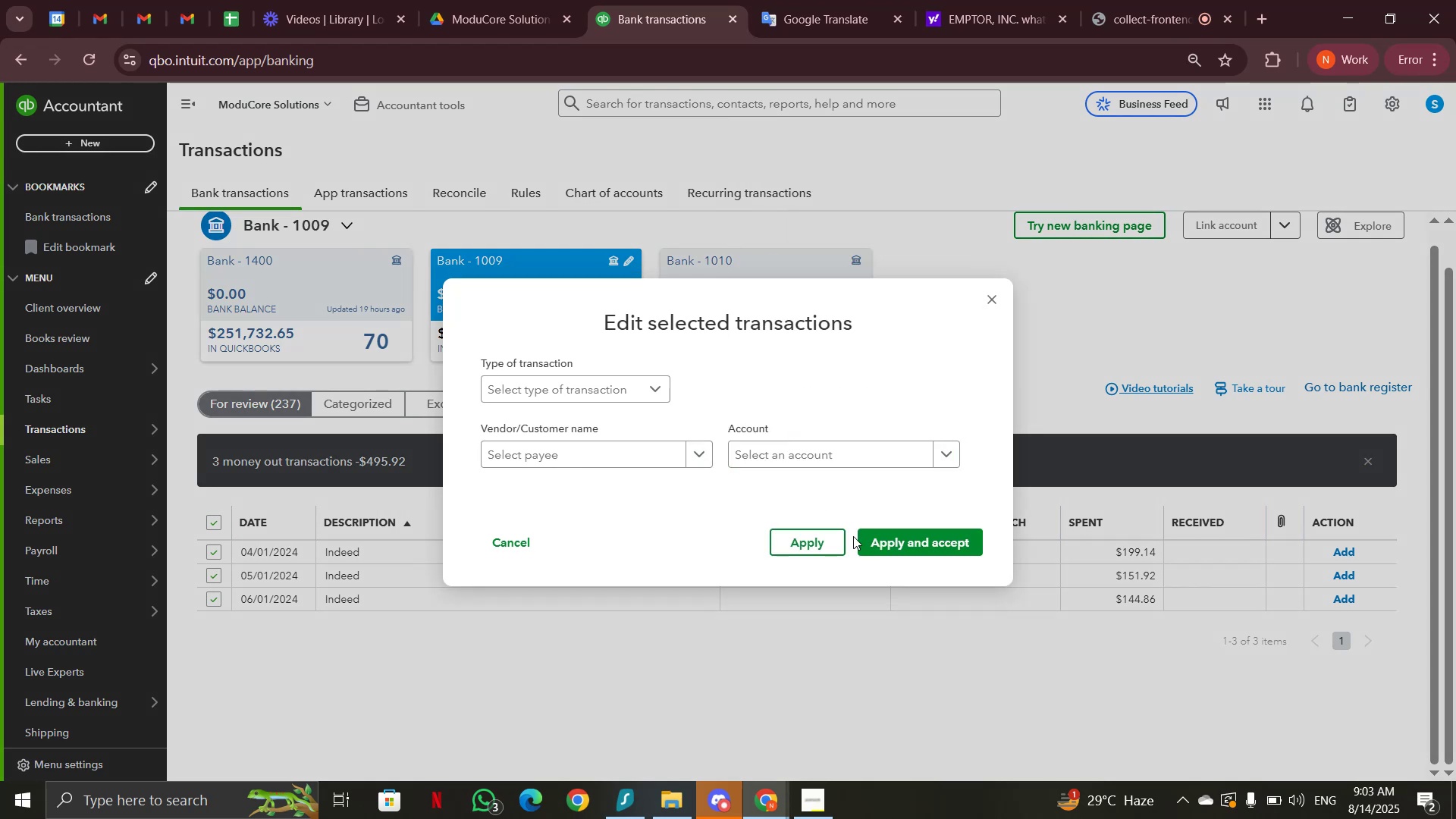 
left_click([883, 547])
 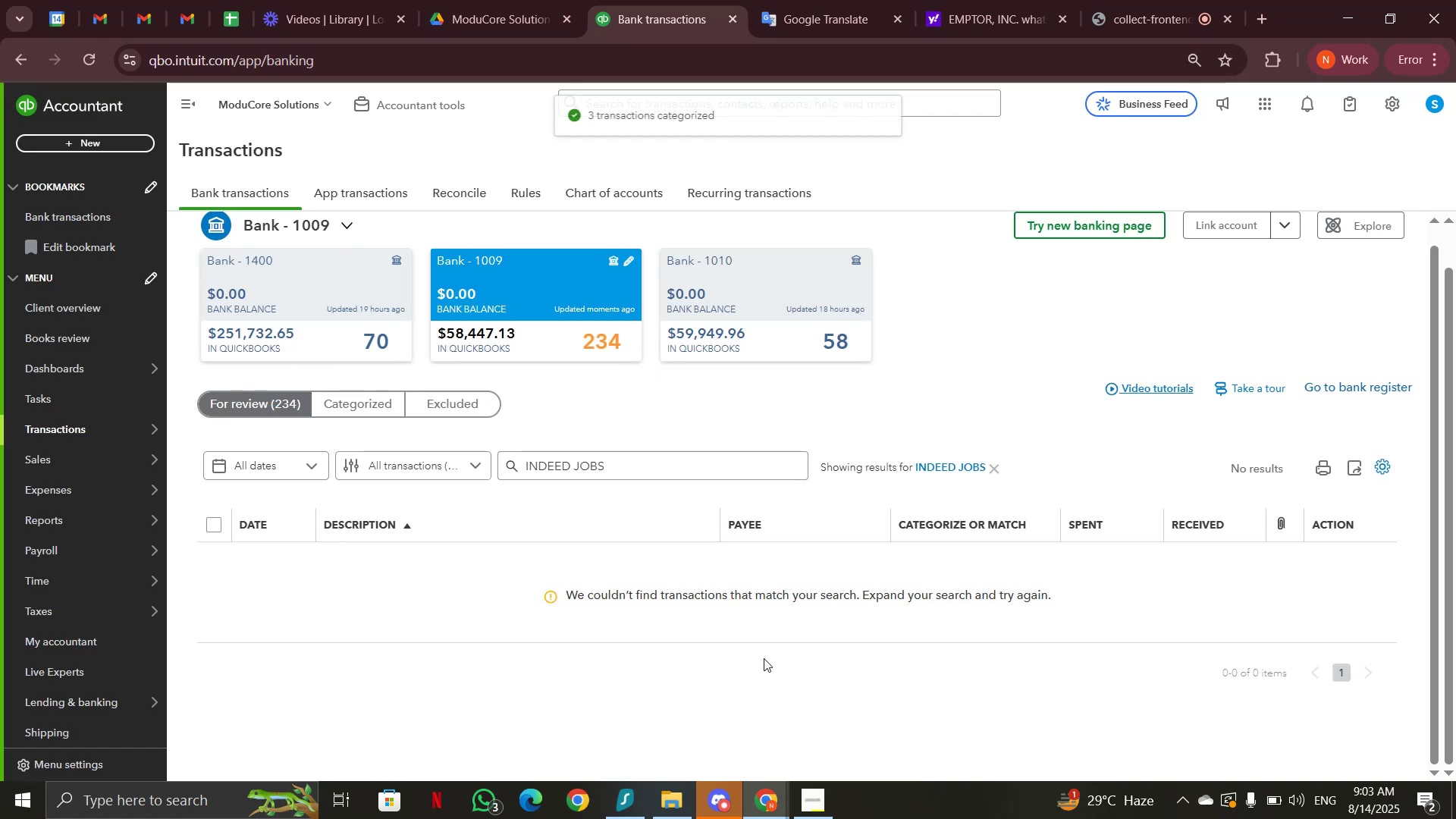 
wait(7.57)
 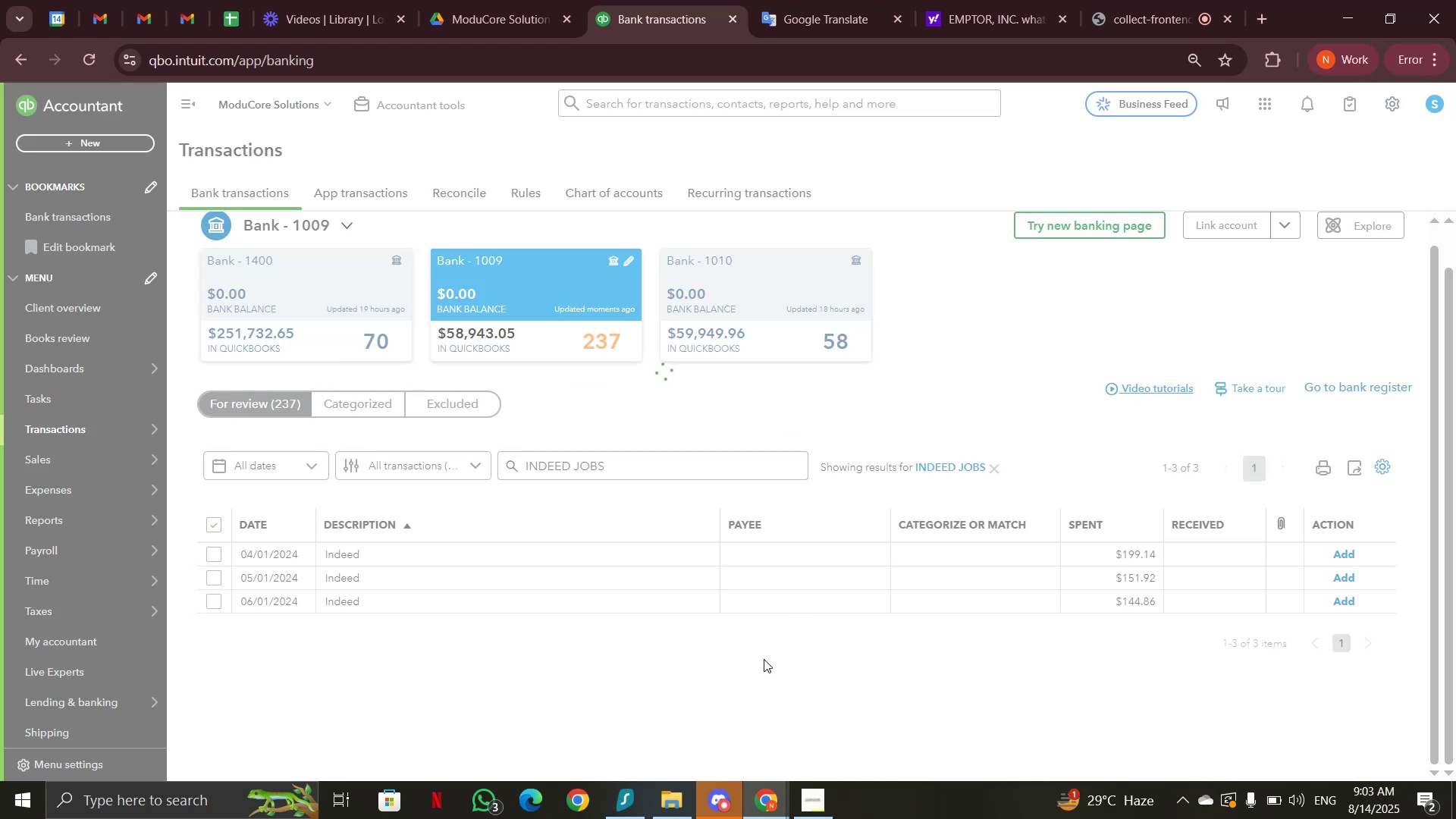 
left_click([1000, 463])
 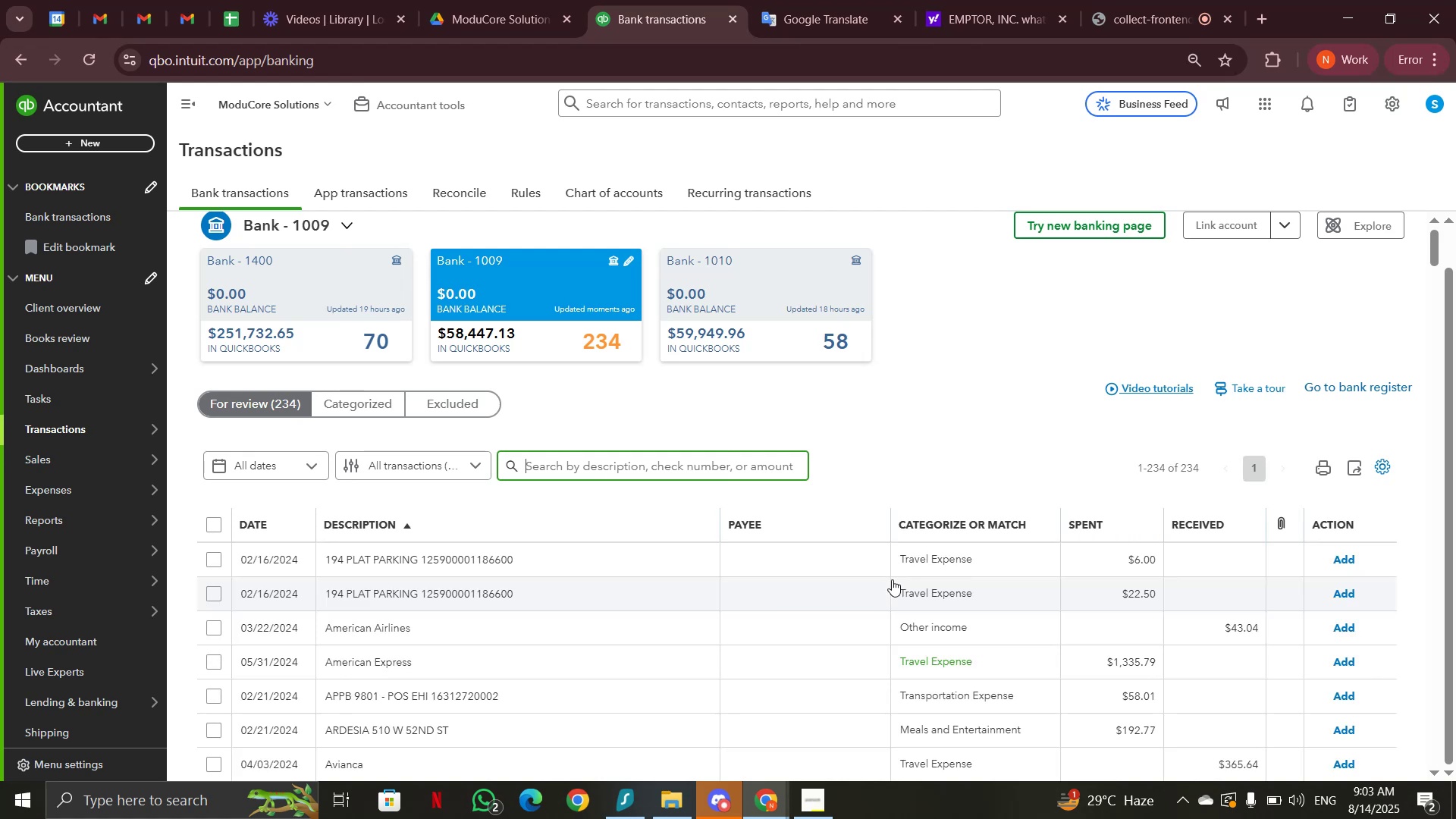 
wait(16.76)
 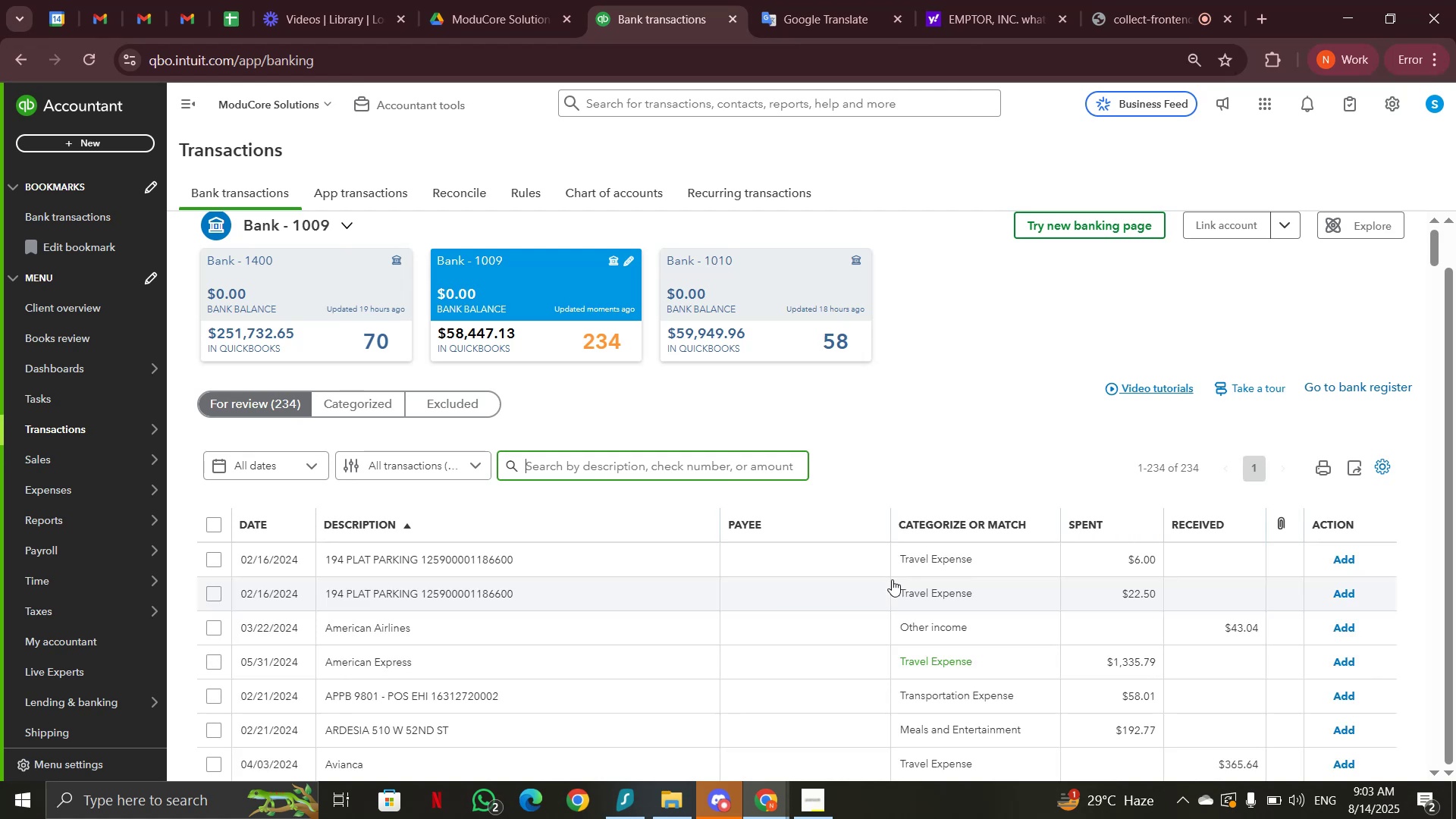 
scroll: coordinate [501, 584], scroll_direction: down, amount: 6.0
 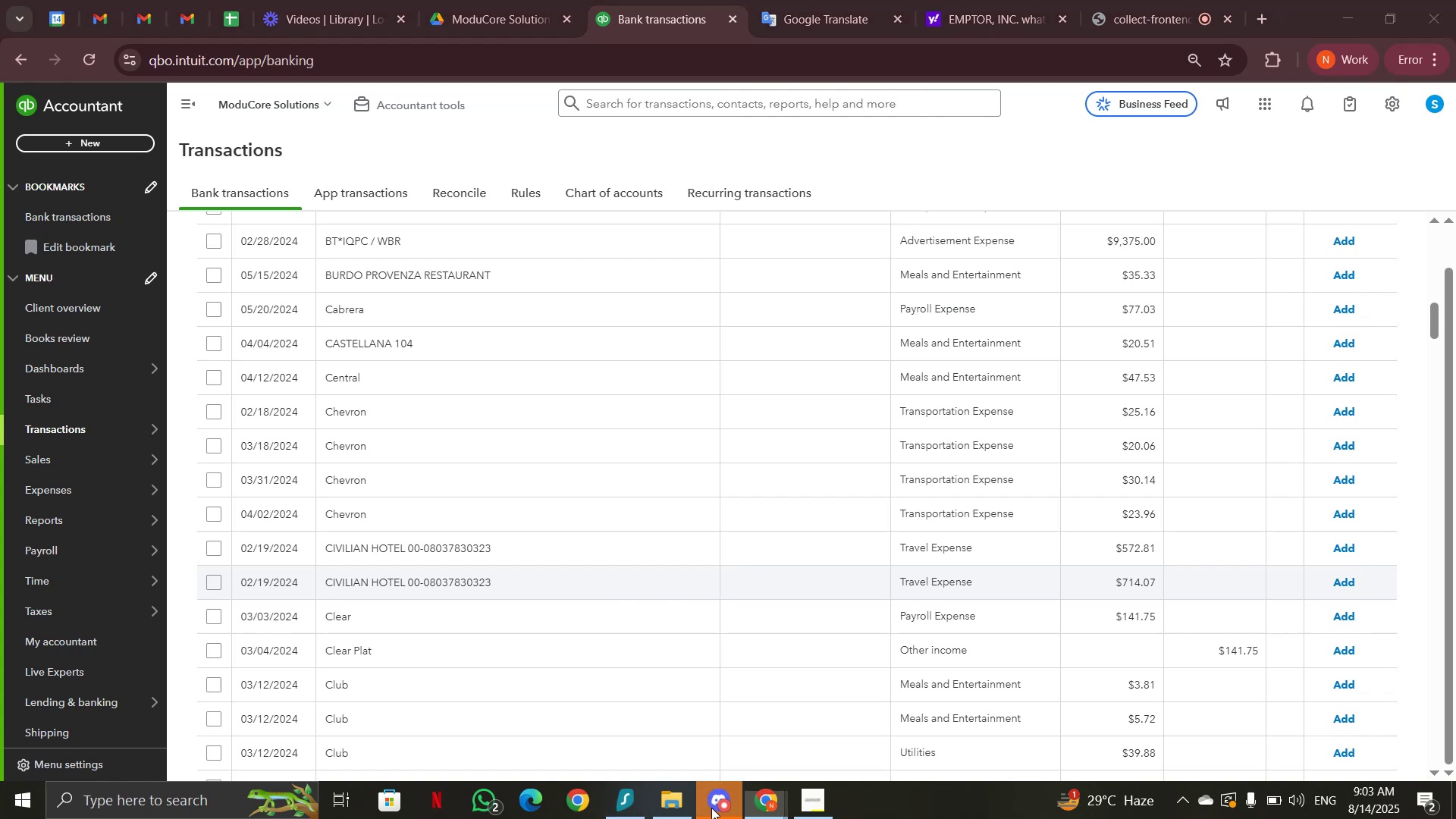 
wait(6.01)
 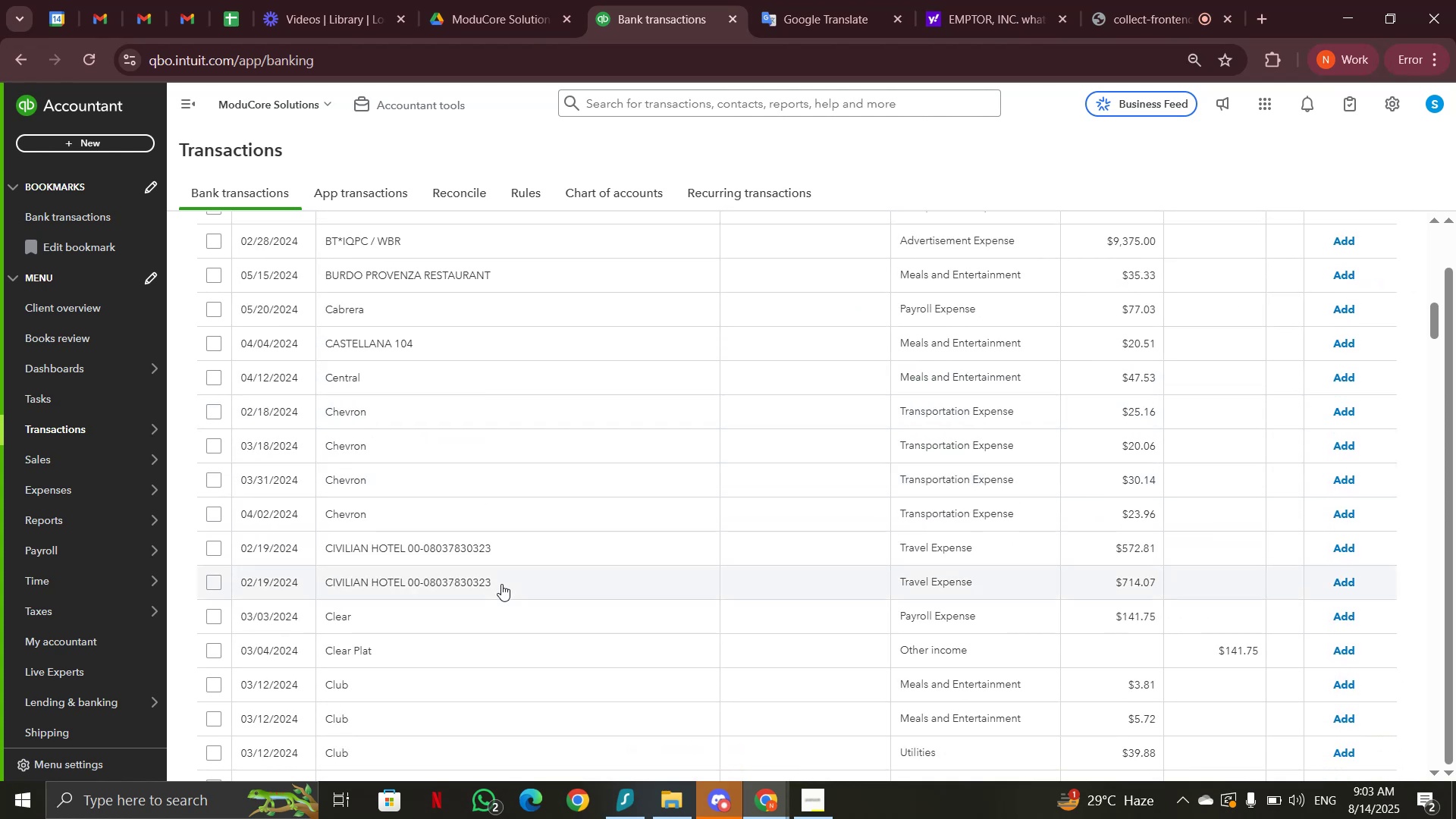 
left_click([375, 695])
 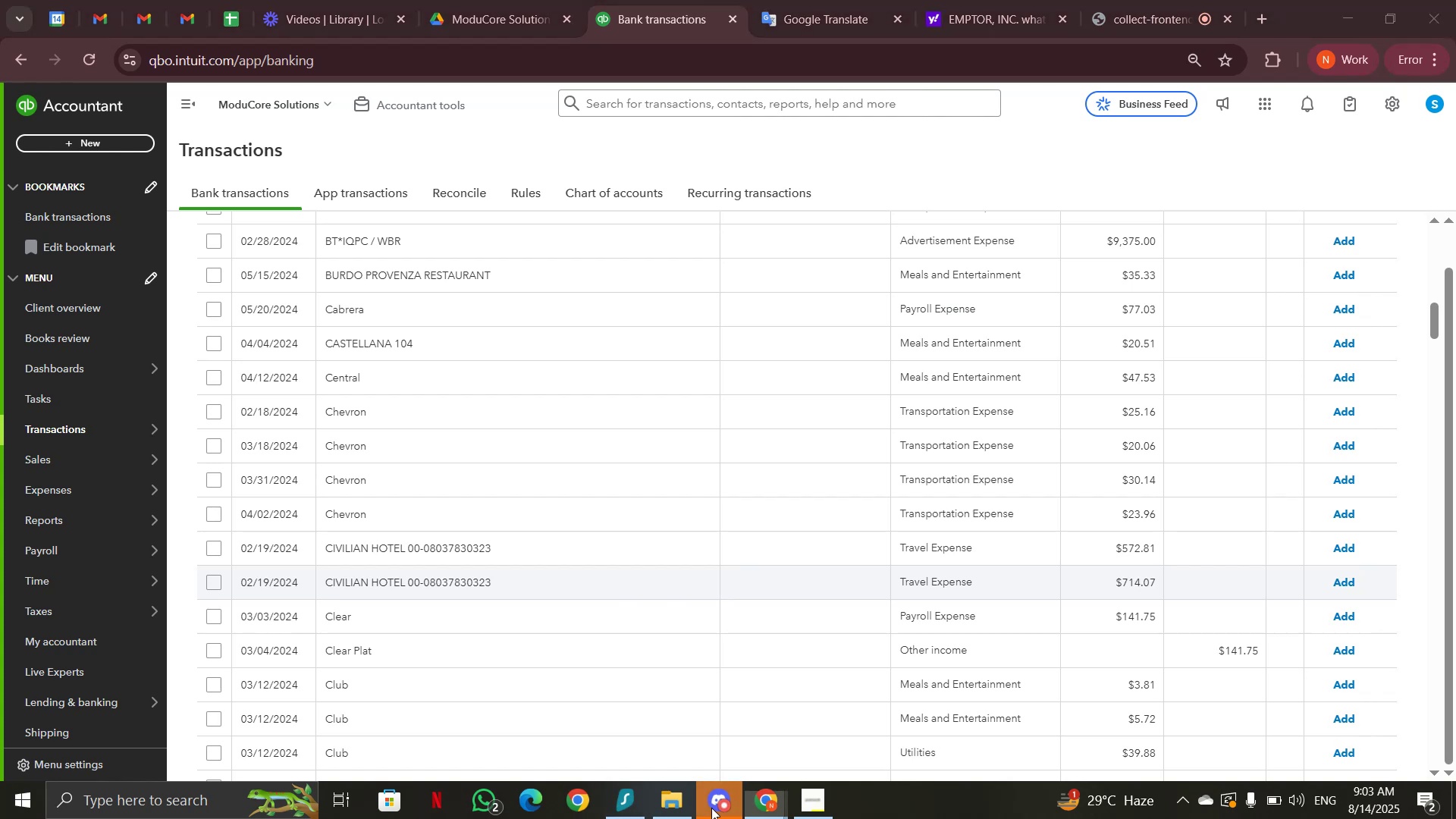 
left_click([726, 804])
 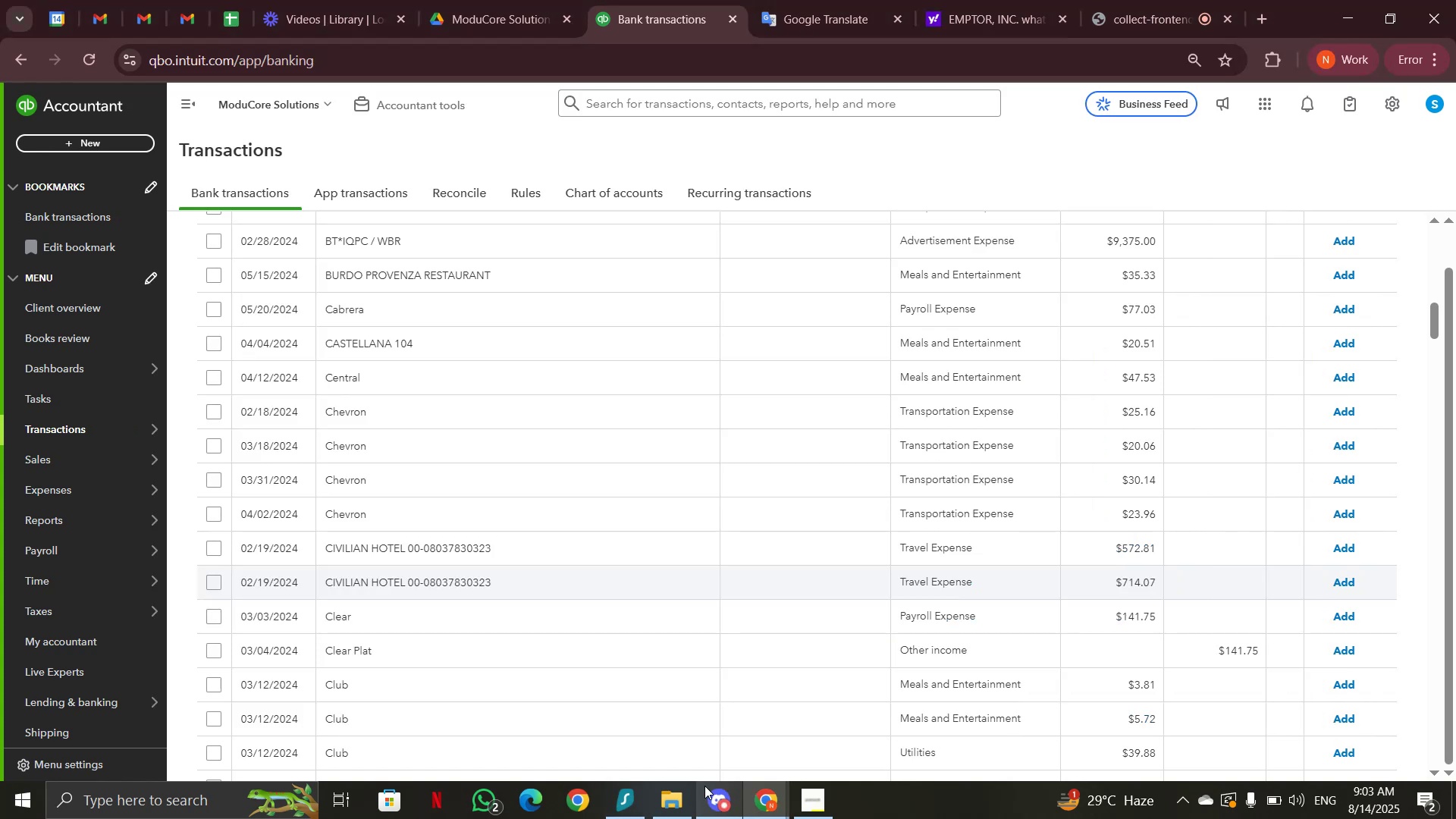 
scroll: coordinate [489, 537], scroll_direction: down, amount: 9.0
 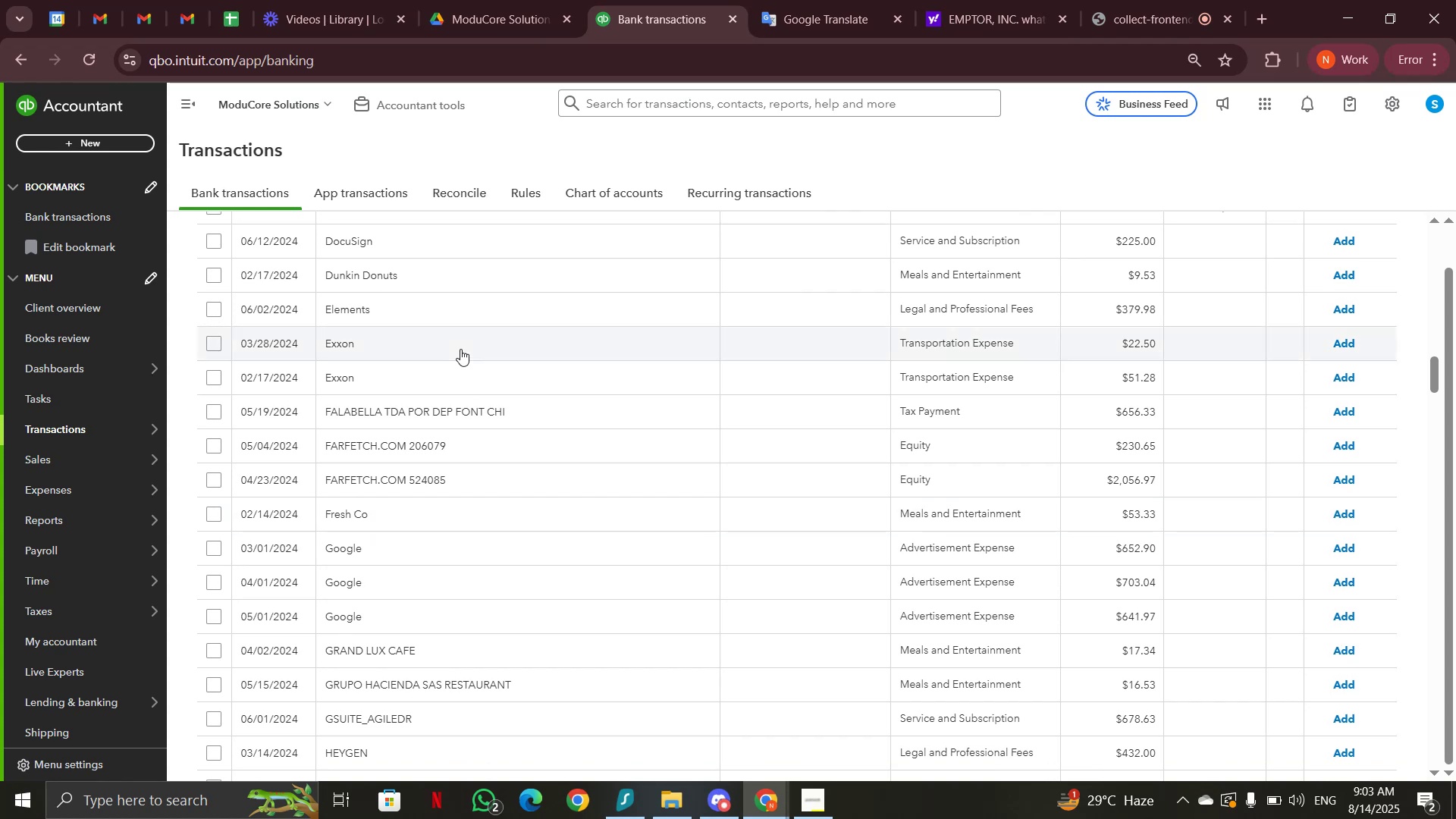 
left_click([442, 554])
 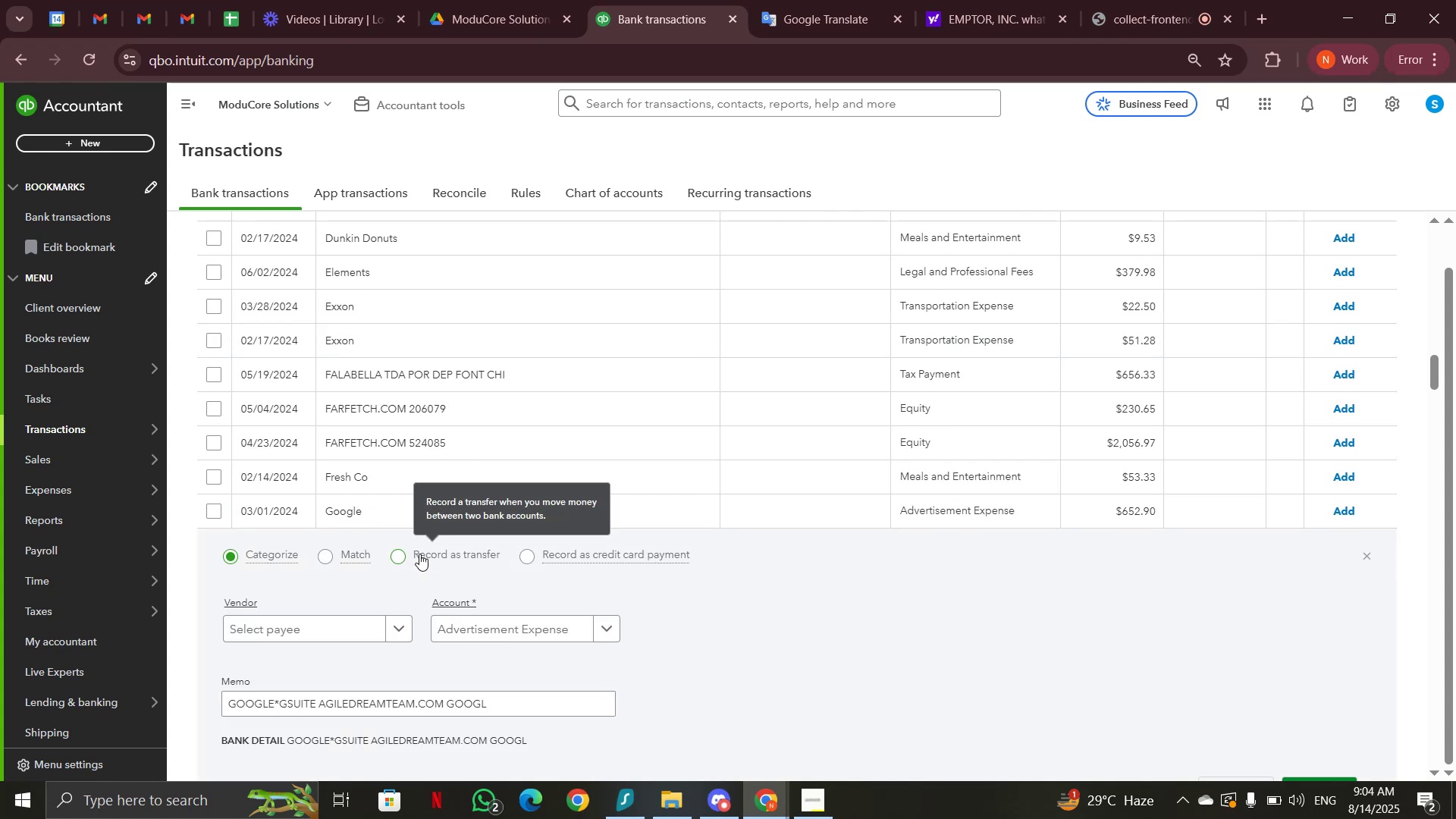 
wait(6.87)
 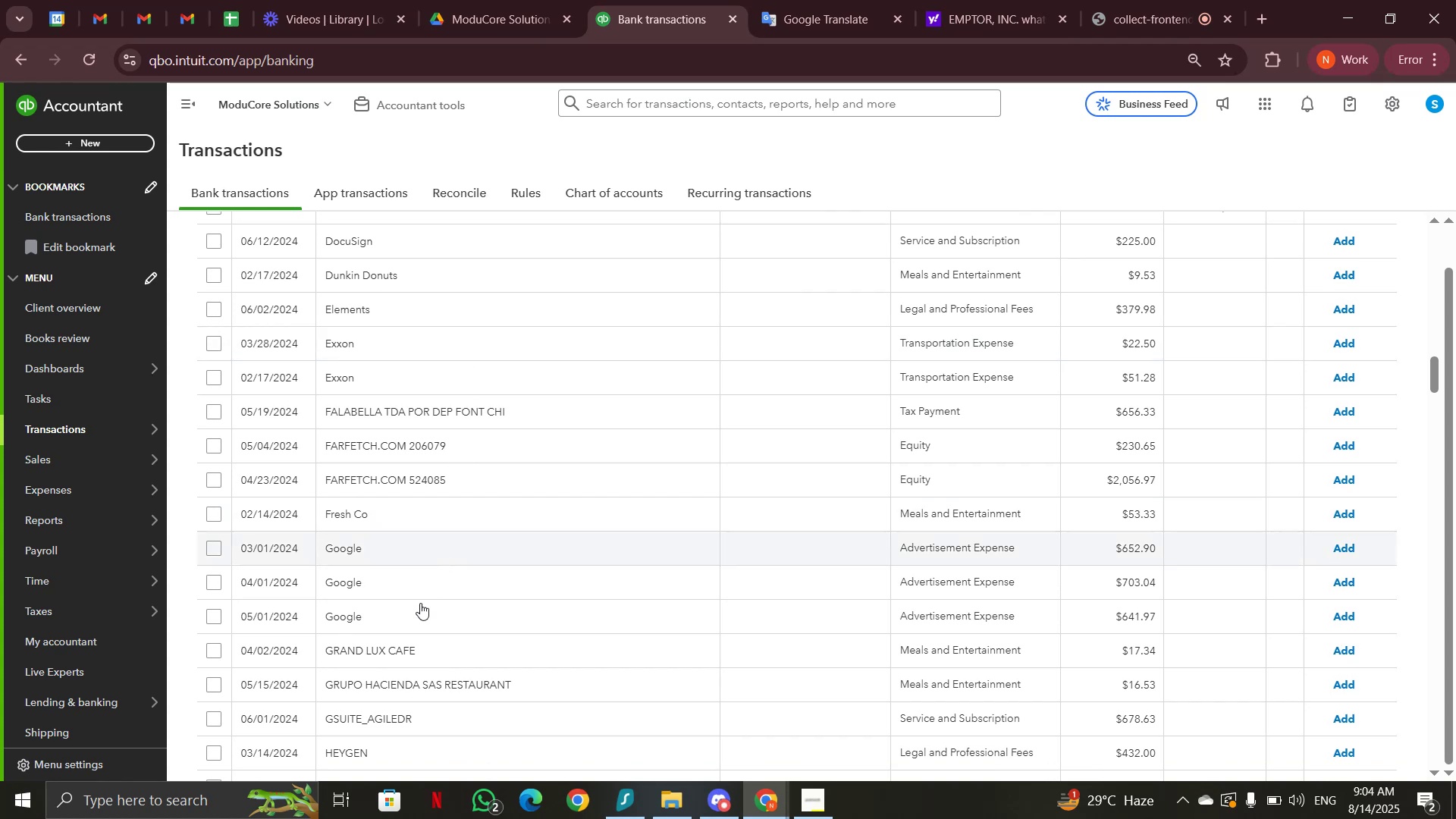 
left_click_drag(start_coordinate=[228, 703], to_coordinate=[317, 701])
 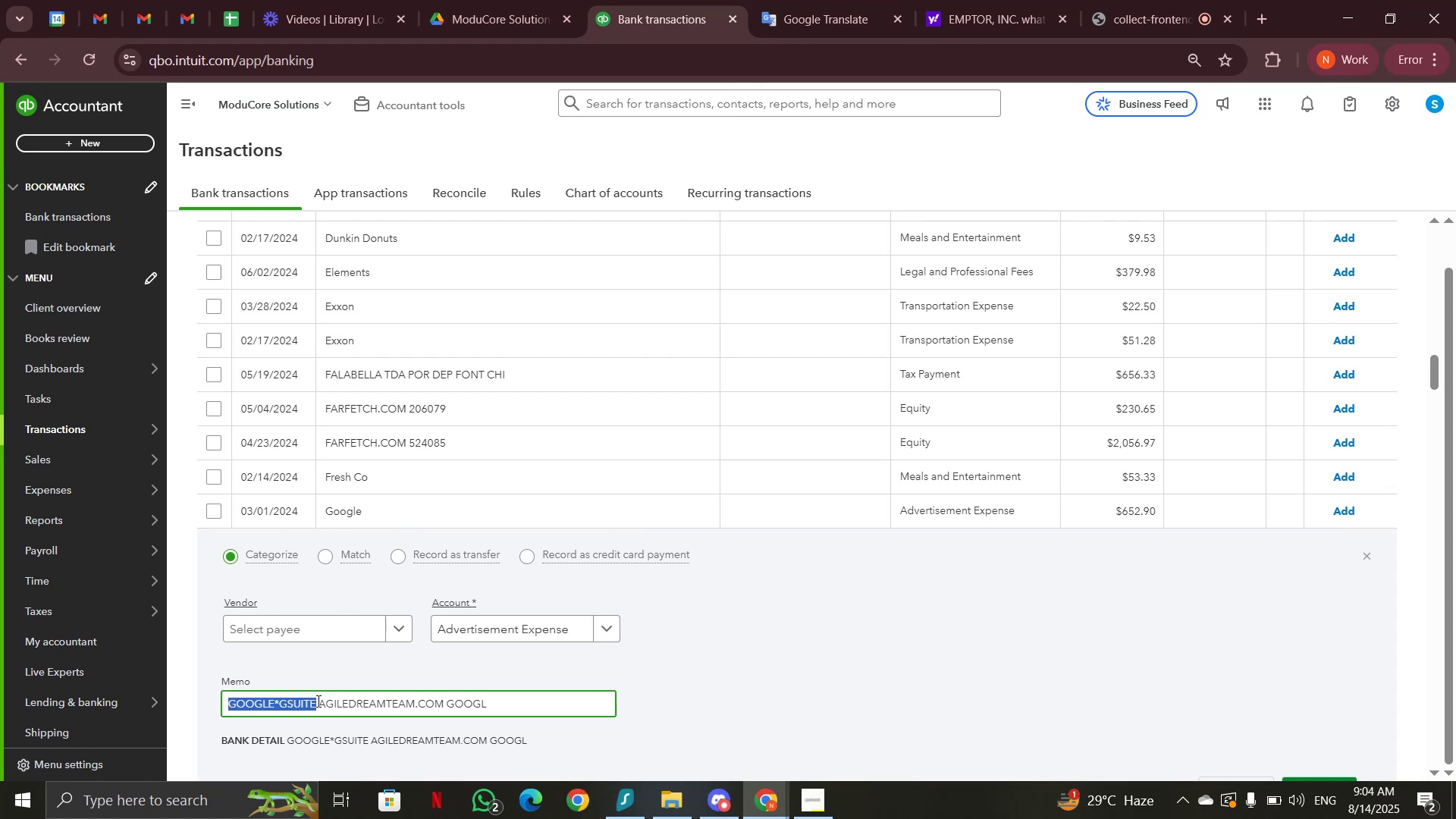 
key(Control+C)
 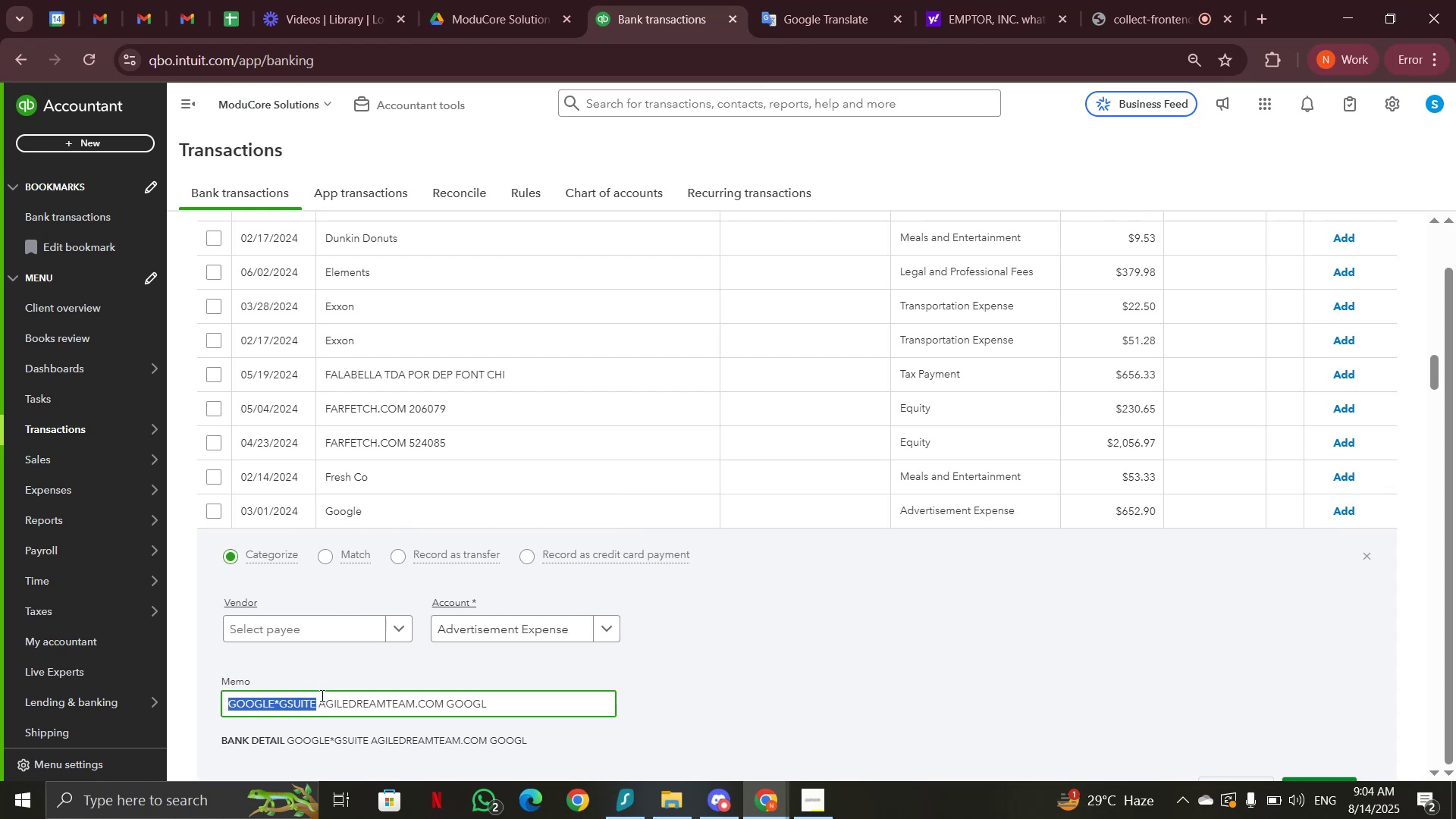 
scroll: coordinate [570, 491], scroll_direction: up, amount: 26.0
 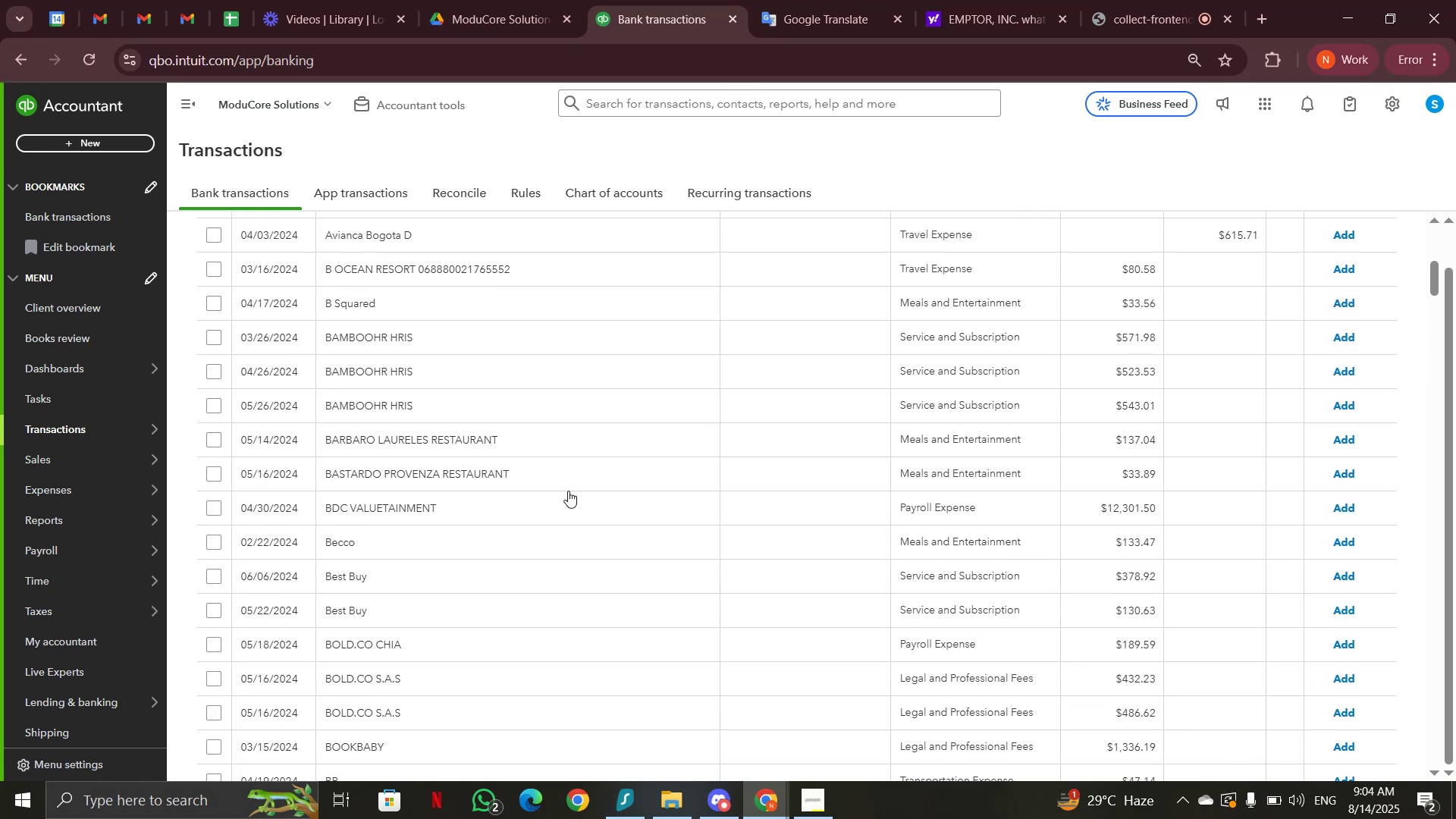 
left_click([599, 483])
 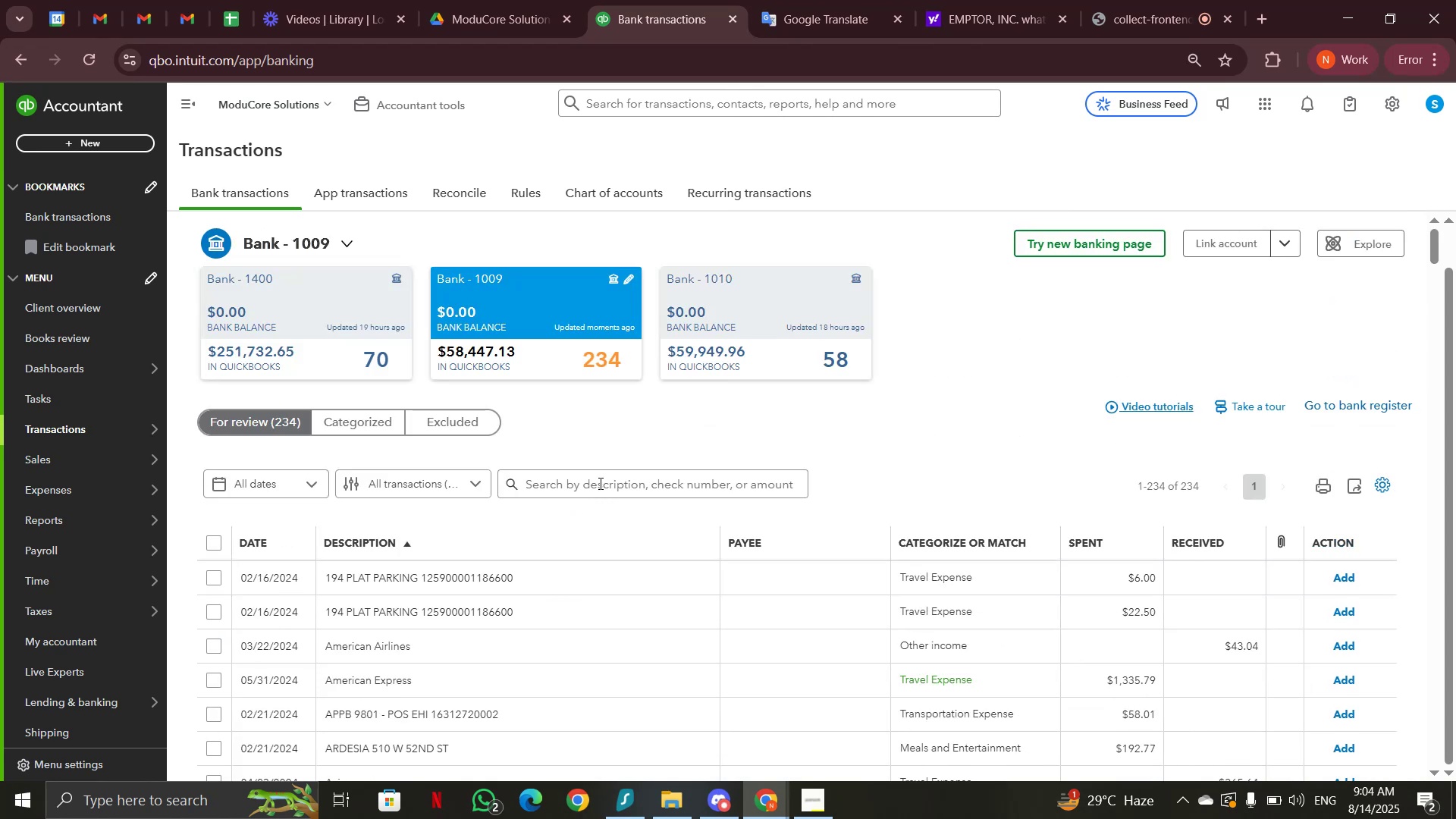 
key(Control+V)
 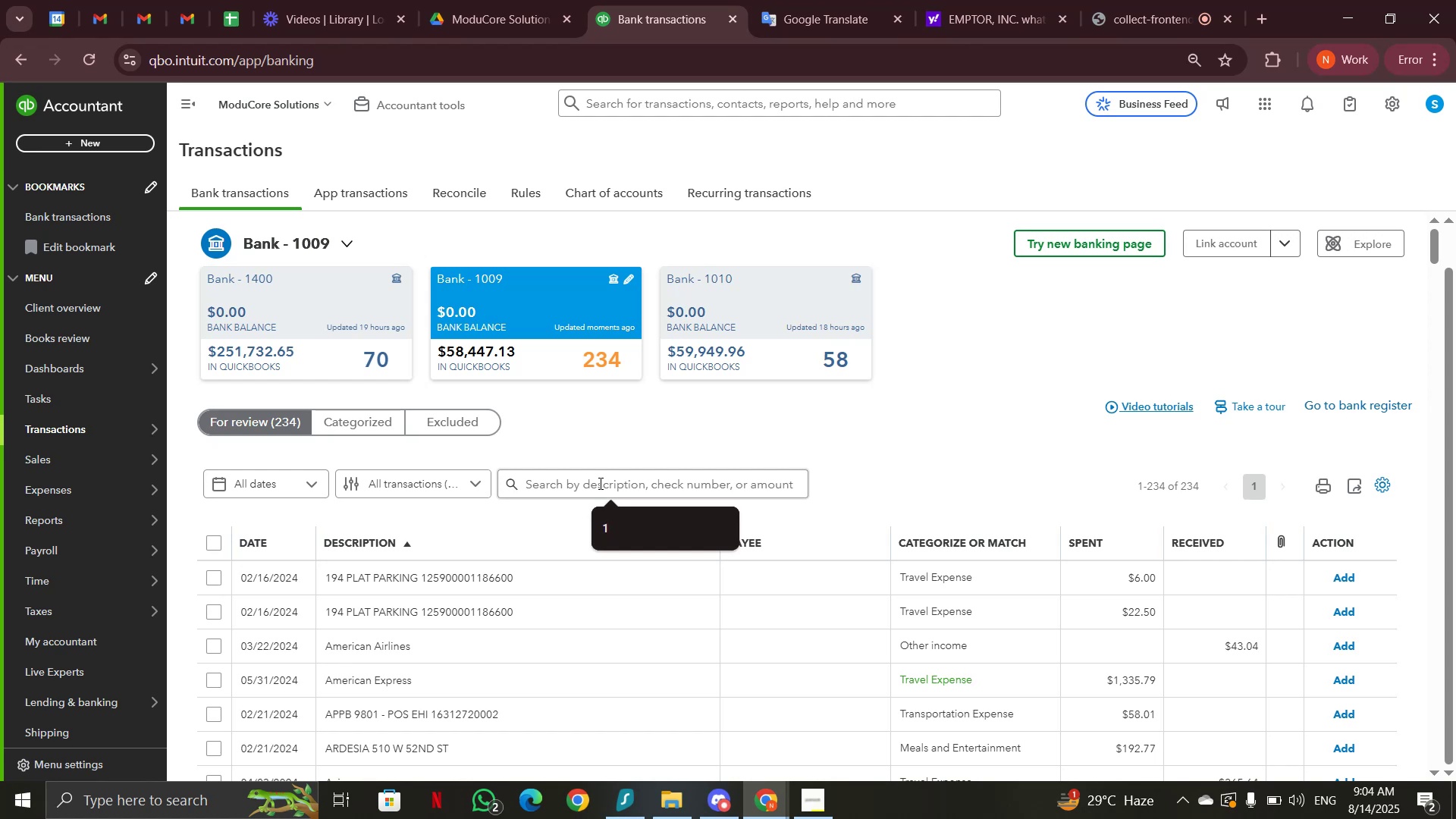 
left_click([539, 488])
 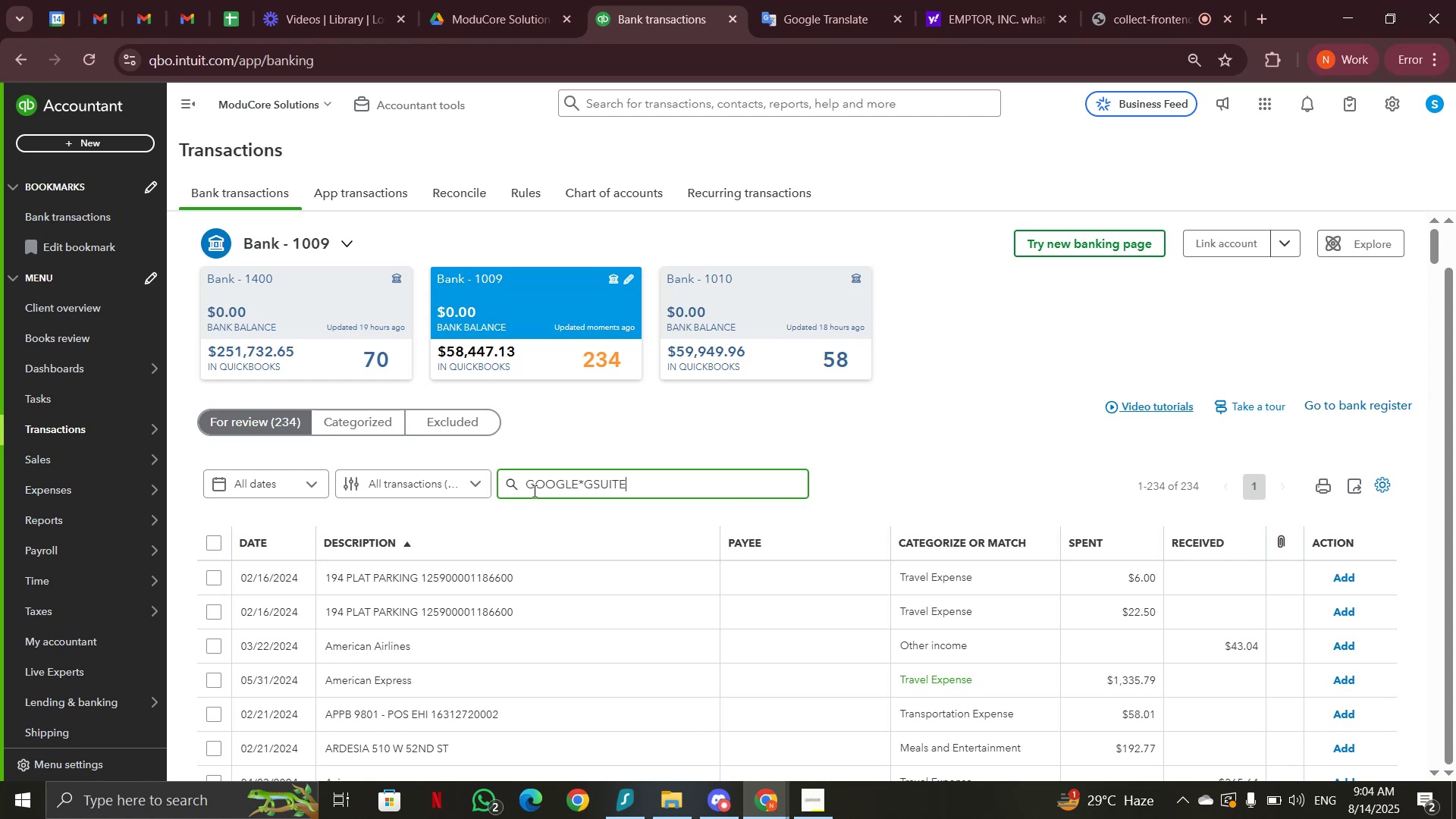 
left_click([505, 490])
 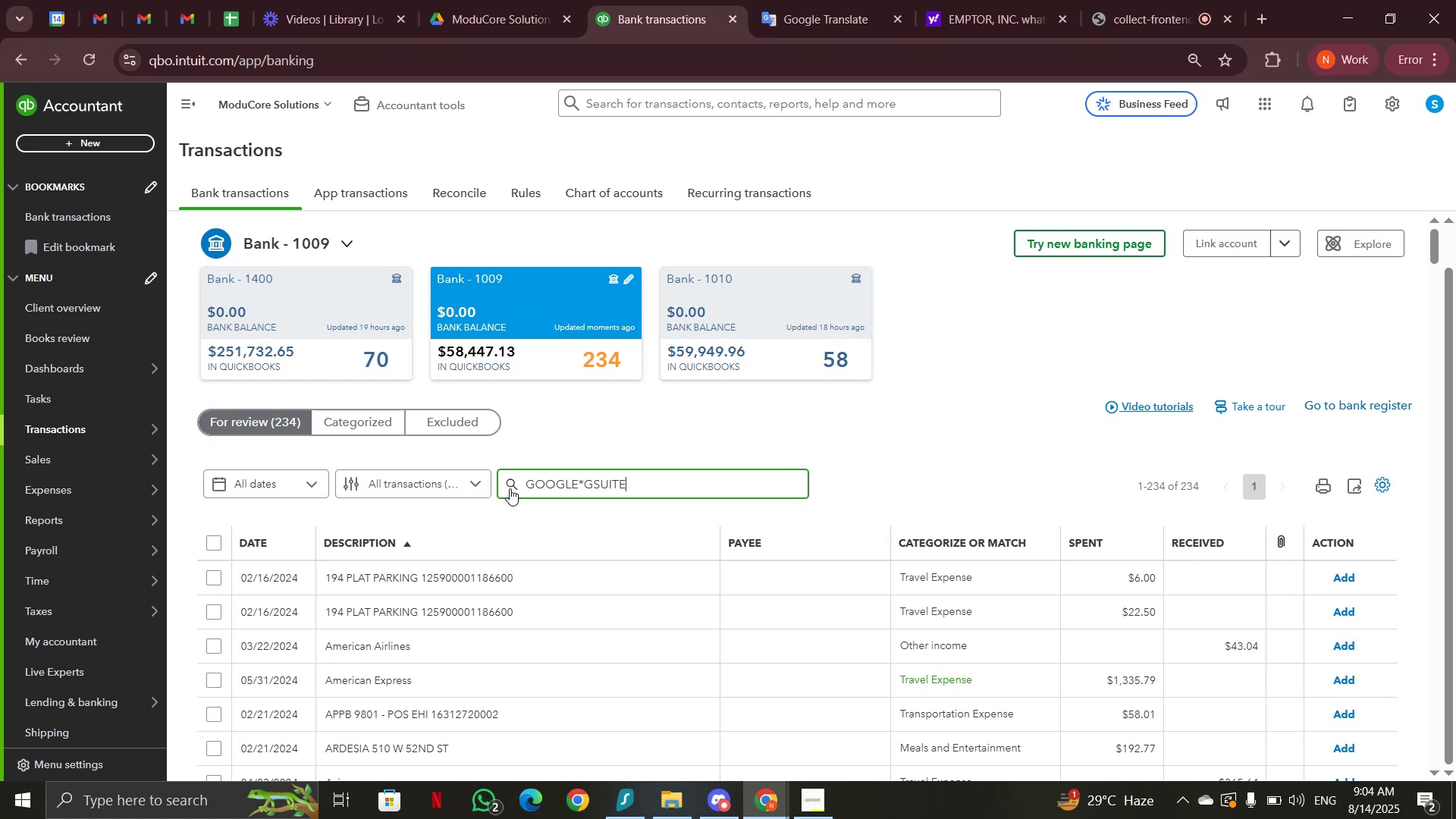 
left_click([513, 484])
 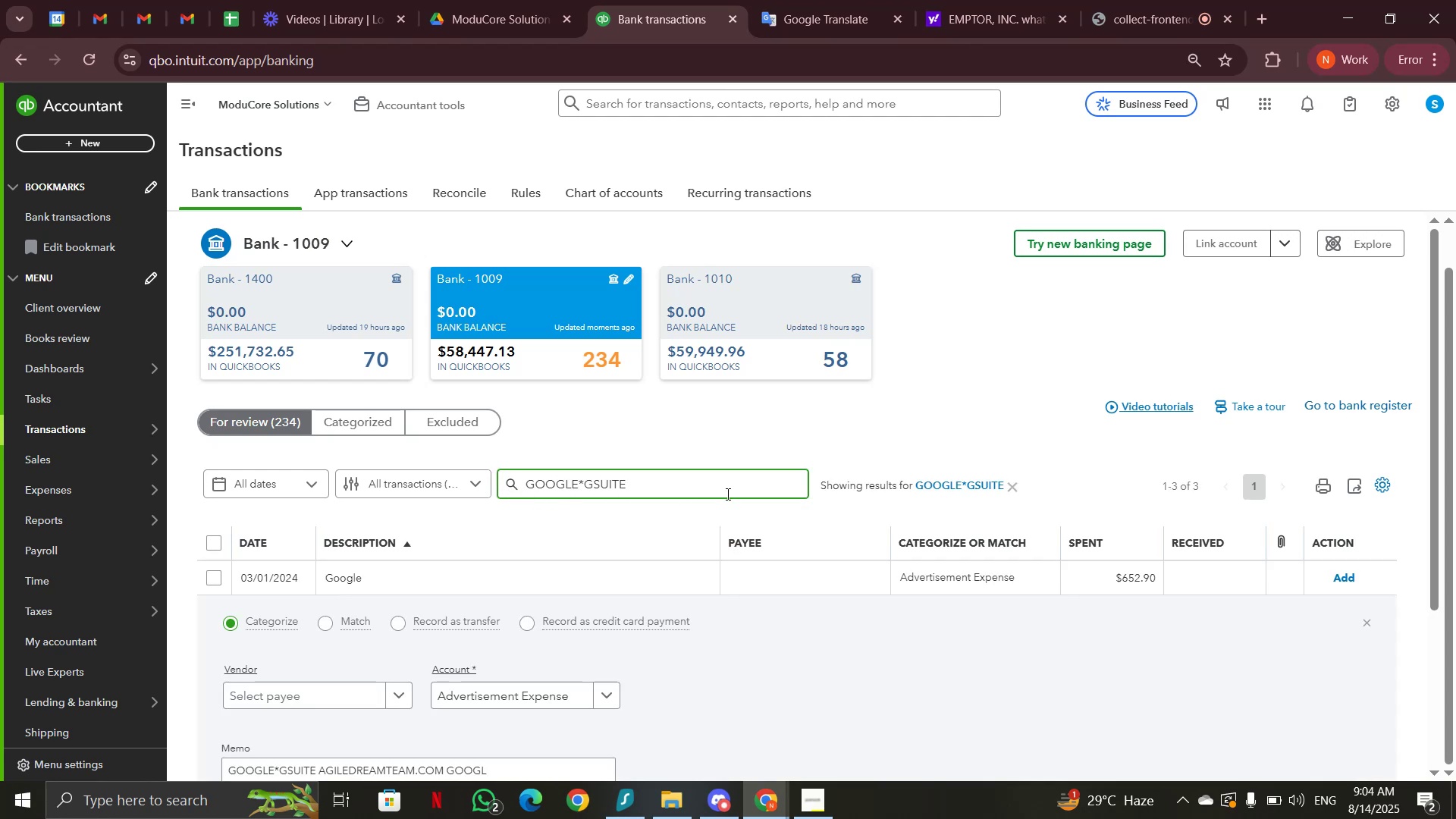 
wait(7.07)
 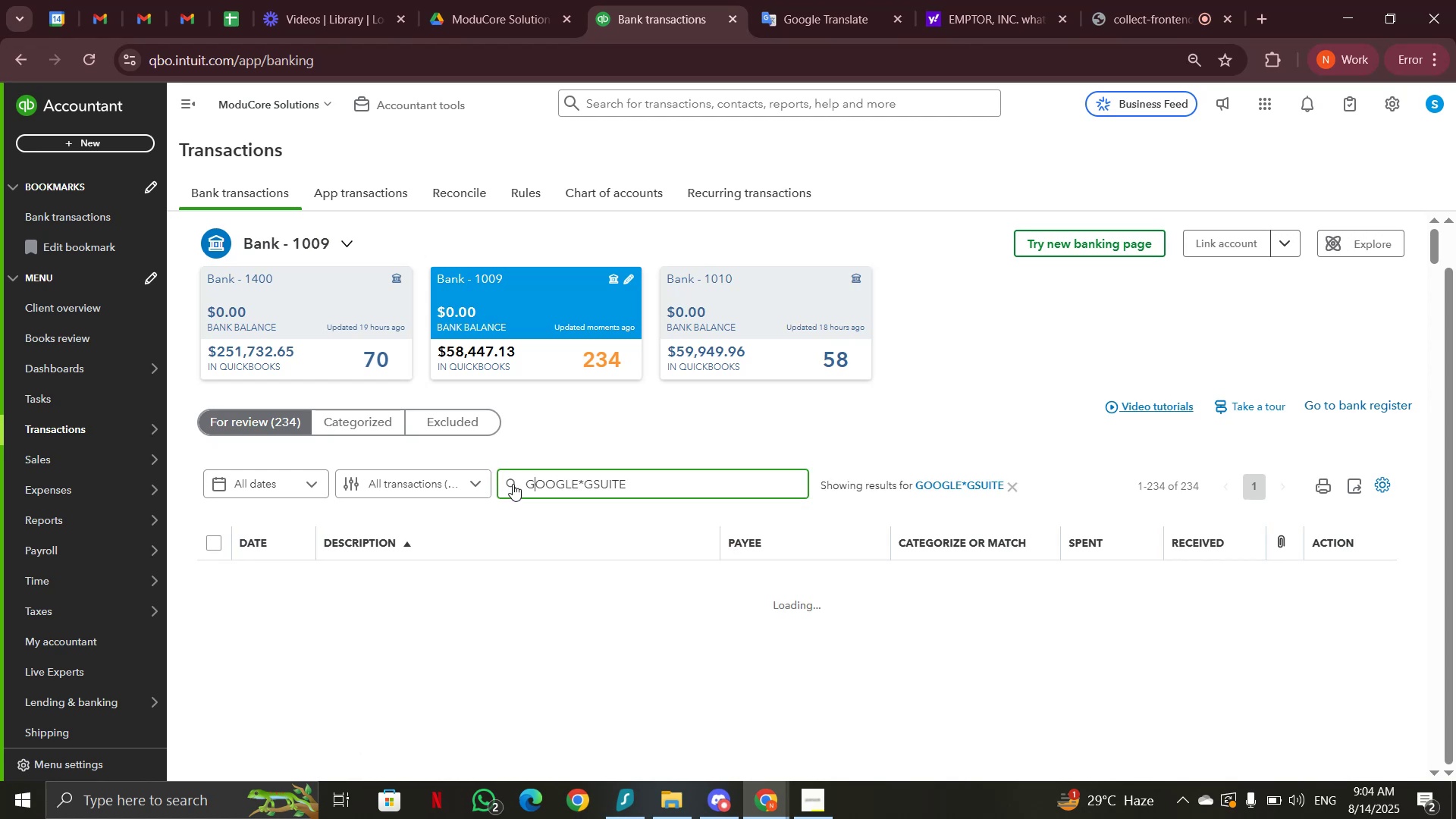 
left_click([641, 579])
 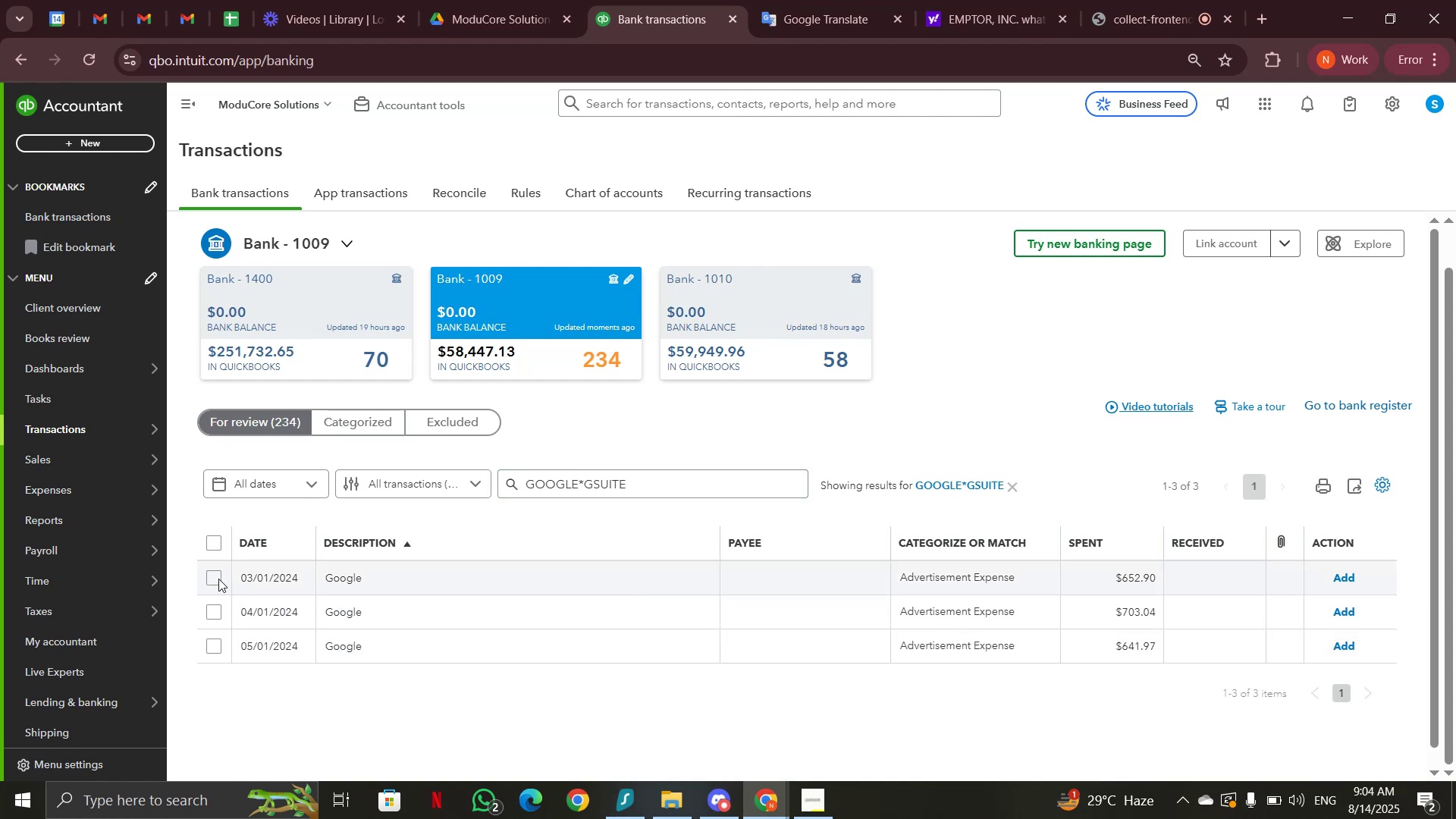 
left_click([216, 544])
 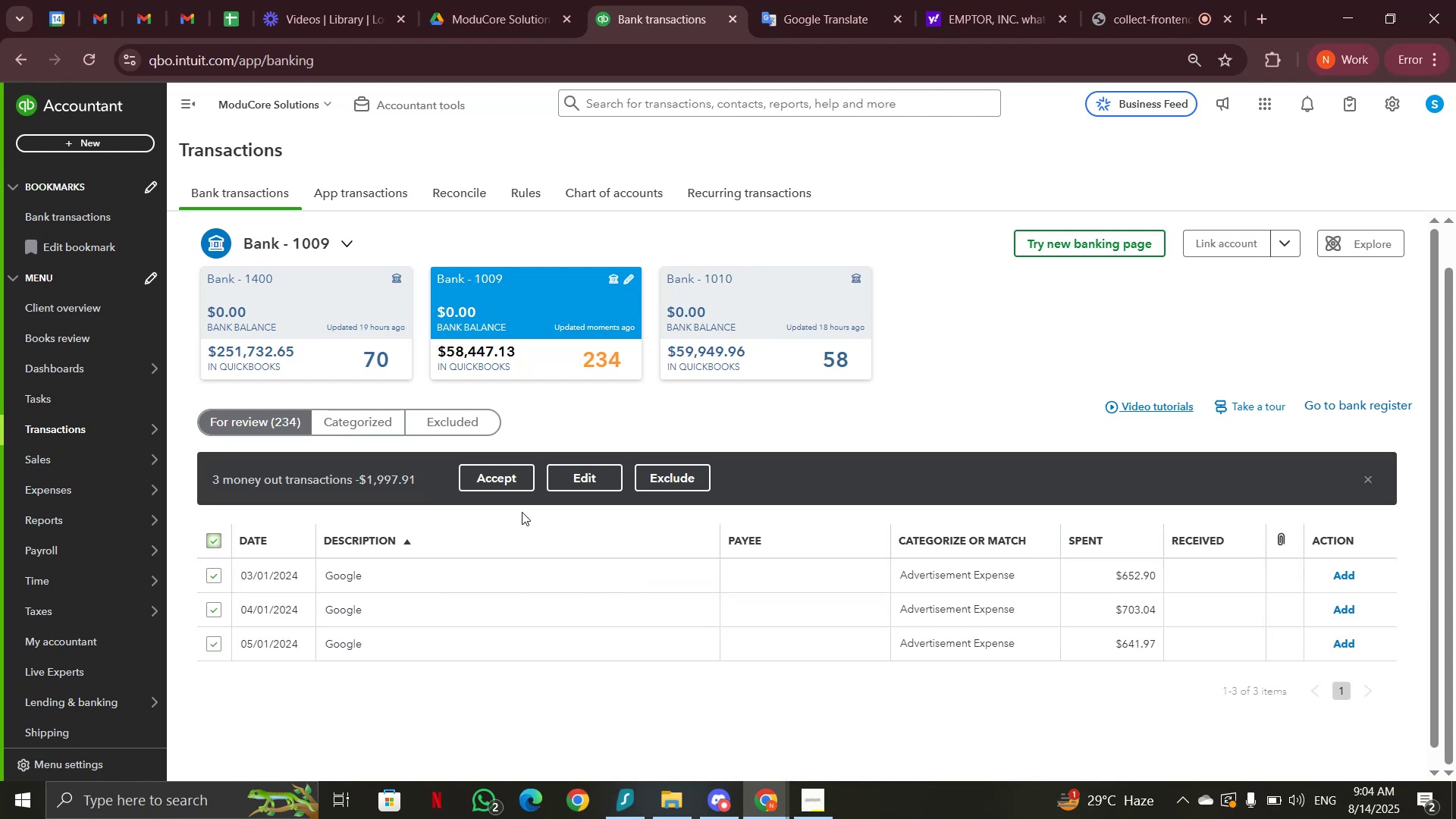 
left_click([587, 485])
 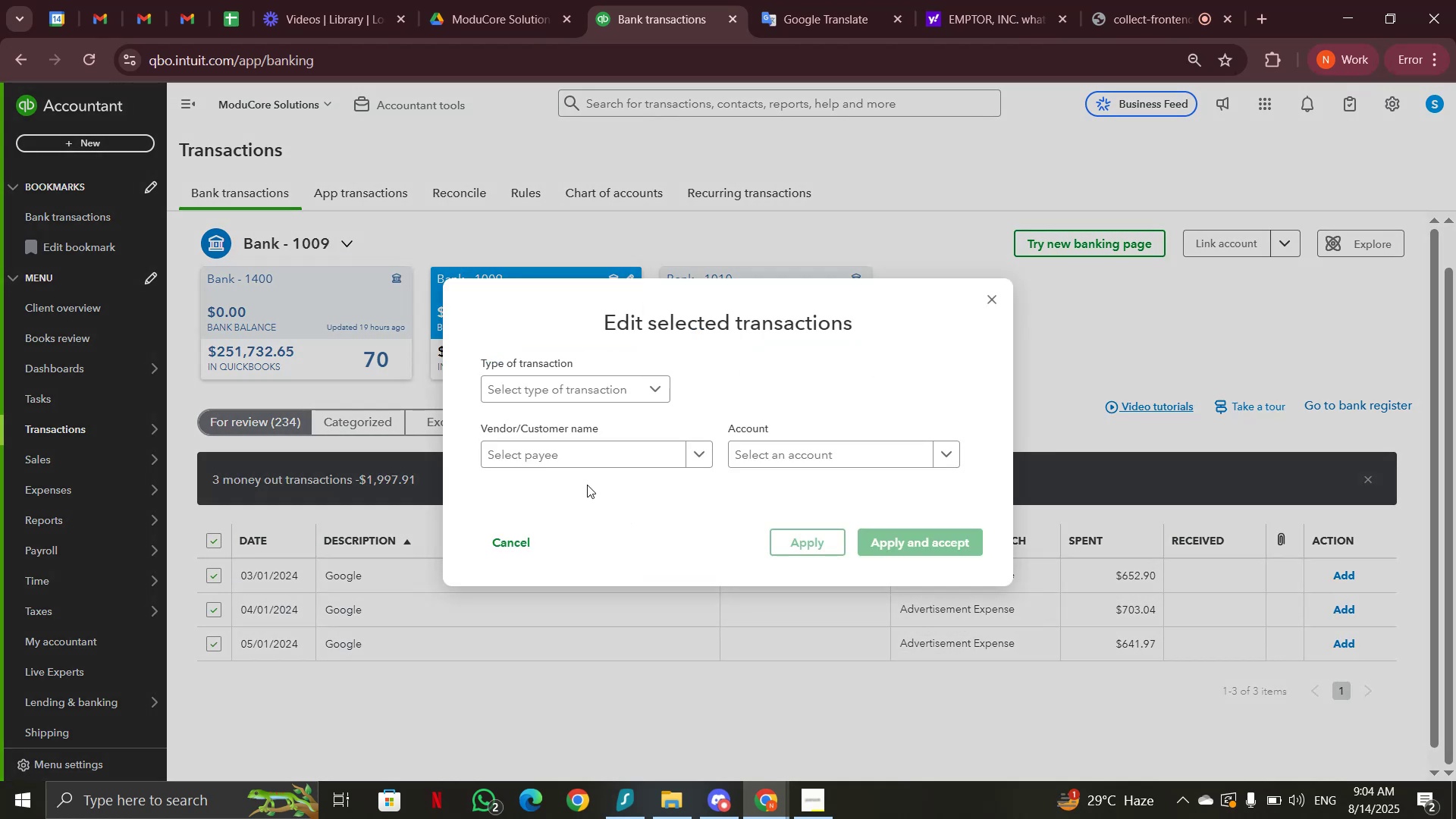 
left_click([799, 457])
 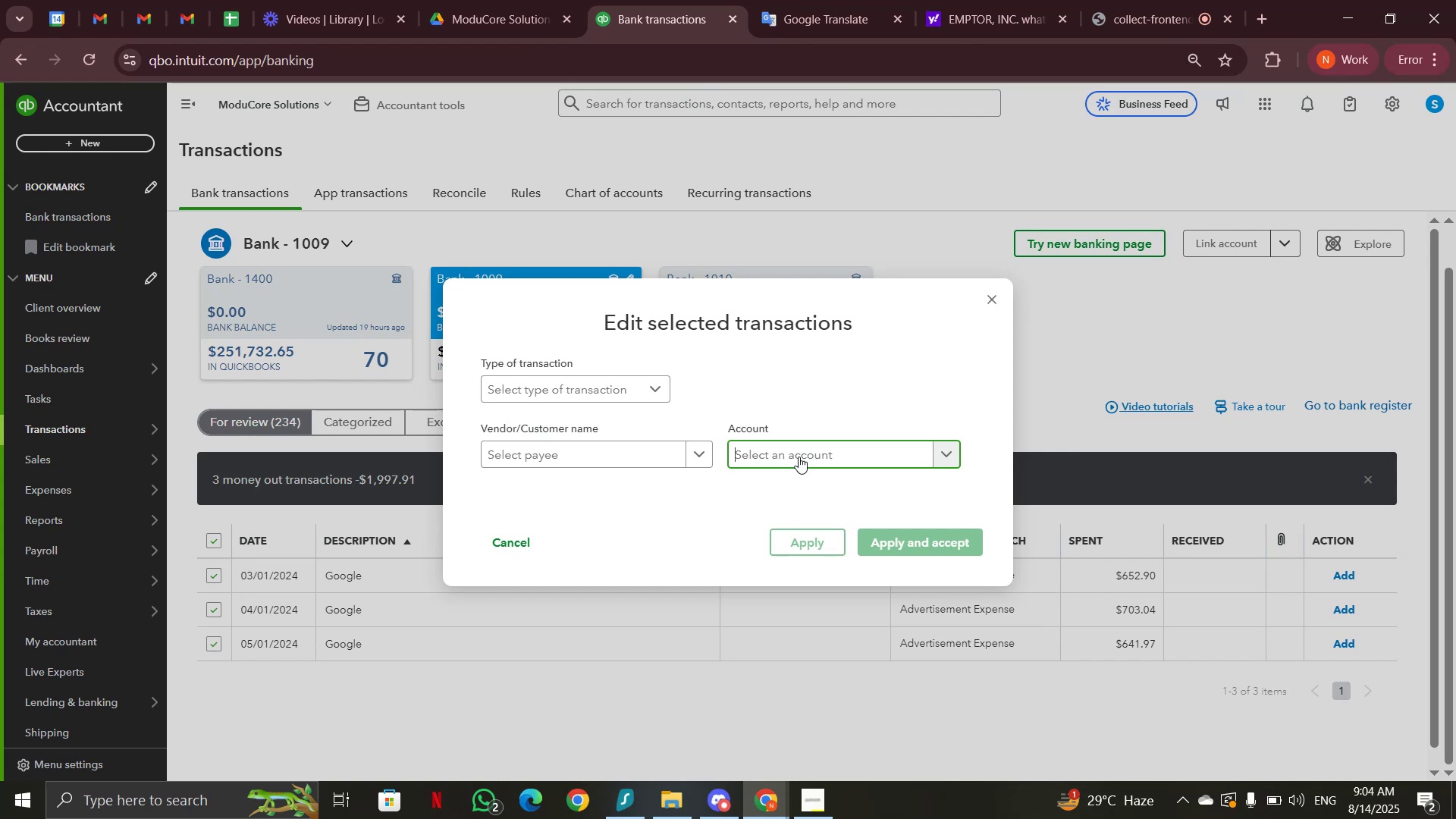 
type(subs)
 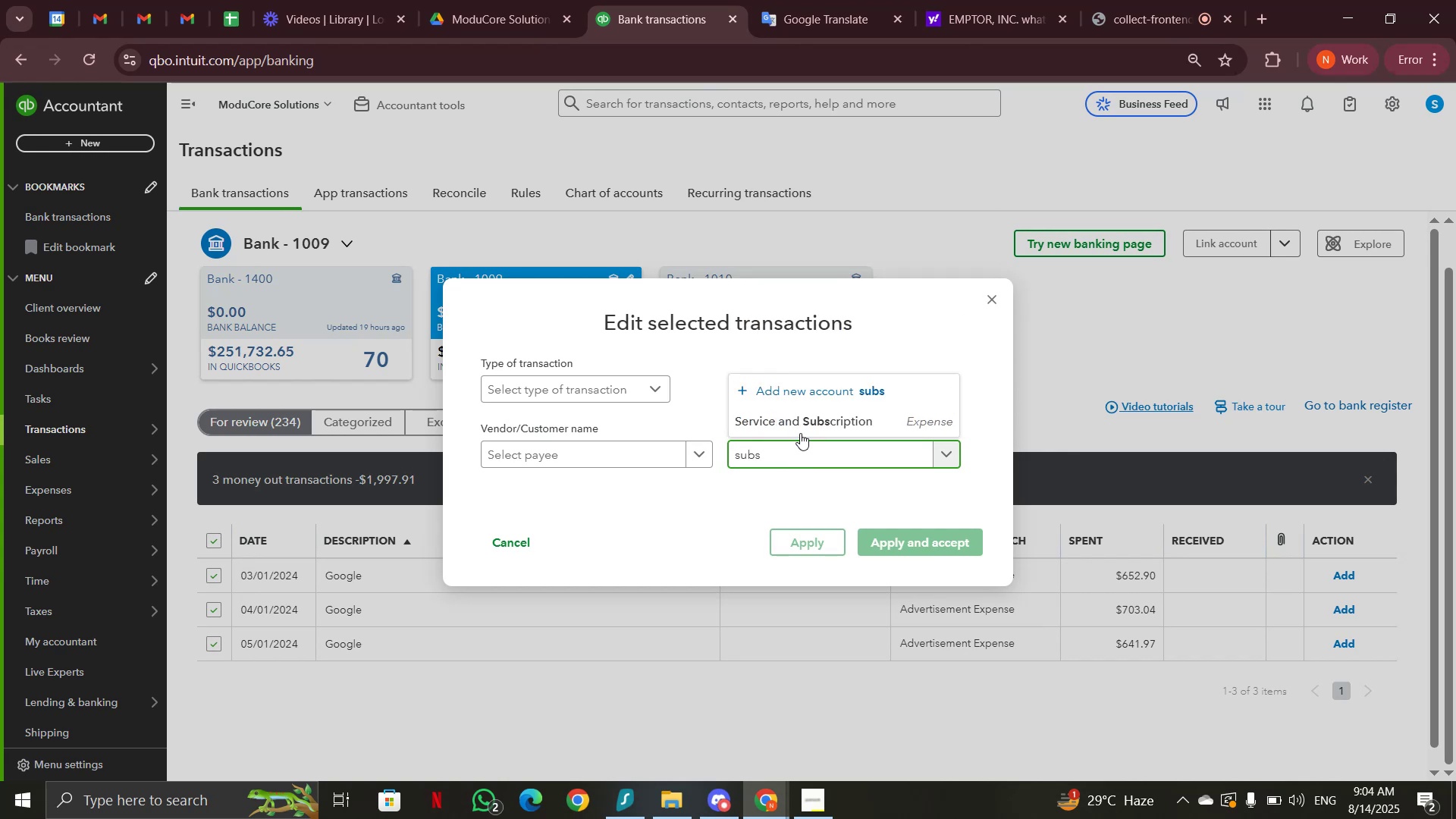 
left_click([806, 424])
 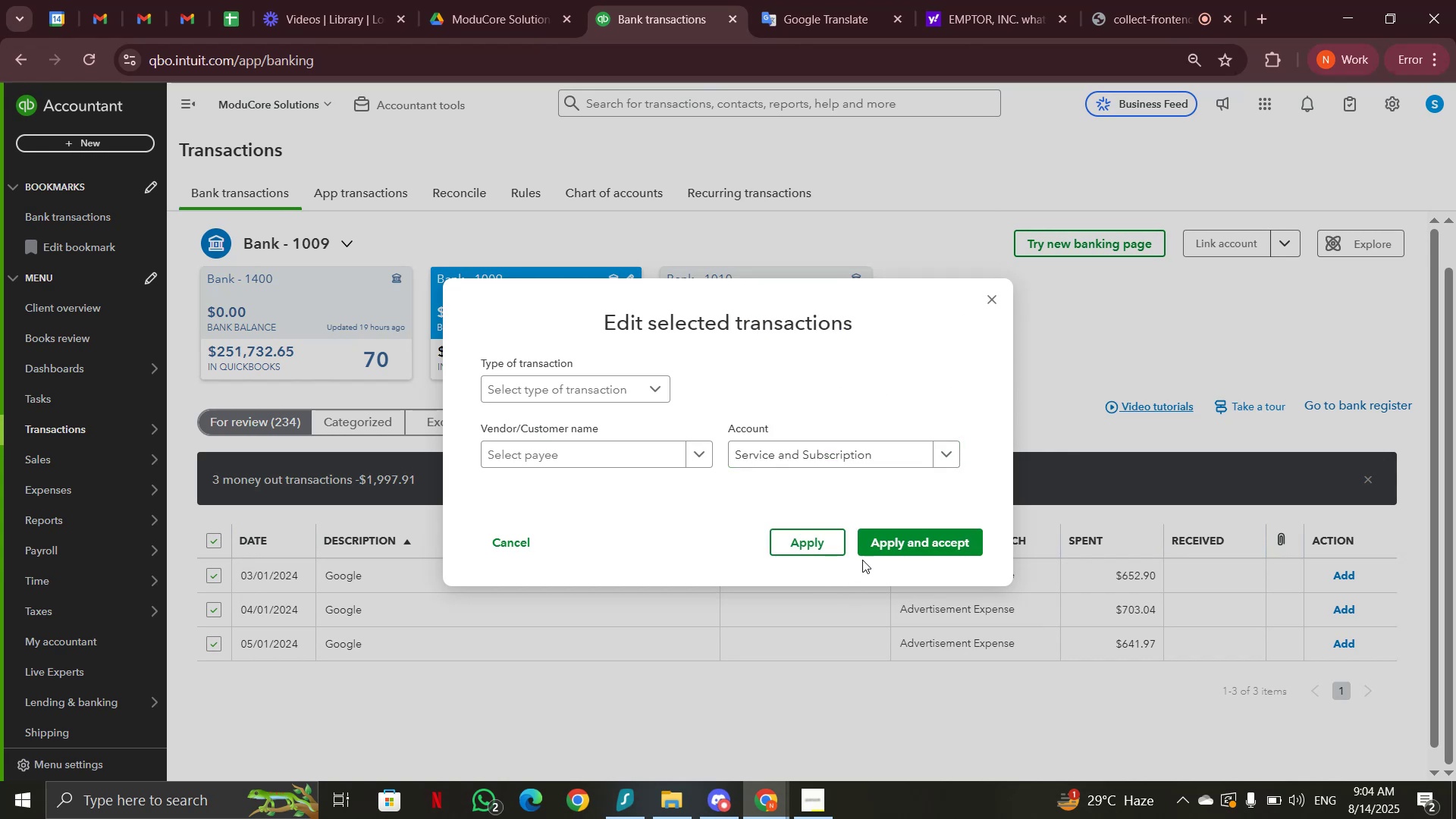 
left_click([890, 544])
 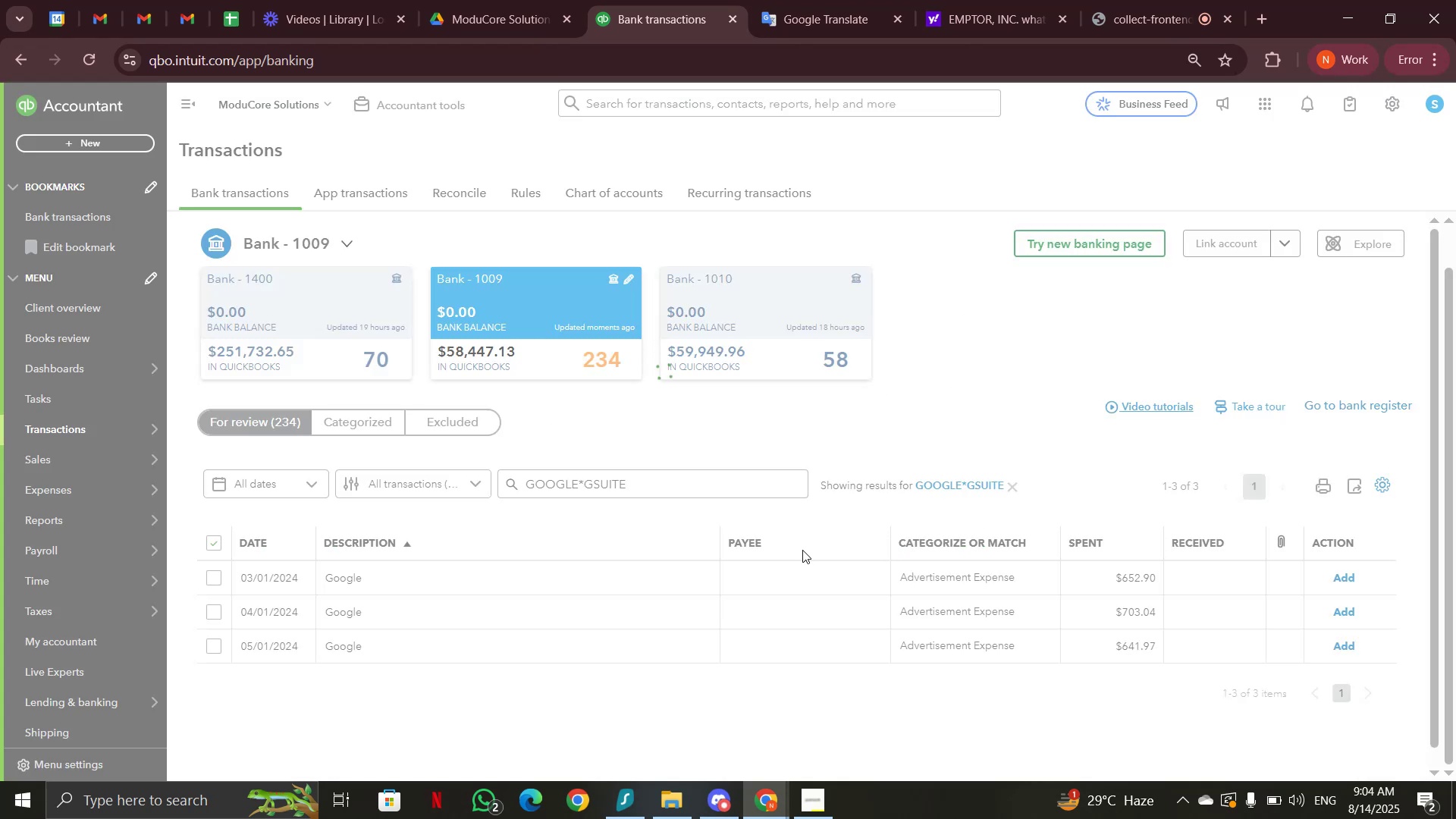 
wait(9.85)
 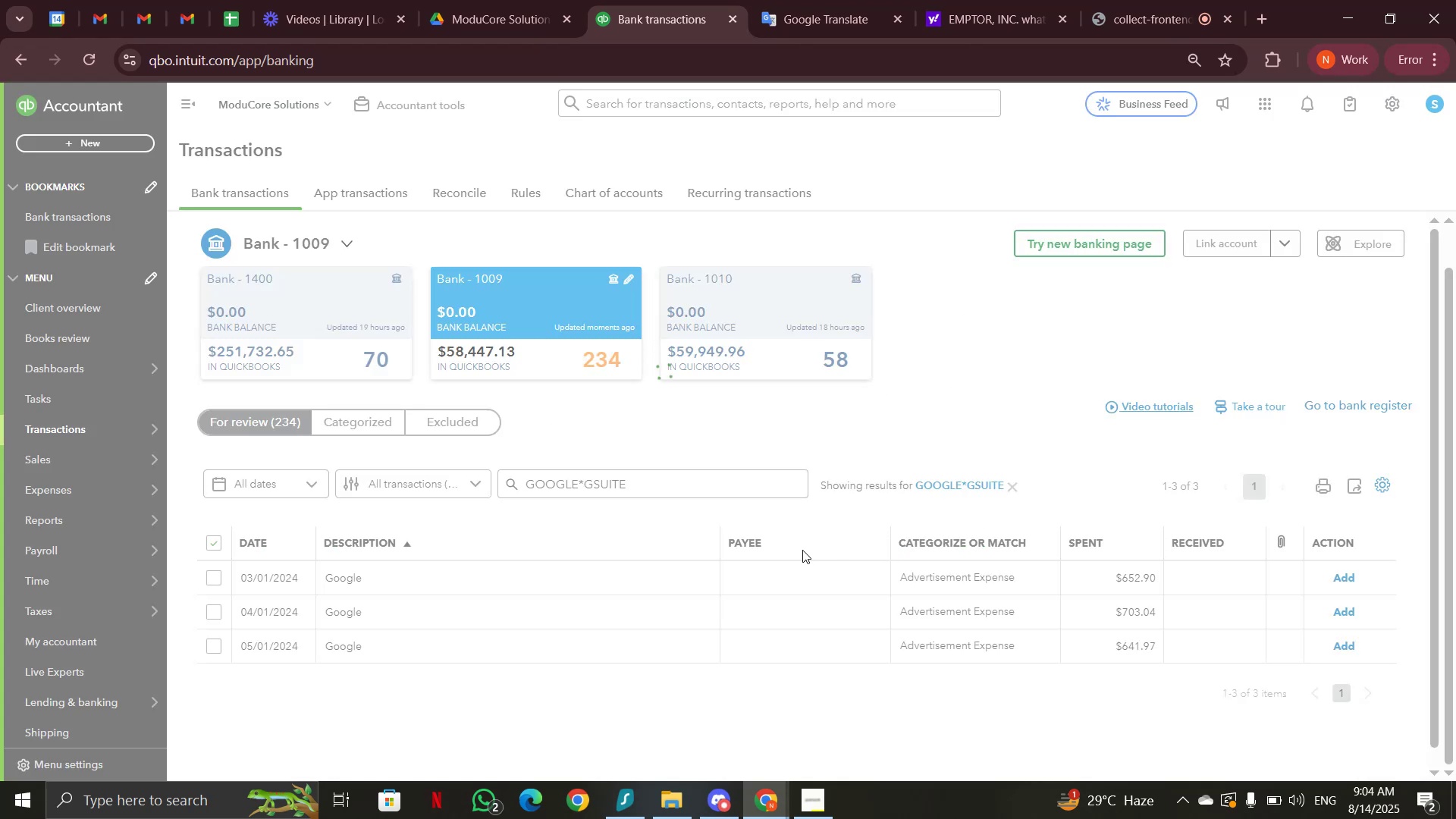 
left_click([1012, 485])
 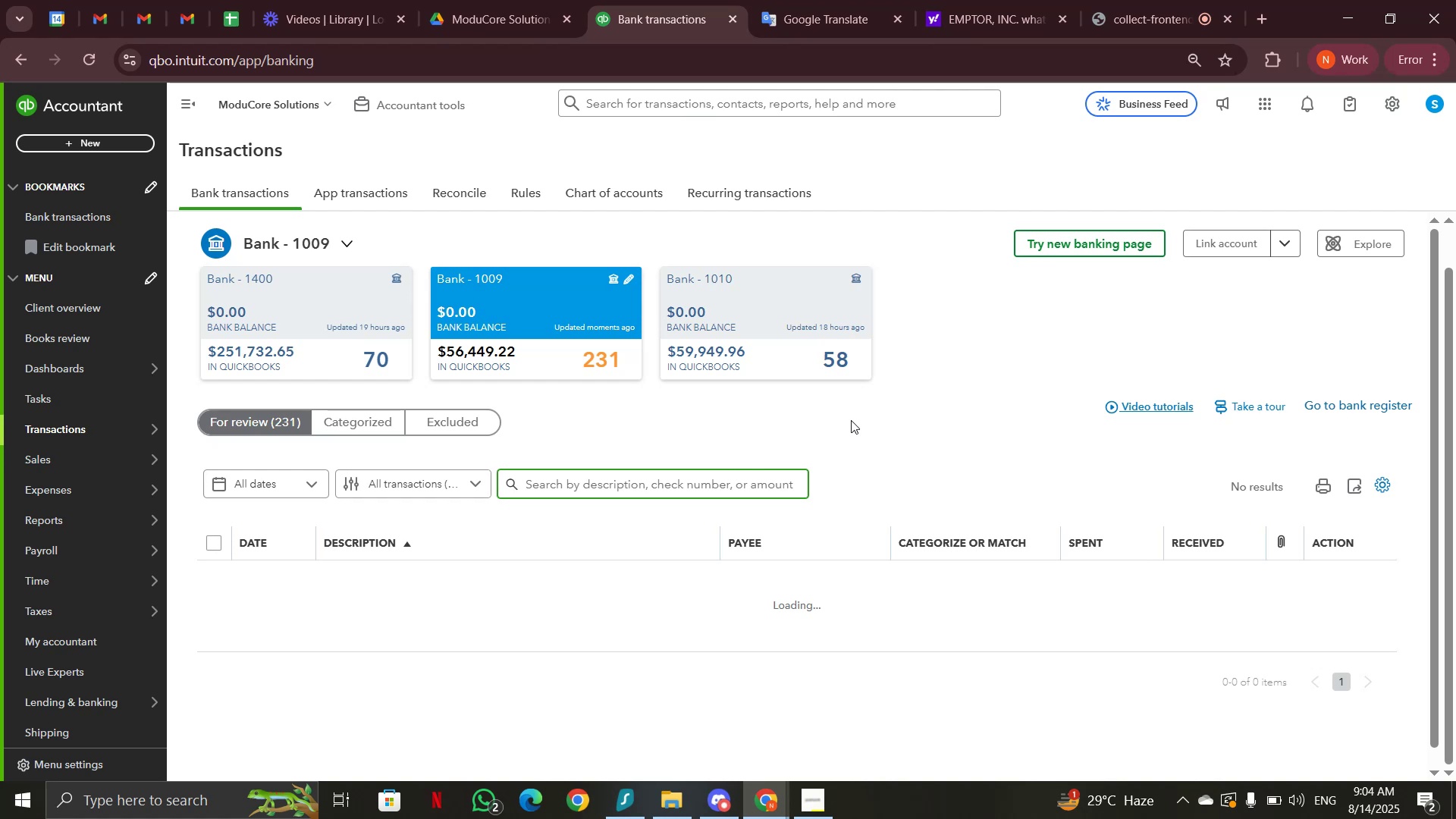 
wait(10.65)
 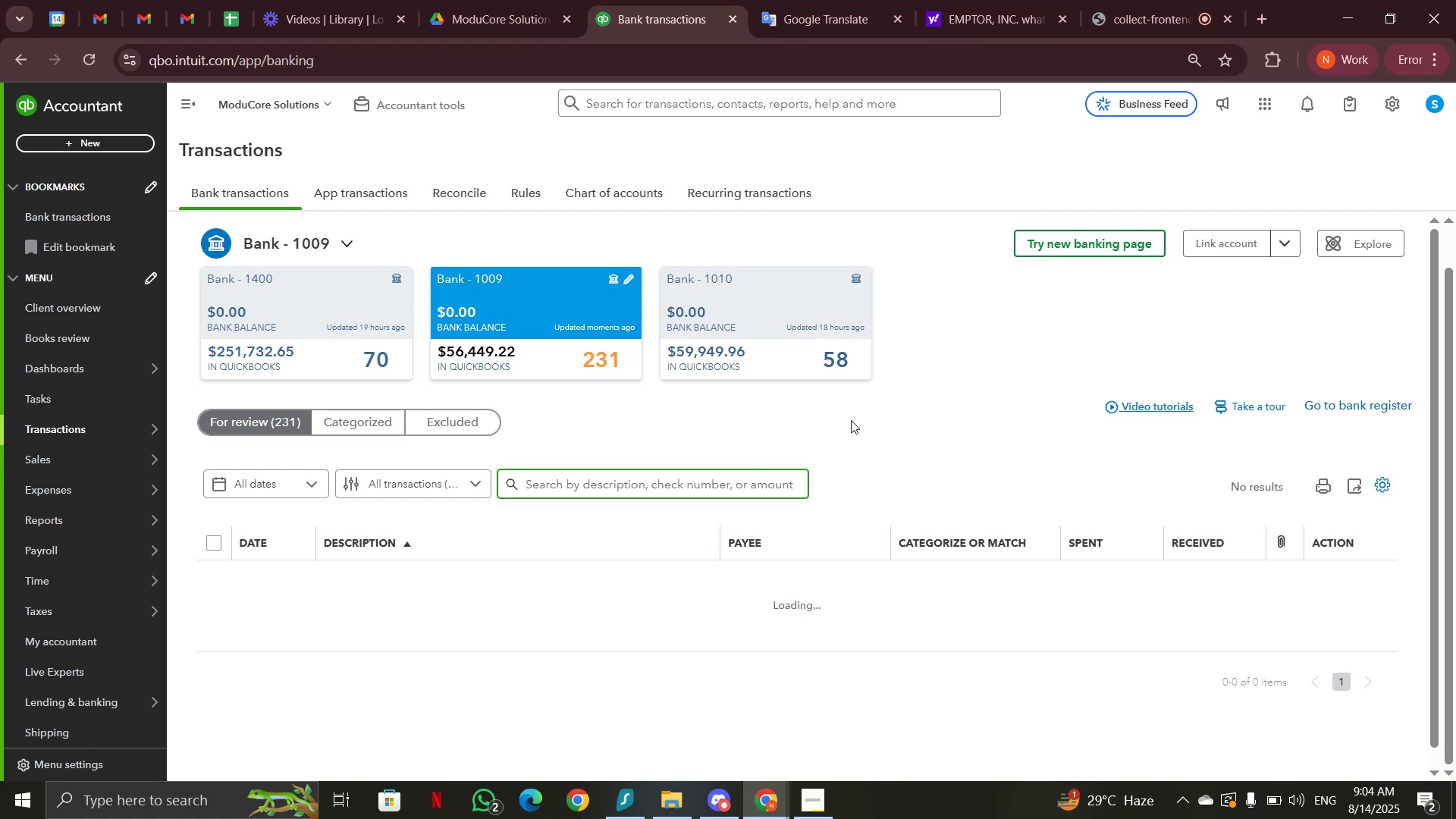 
scroll: coordinate [587, 557], scroll_direction: down, amount: 9.0
 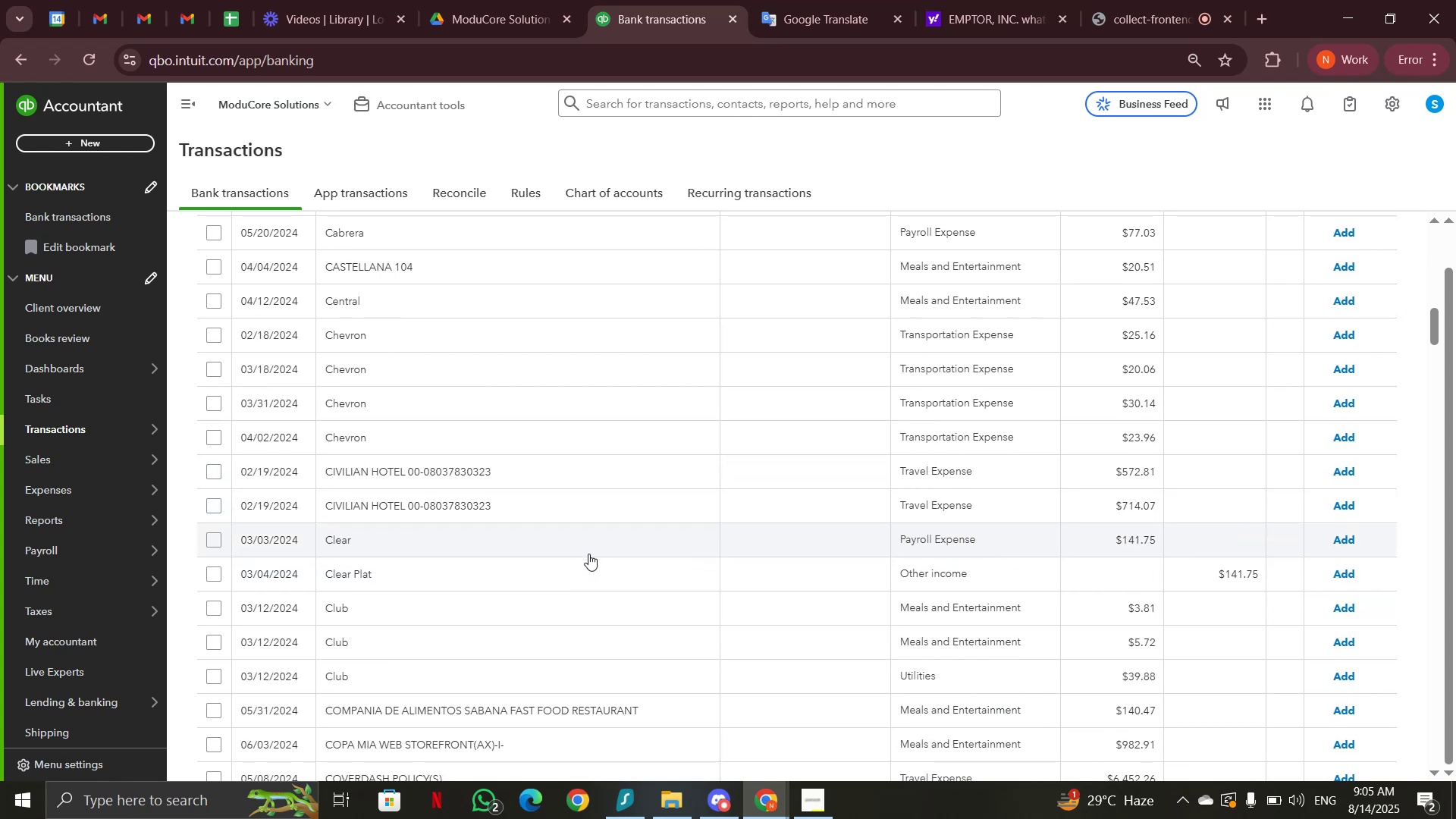 
scroll: coordinate [588, 549], scroll_direction: up, amount: 1.0
 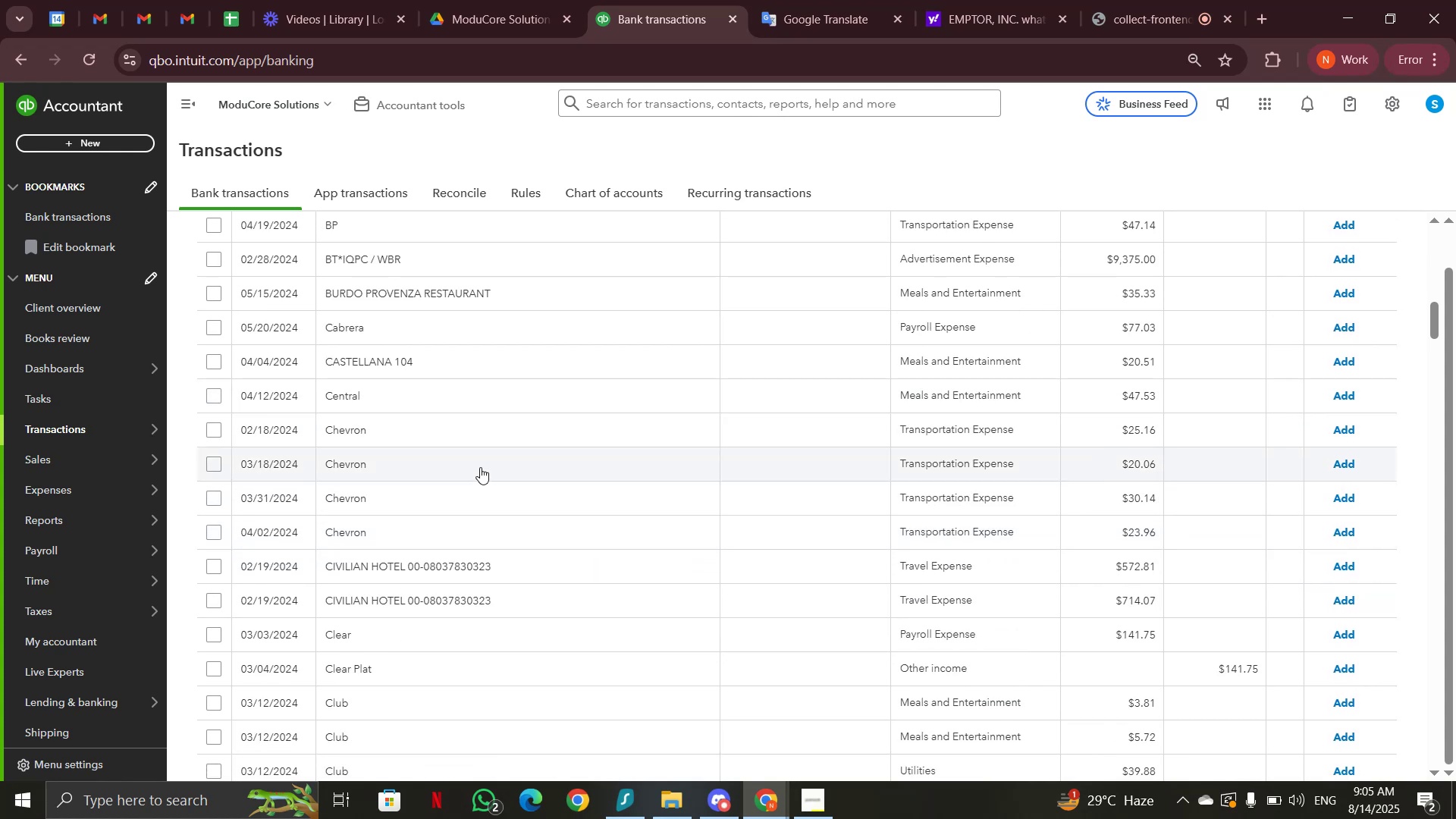 
wait(5.7)
 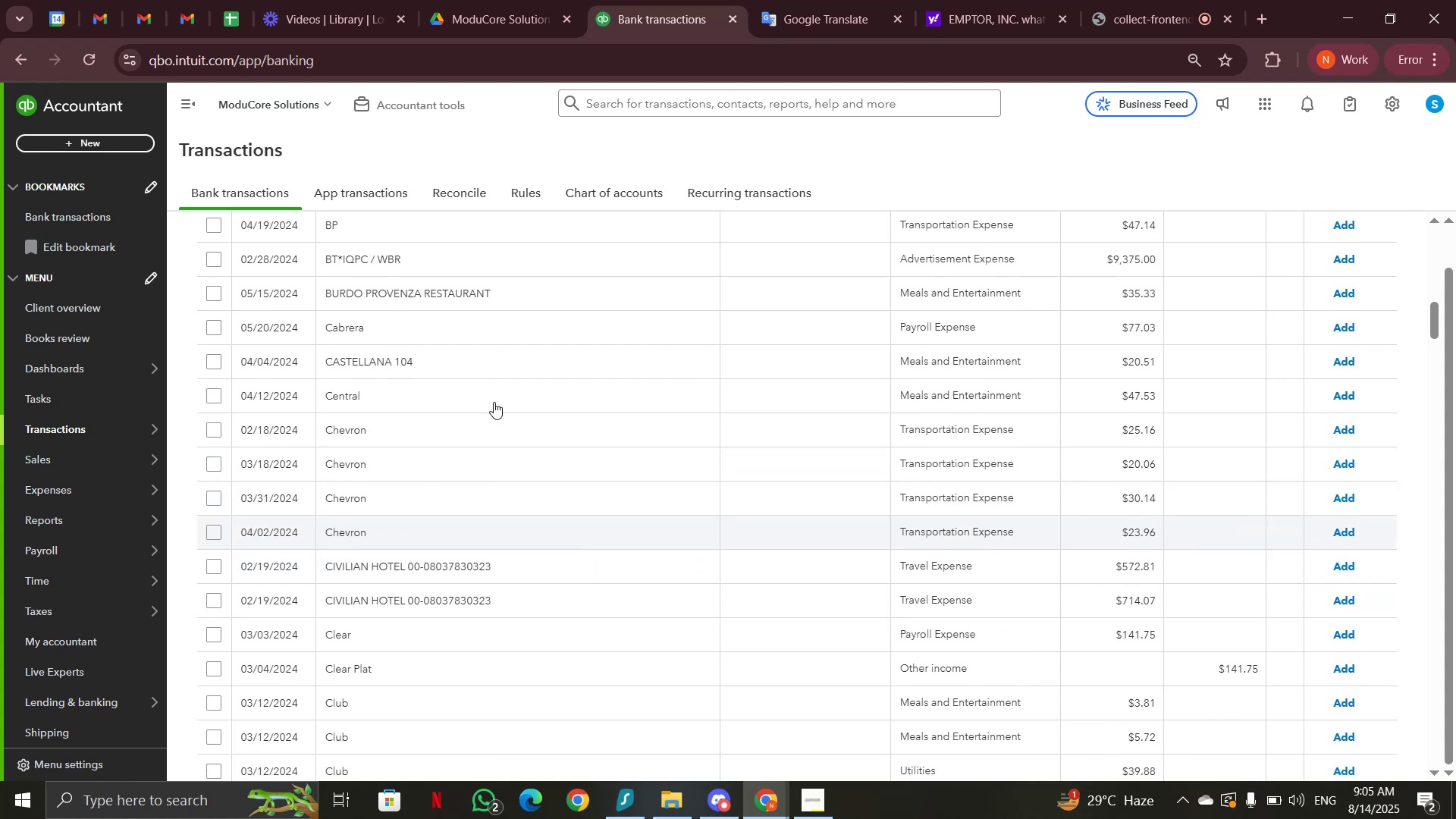 
scroll: coordinate [480, 467], scroll_direction: down, amount: 1.0
 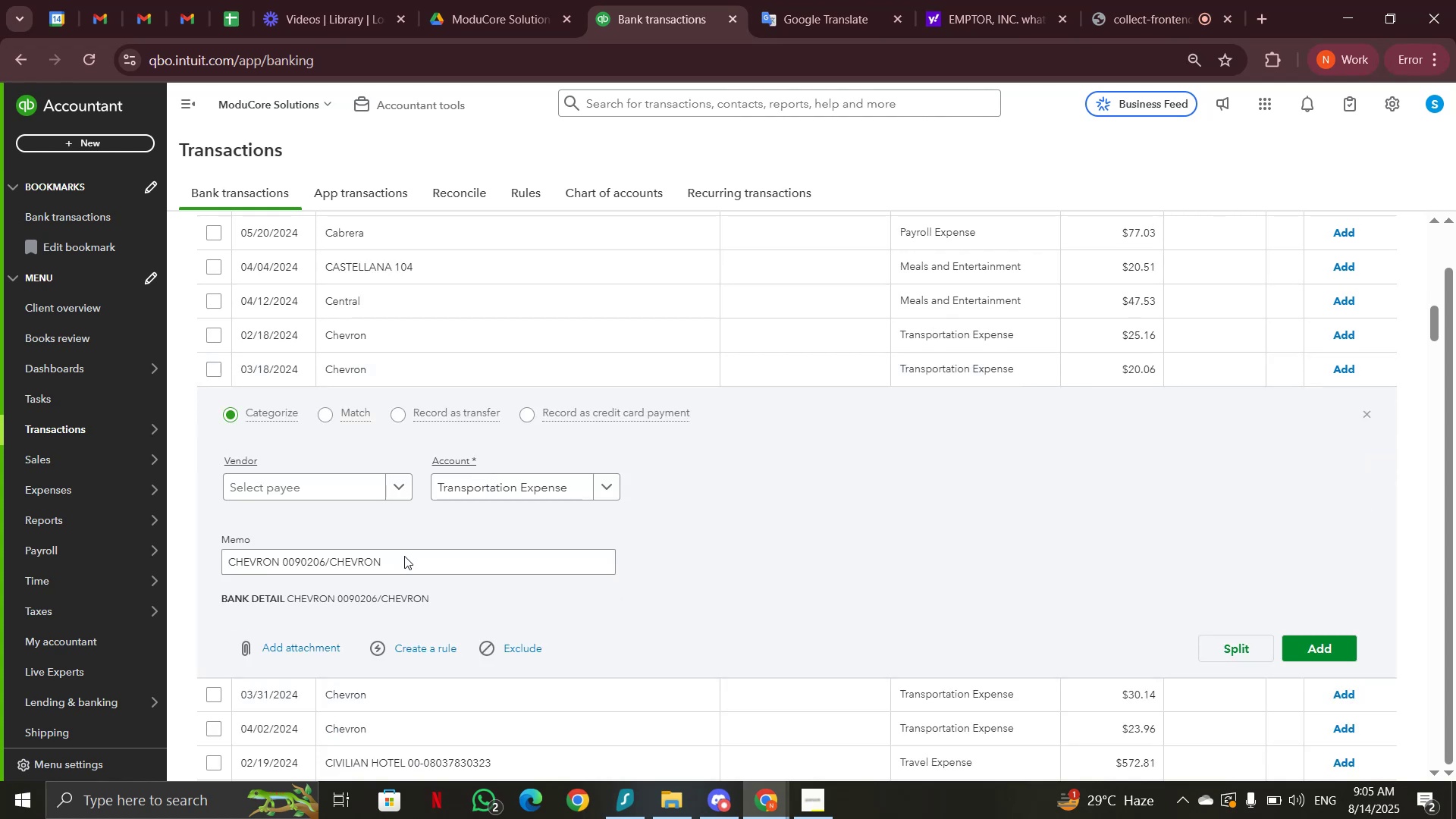 
left_click([459, 372])
 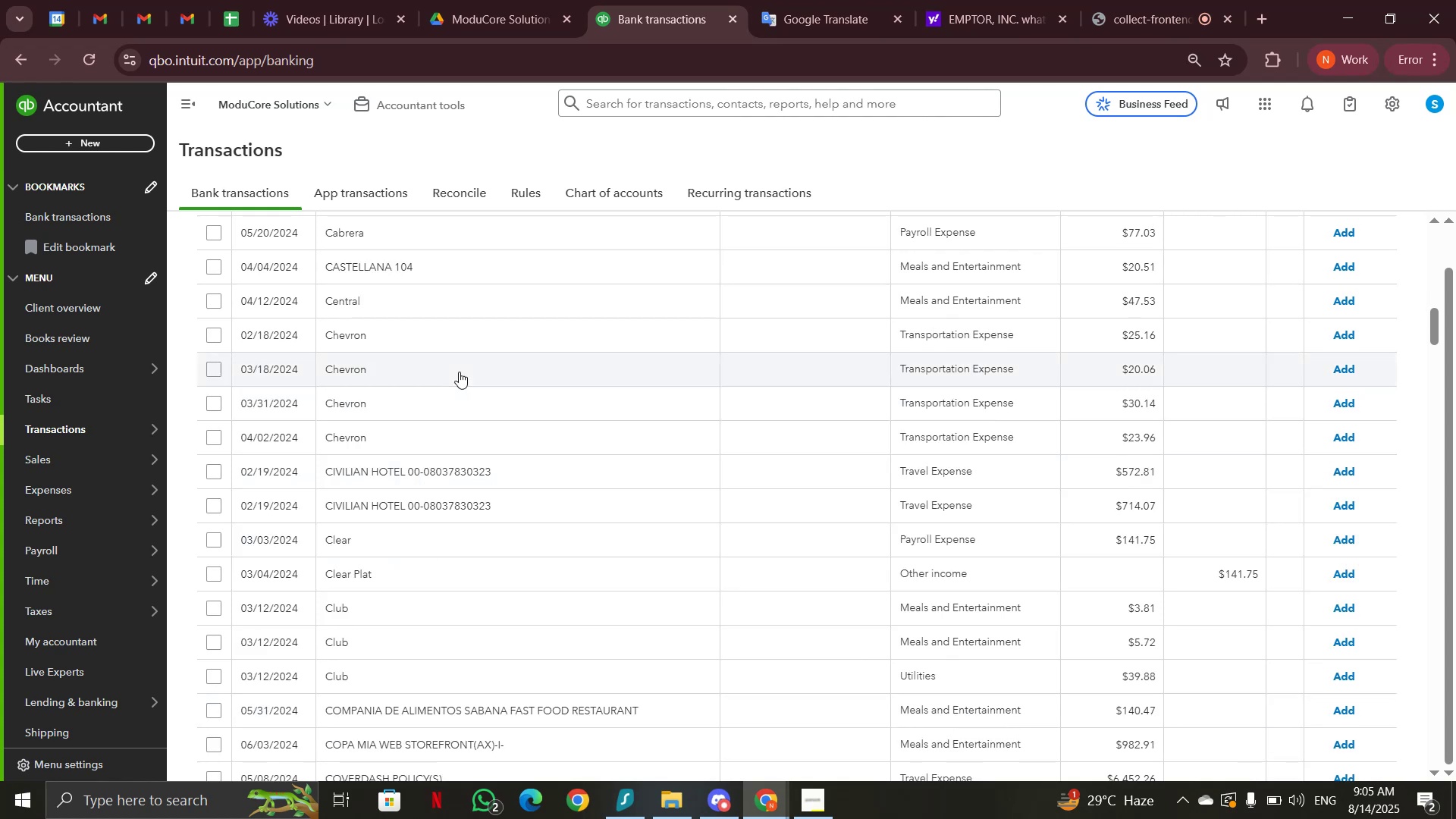 
scroll: coordinate [460, 526], scroll_direction: down, amount: 10.0
 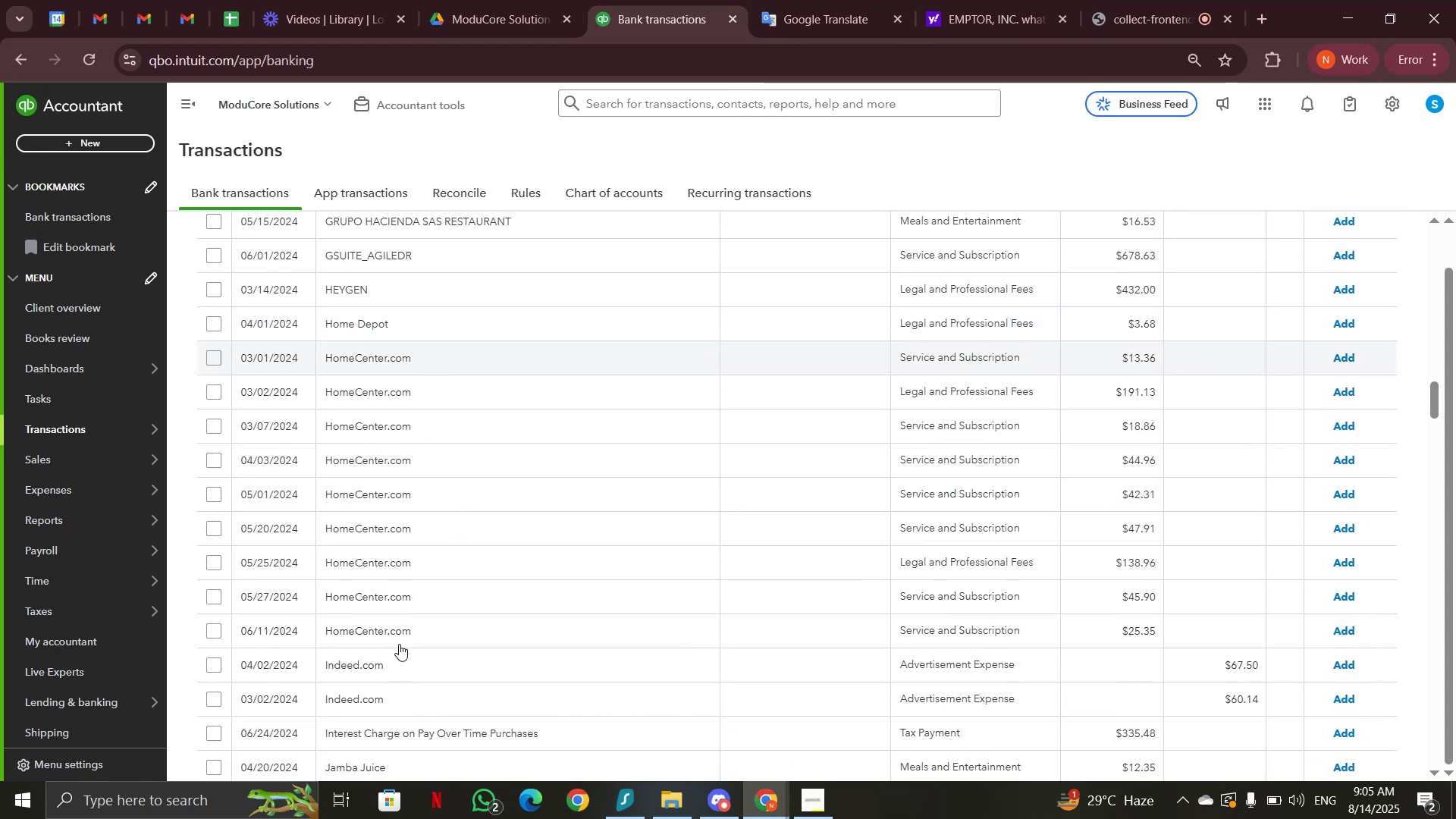 
wait(8.34)
 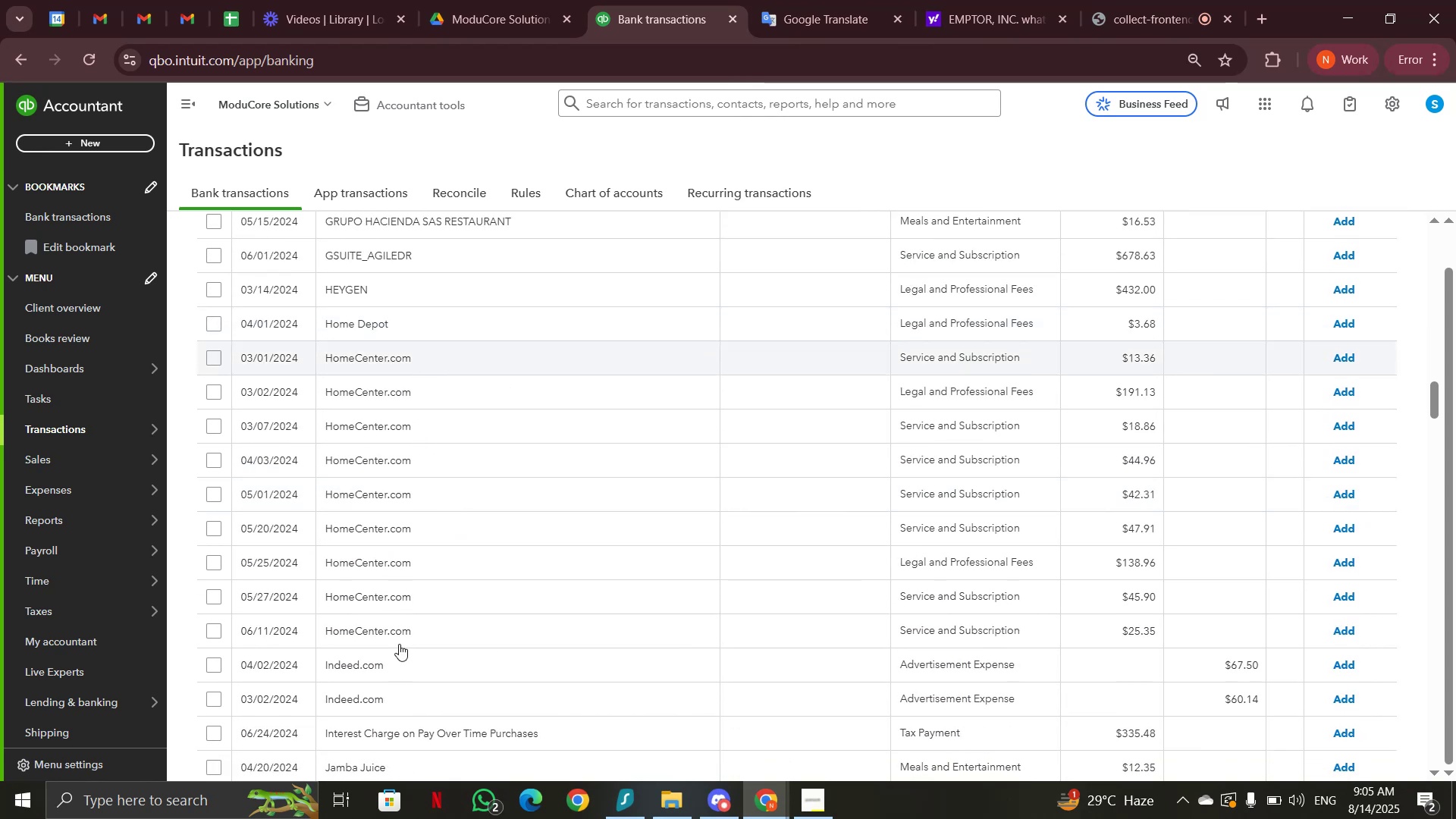 
left_click_drag(start_coordinate=[356, 546], to_coordinate=[209, 551])
 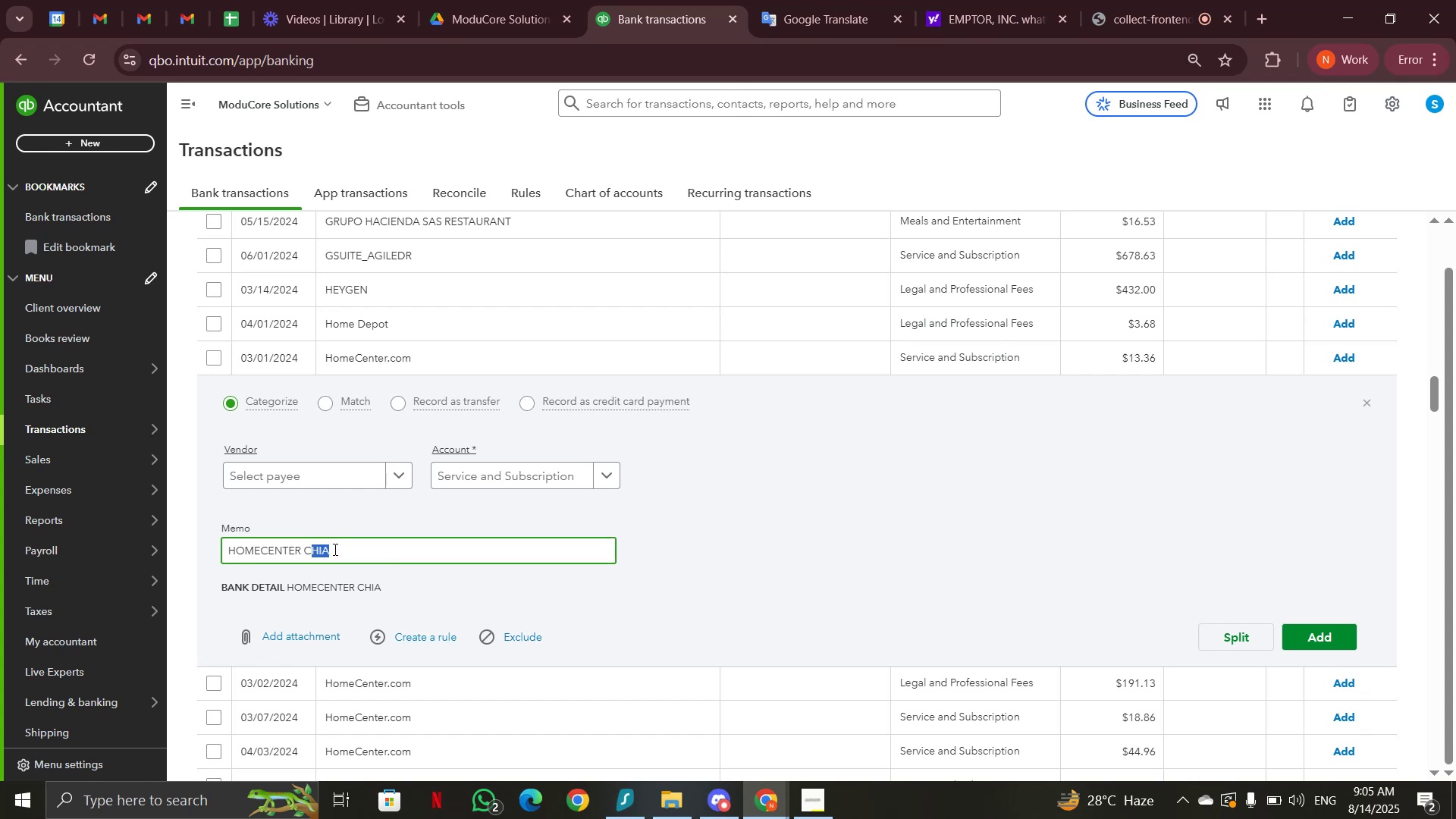 
double_click([406, 553])
 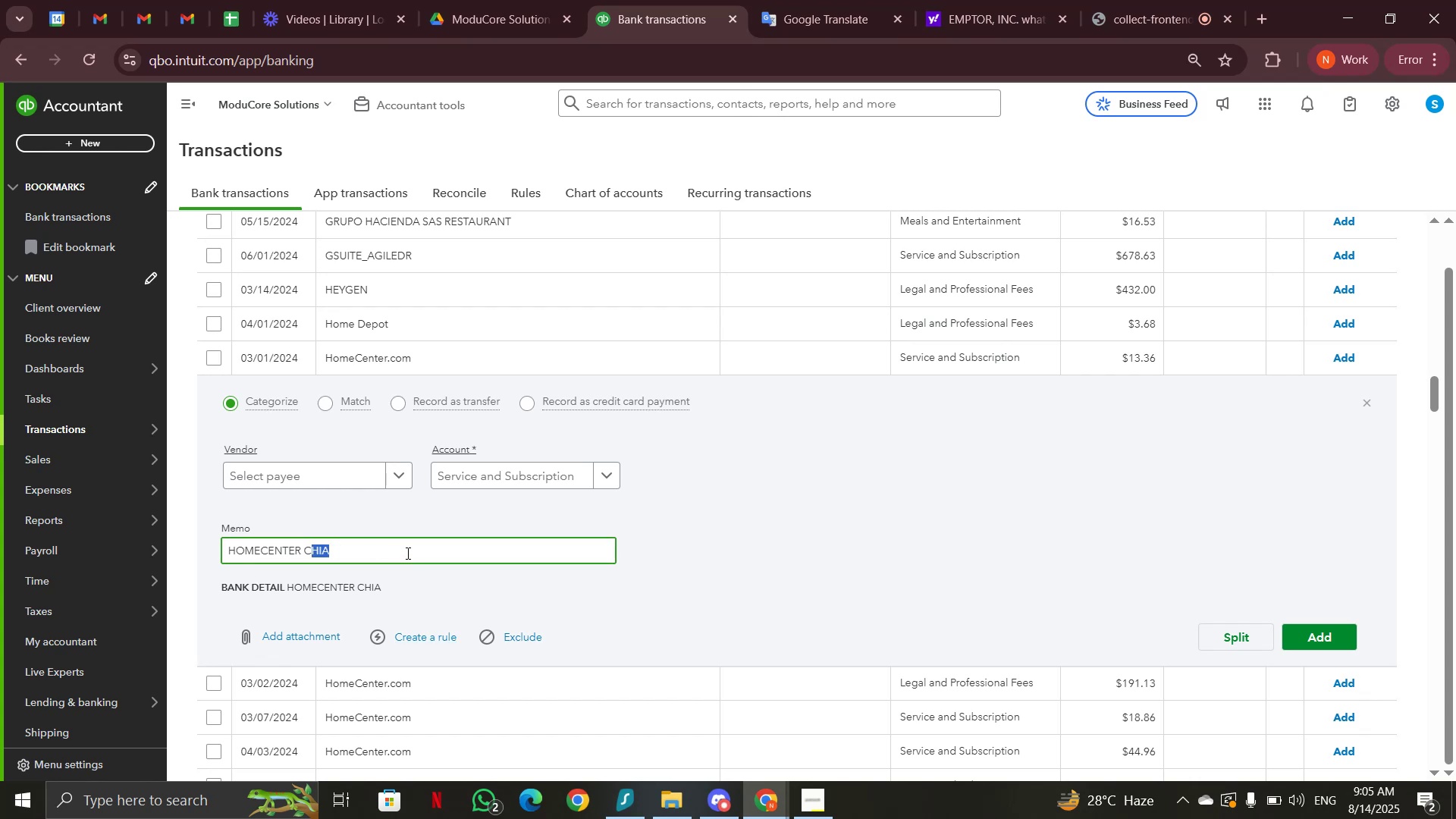 
triple_click([406, 553])
 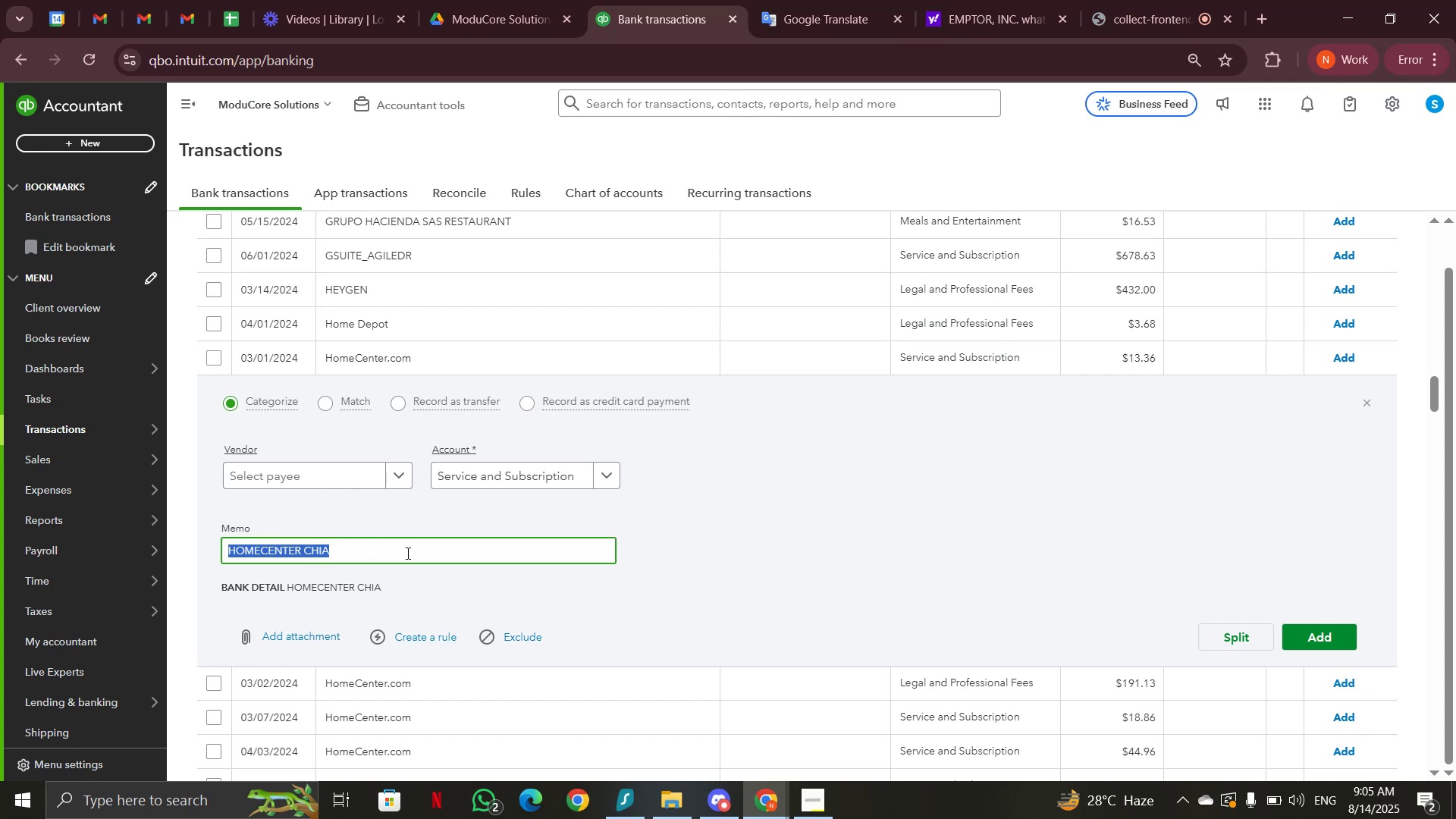 
key(Control+C)
 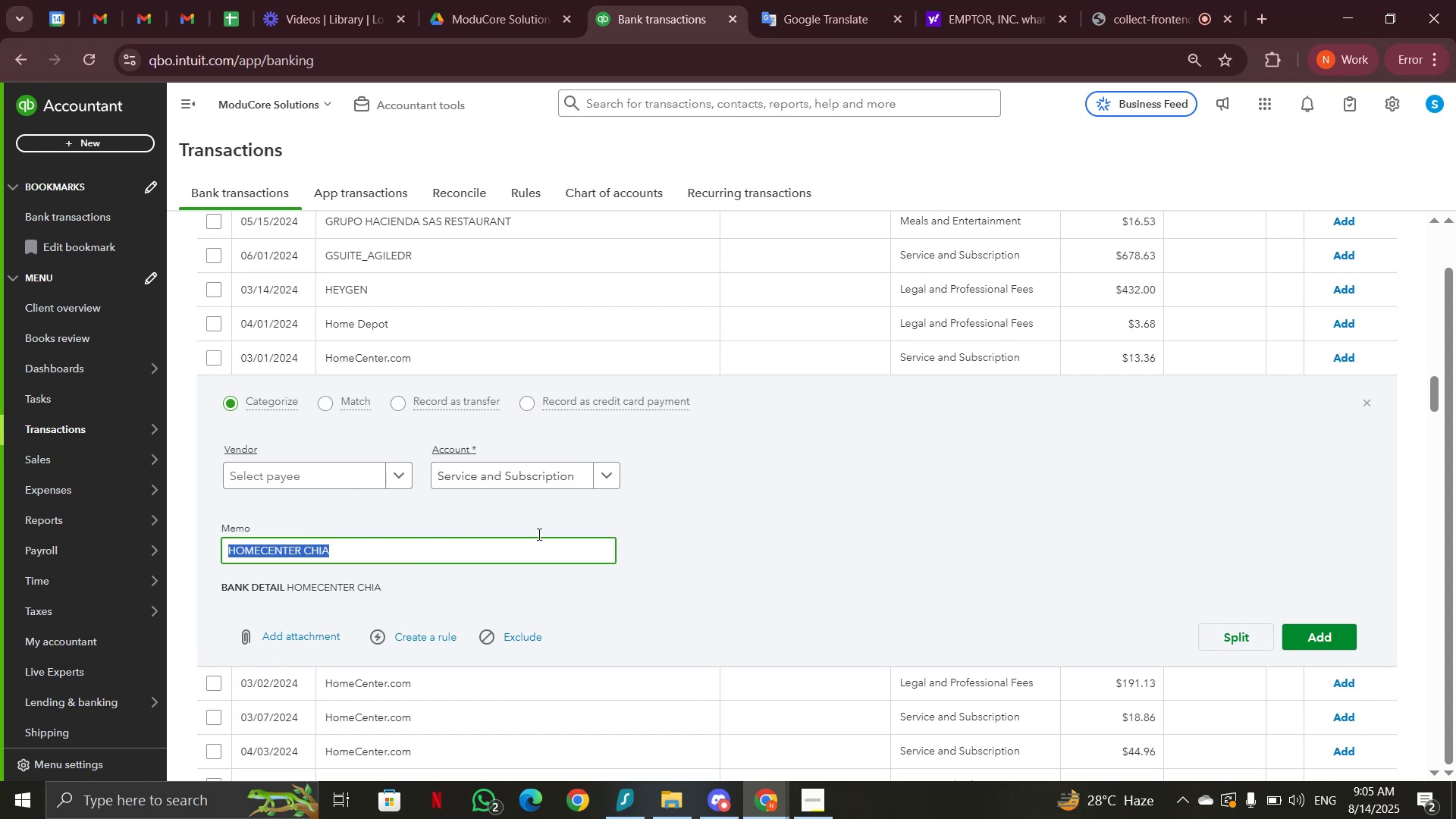 
scroll: coordinate [538, 532], scroll_direction: up, amount: 12.0
 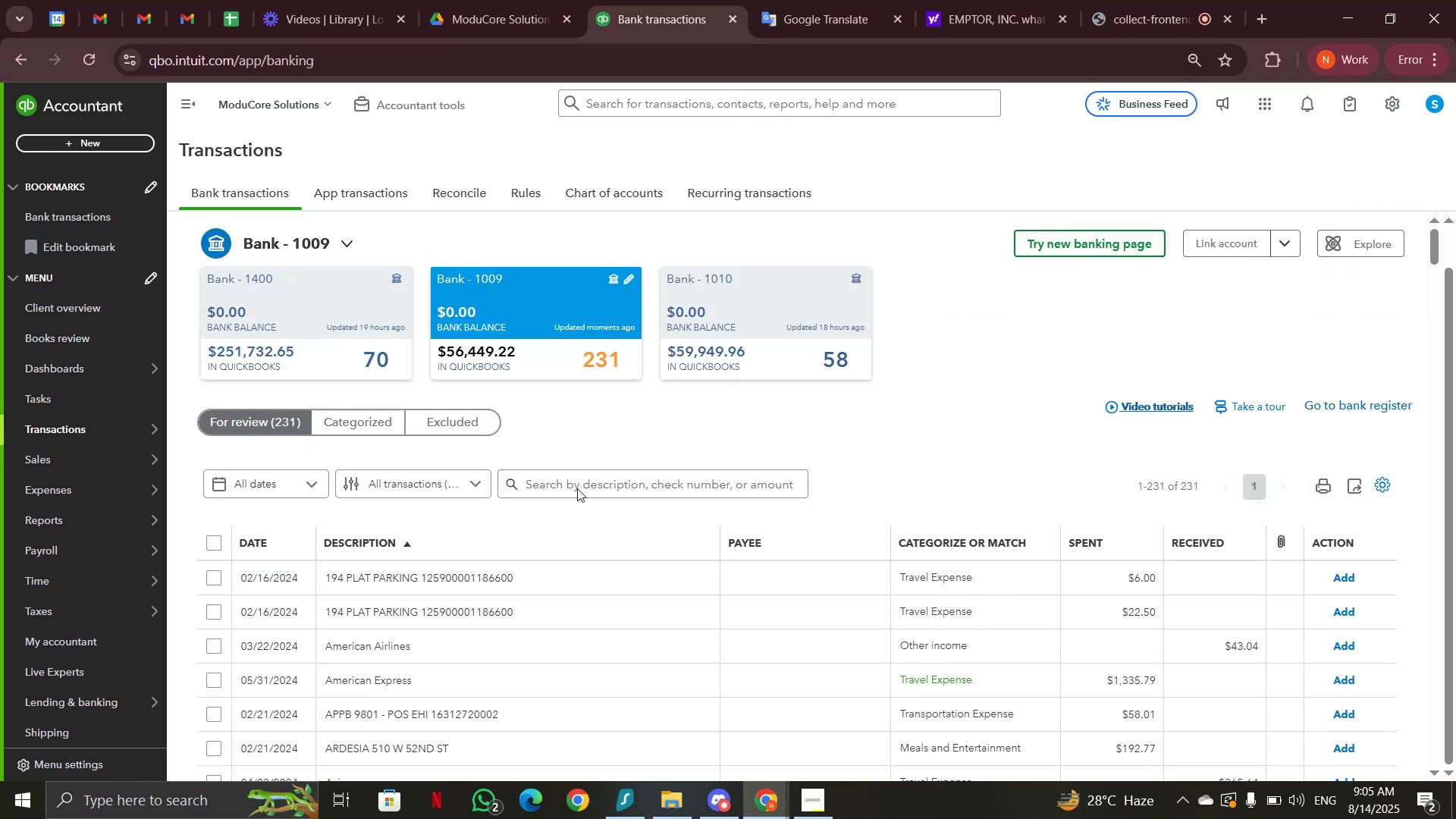 
left_click([585, 478])
 